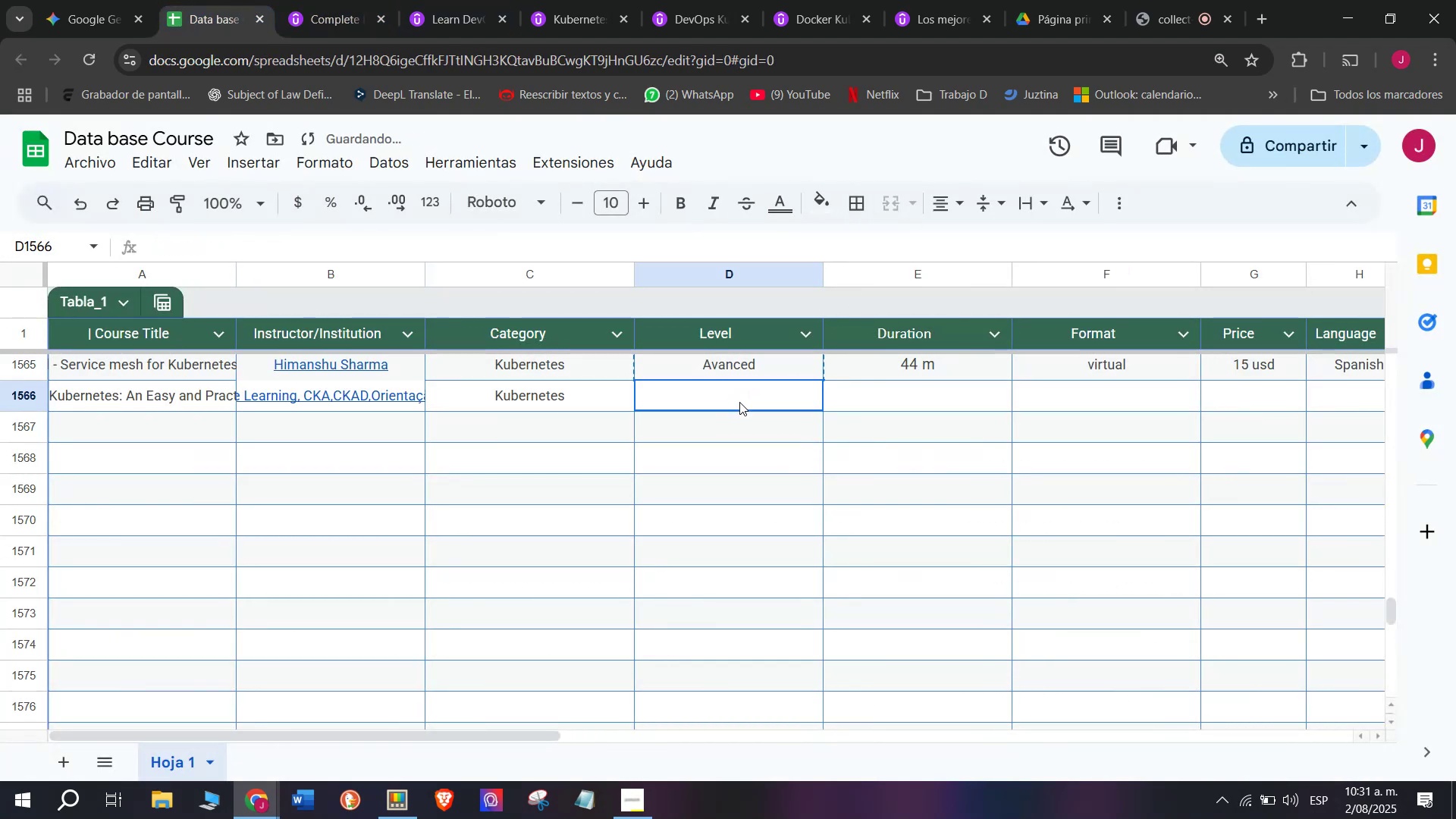 
key(Z)
 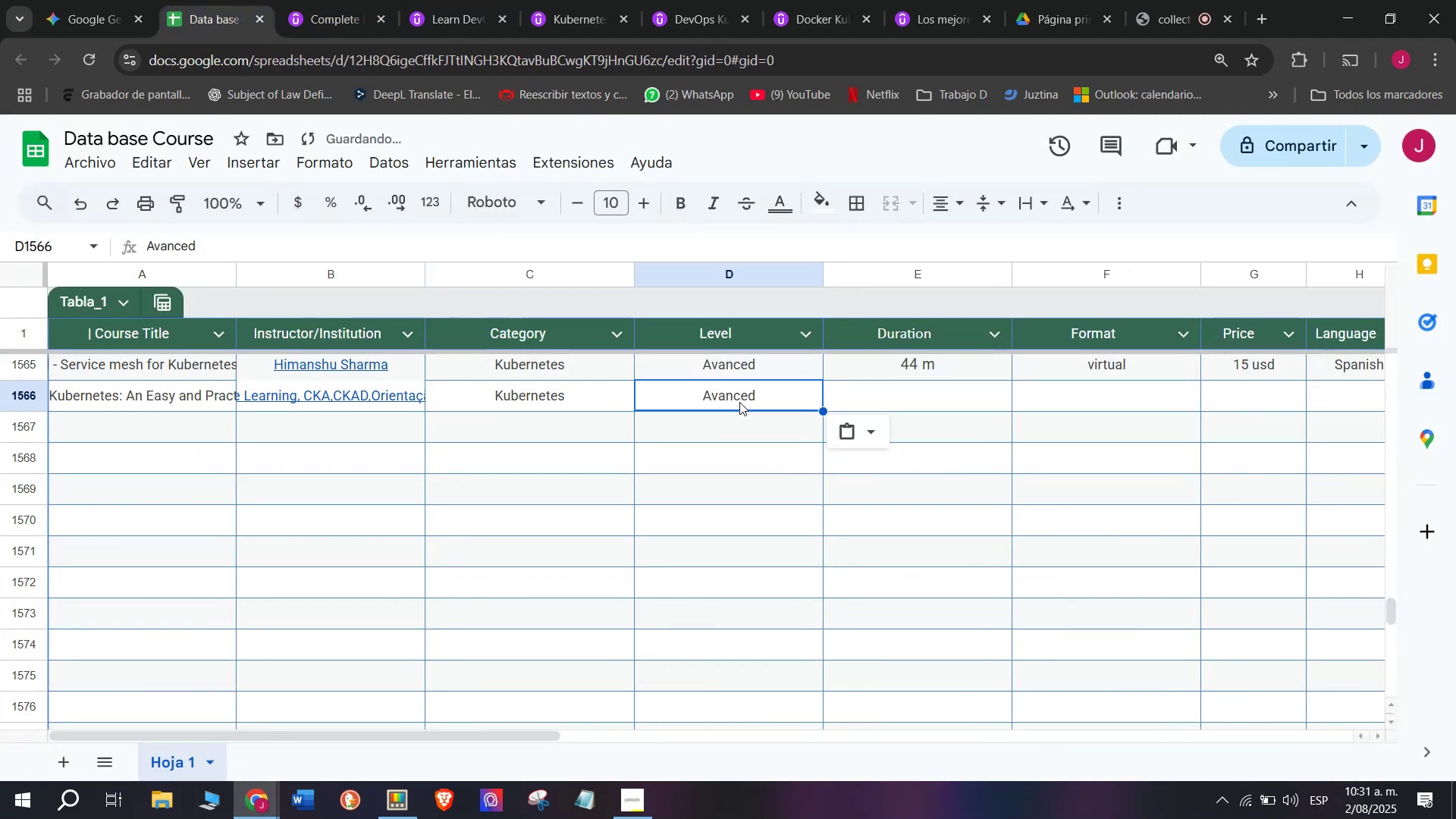 
key(Control+ControlLeft)
 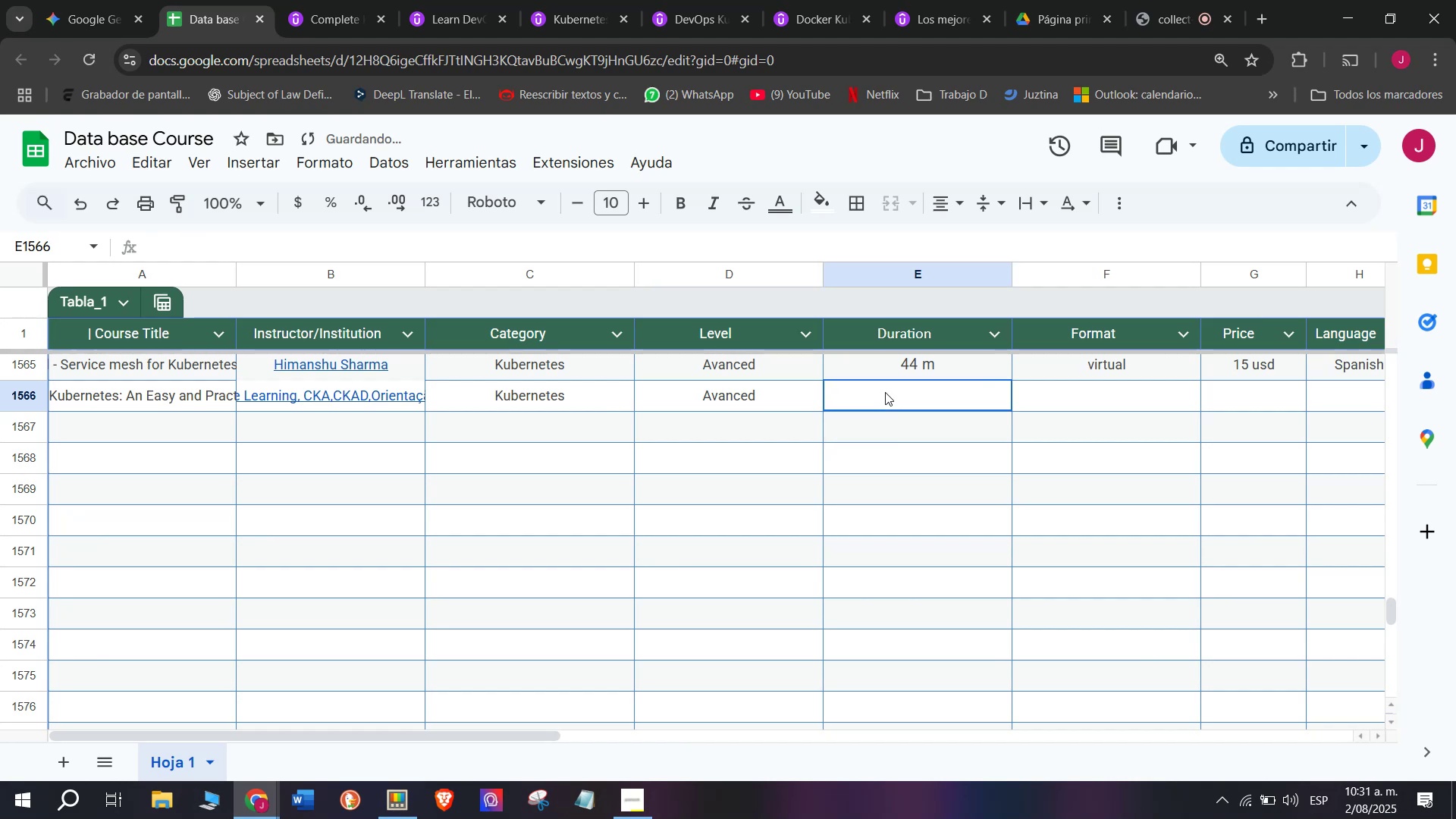 
key(Control+V)
 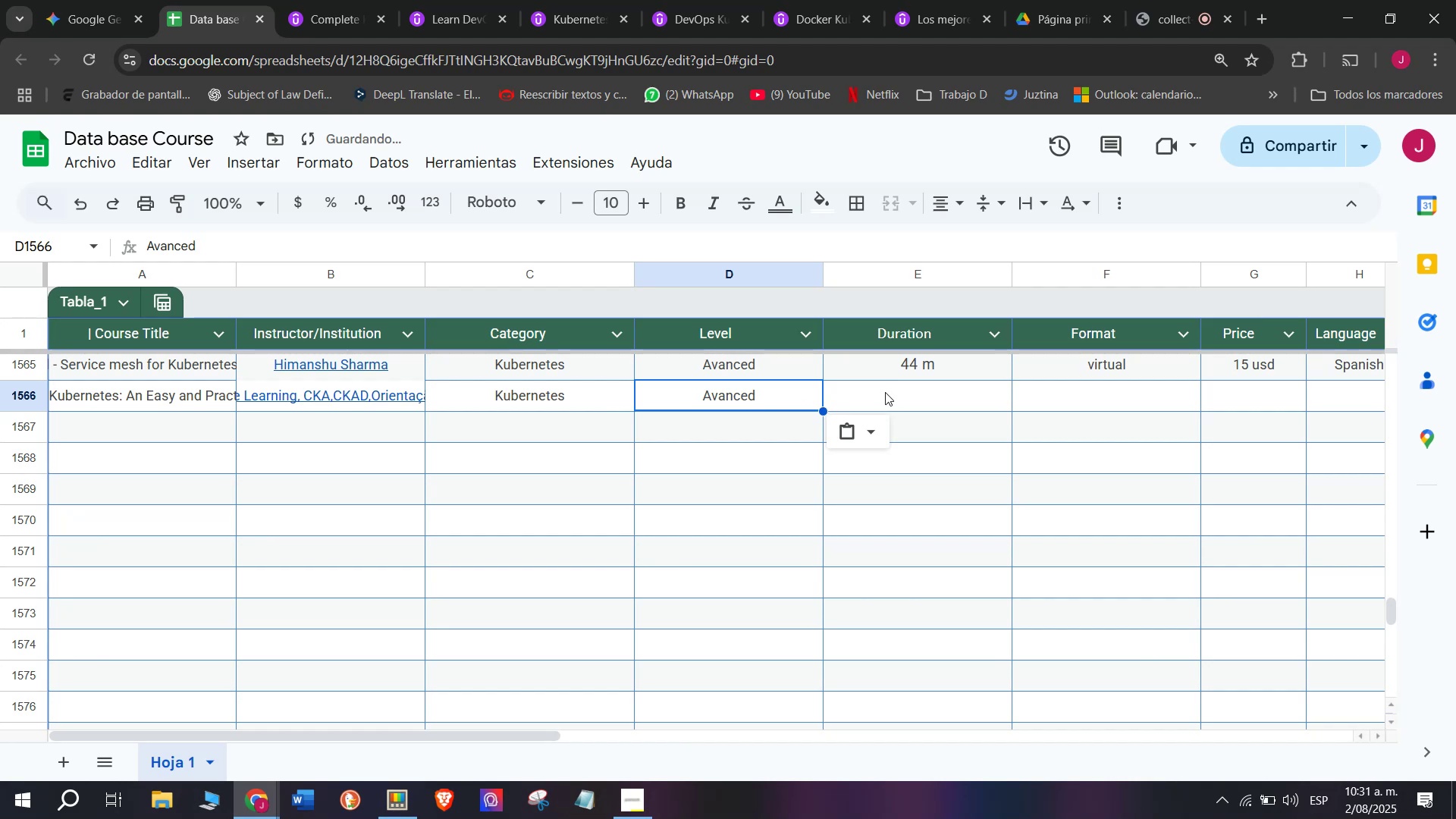 
triple_click([885, 392])
 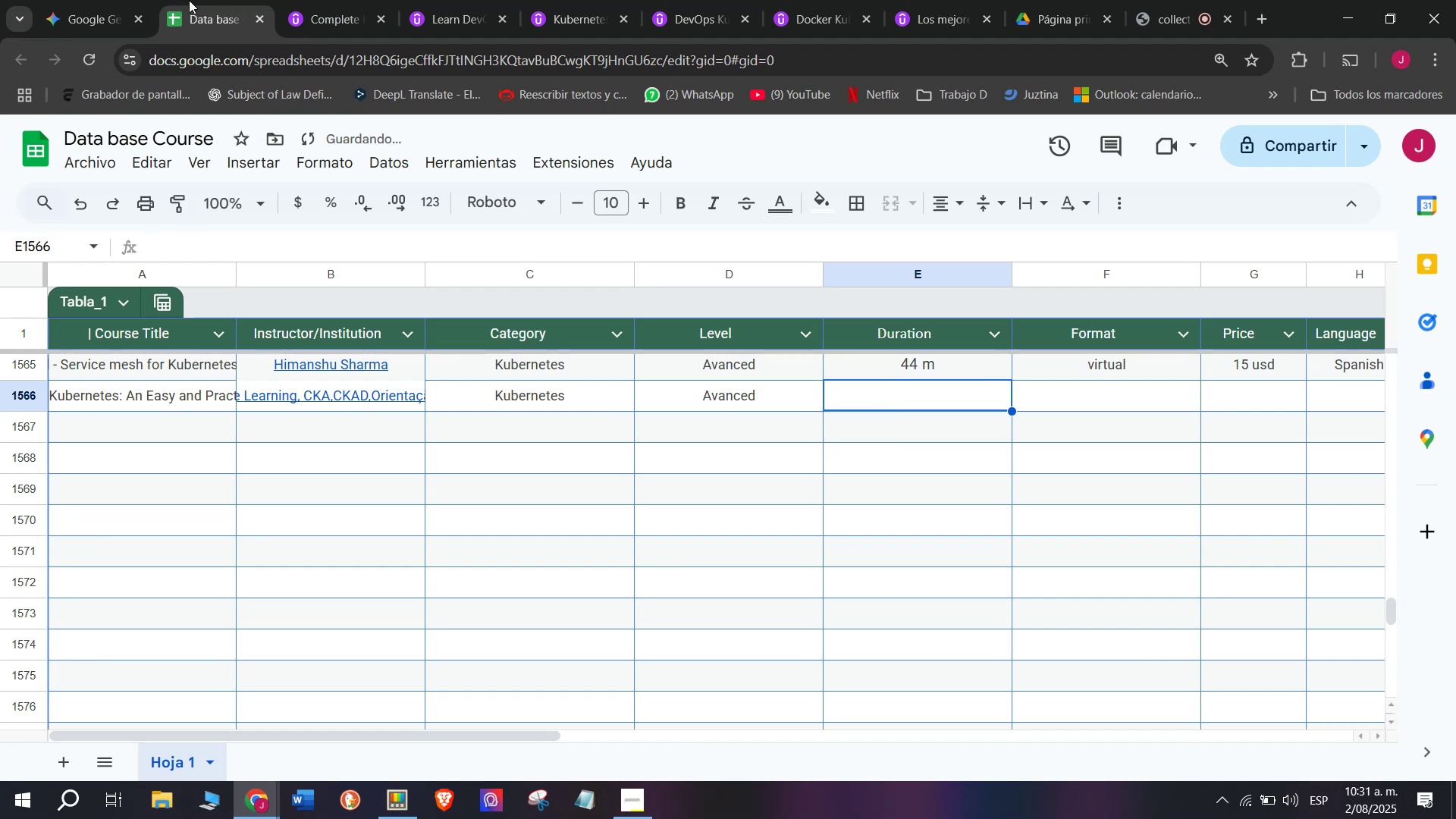 
left_click([306, 0])
 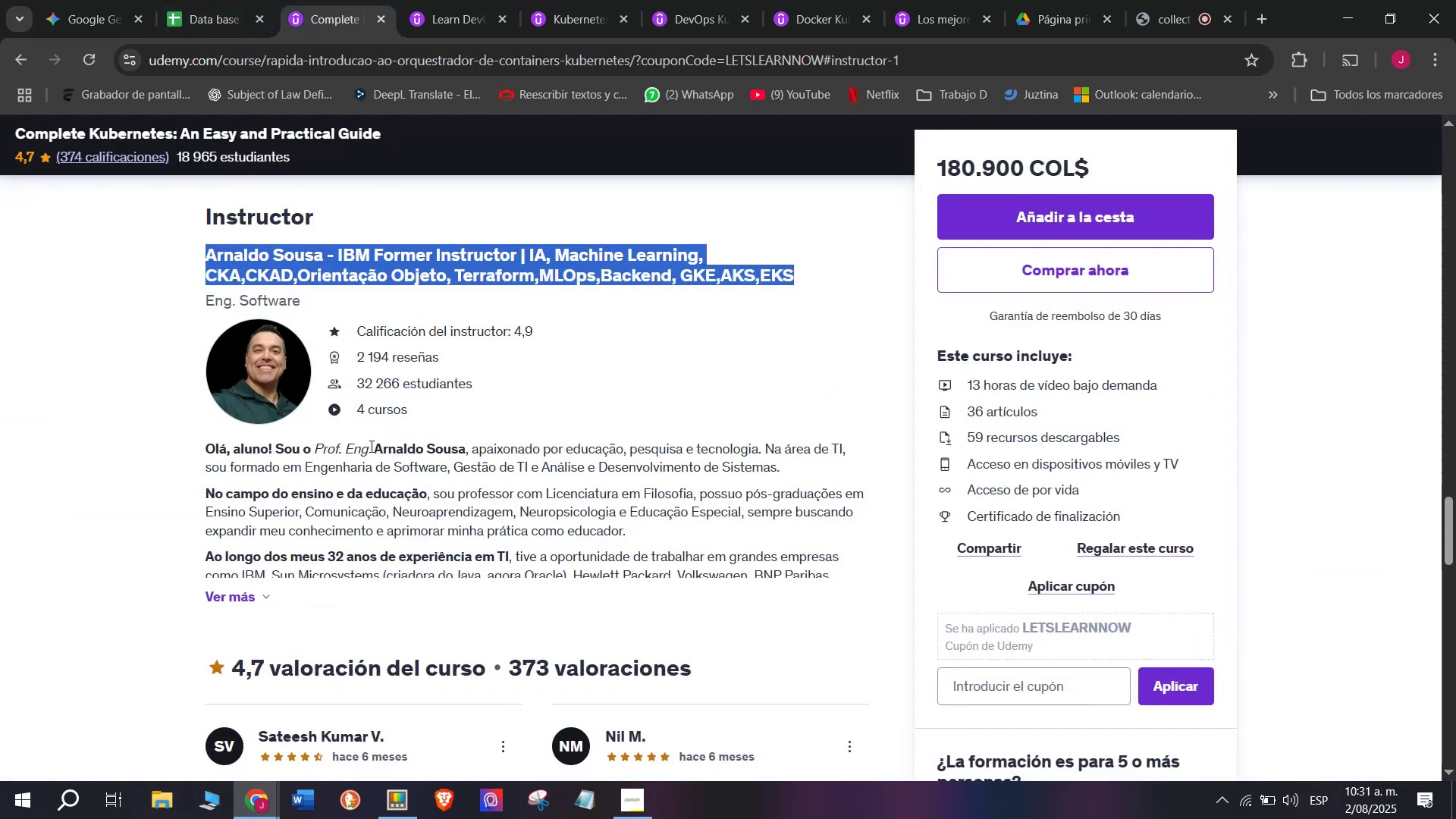 
scroll: coordinate [391, 700], scroll_direction: up, amount: 11.0
 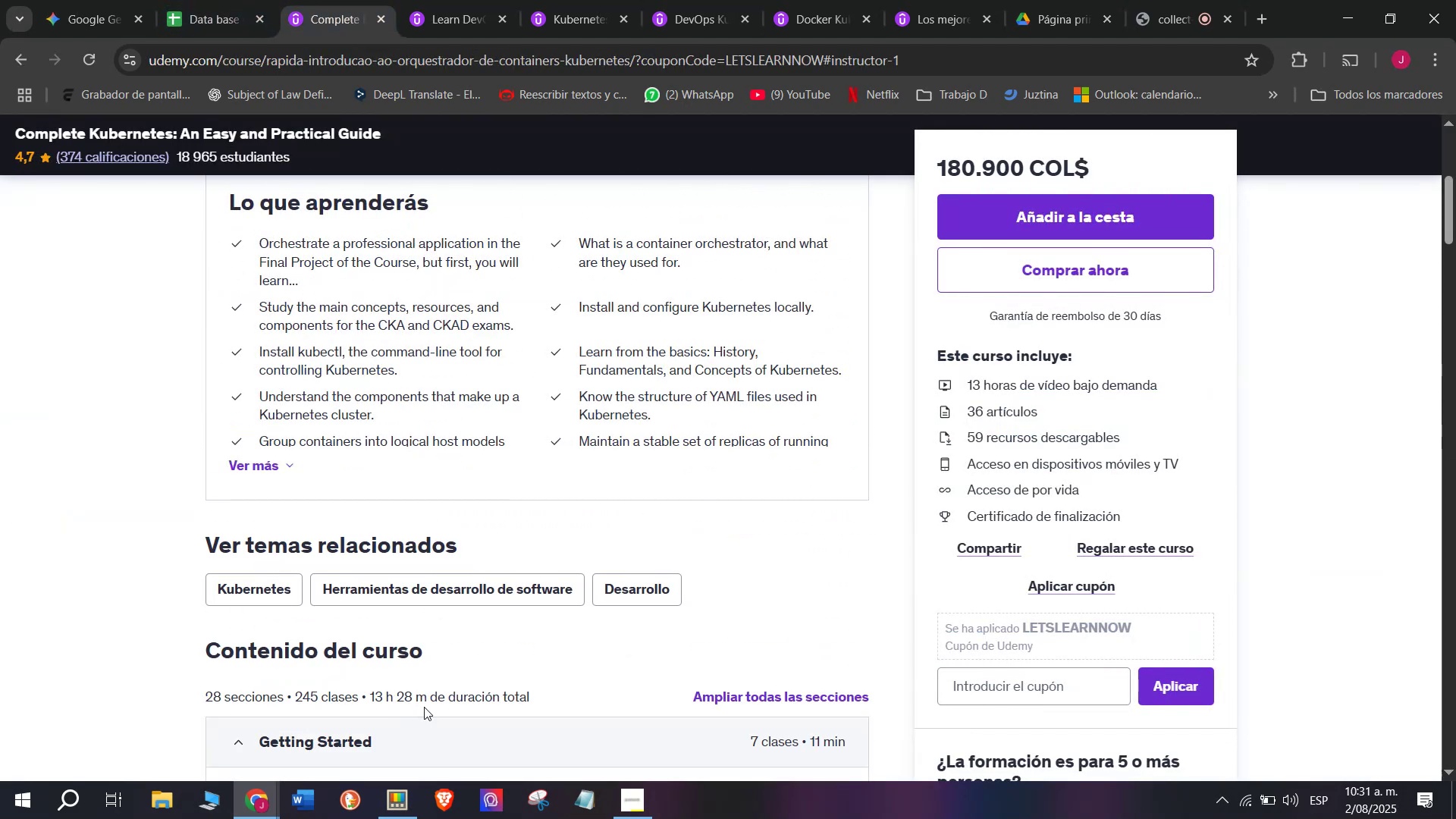 
left_click_drag(start_coordinate=[427, 700], to_coordinate=[370, 698])
 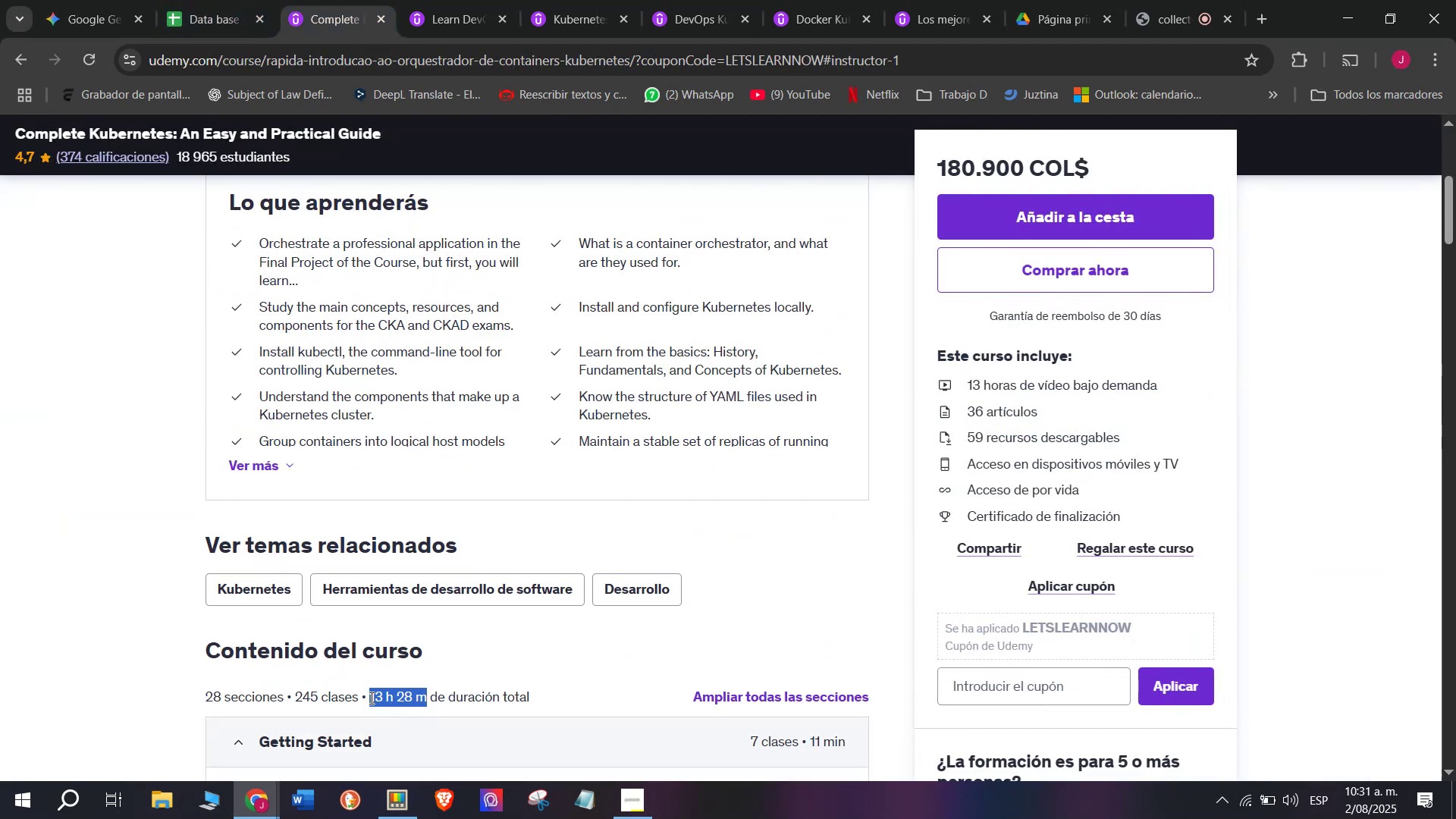 
key(Break)
 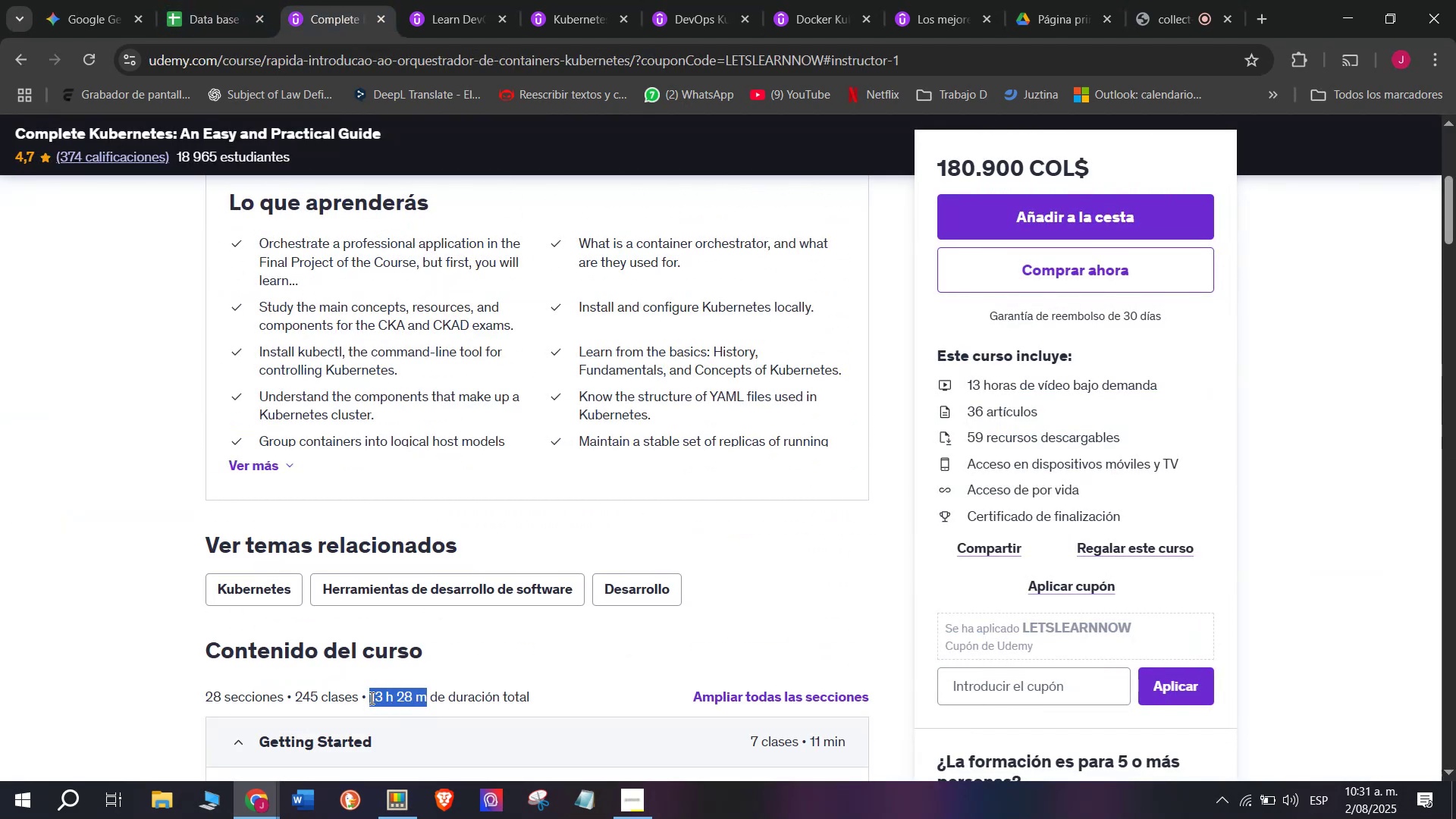 
key(Control+ControlLeft)
 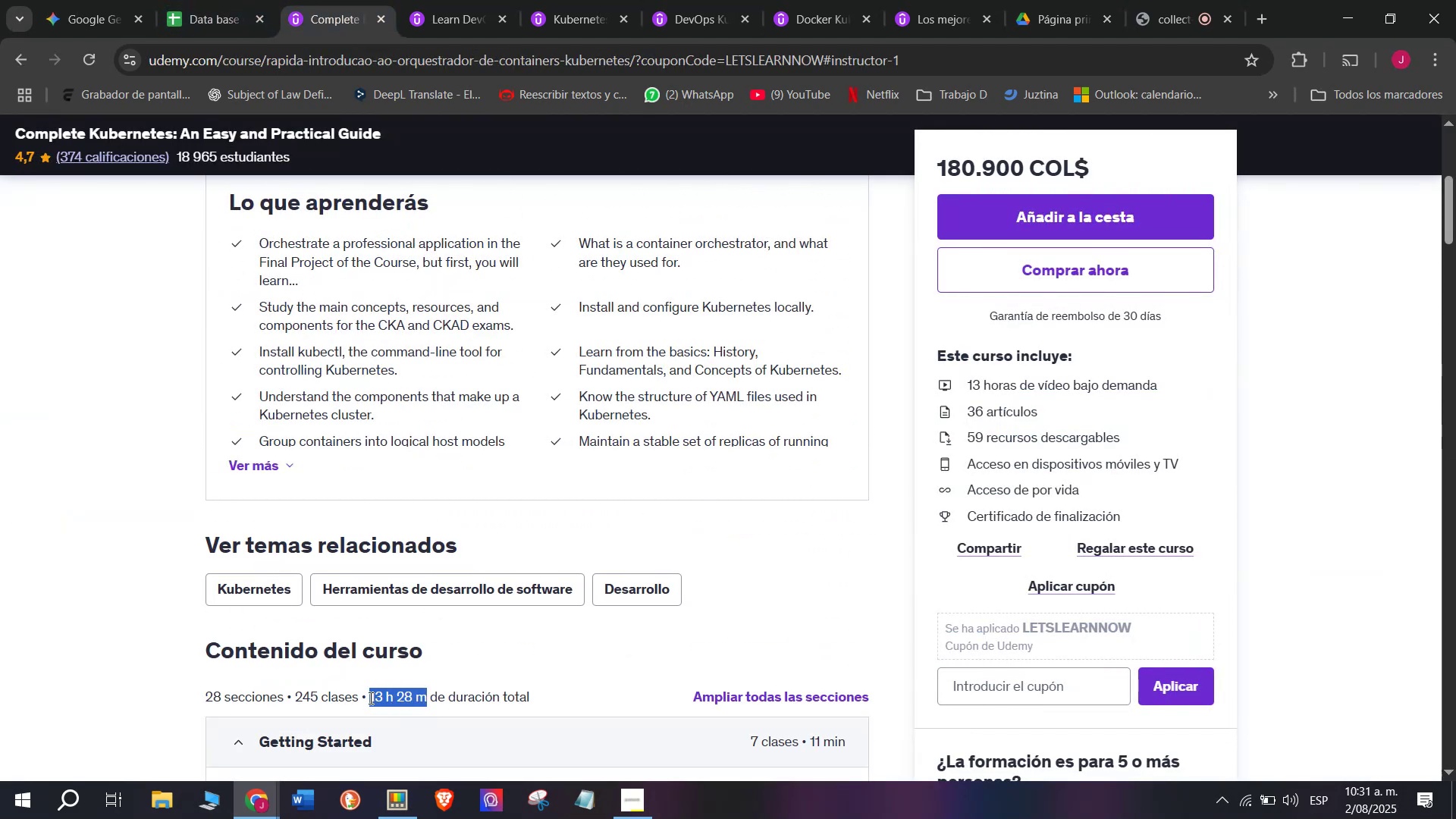 
key(Control+C)
 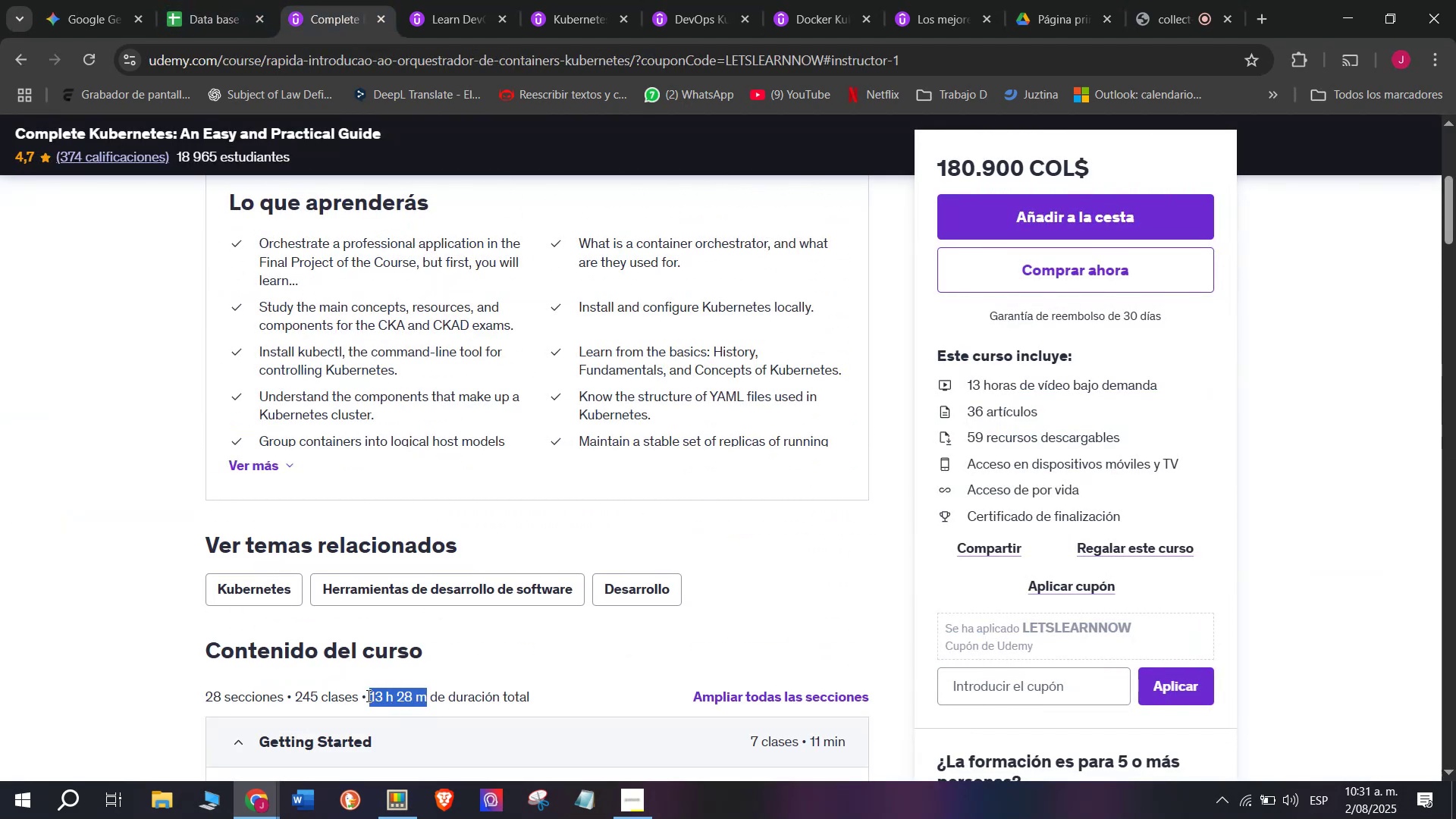 
key(Control+ControlLeft)
 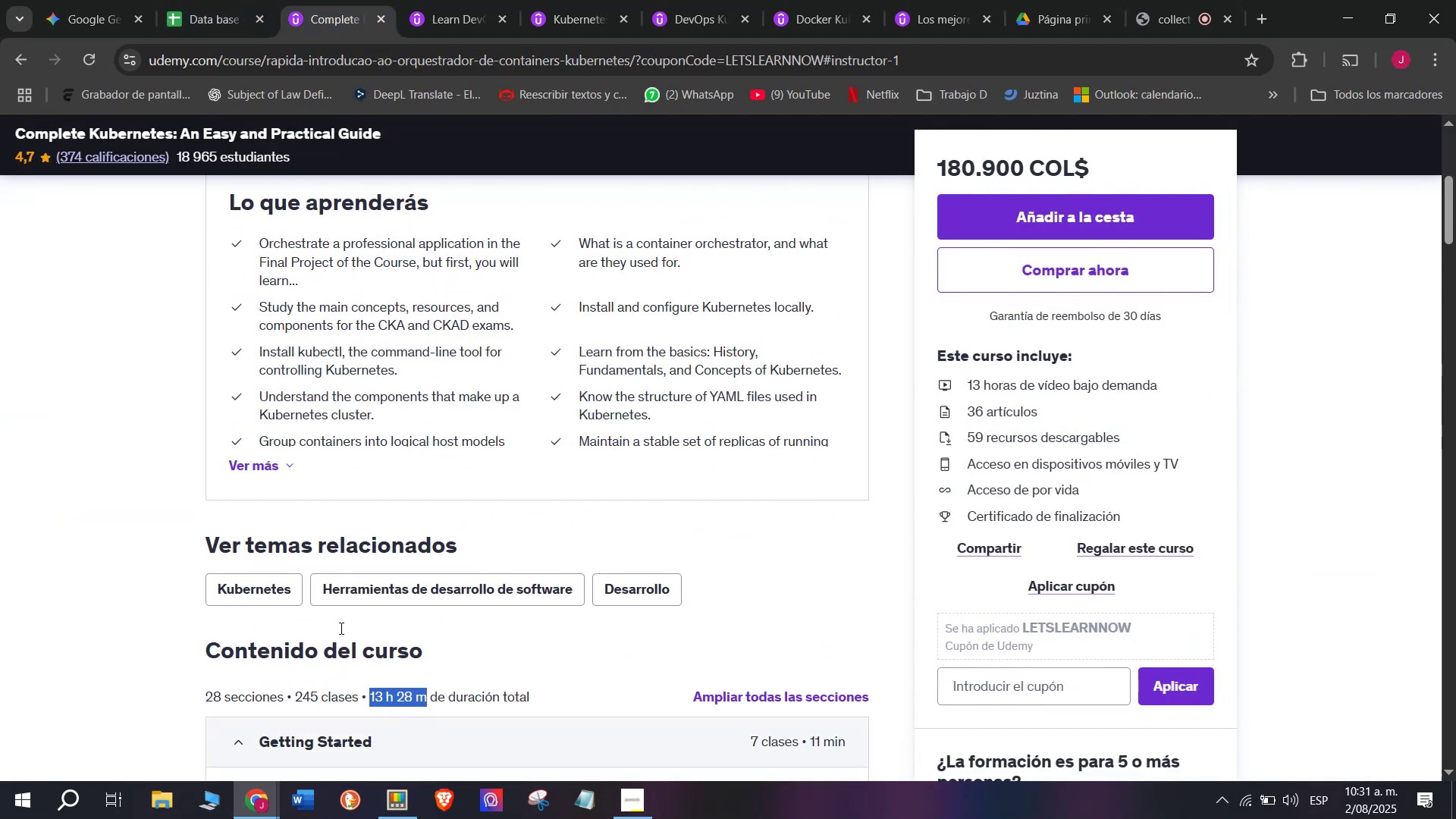 
key(Break)
 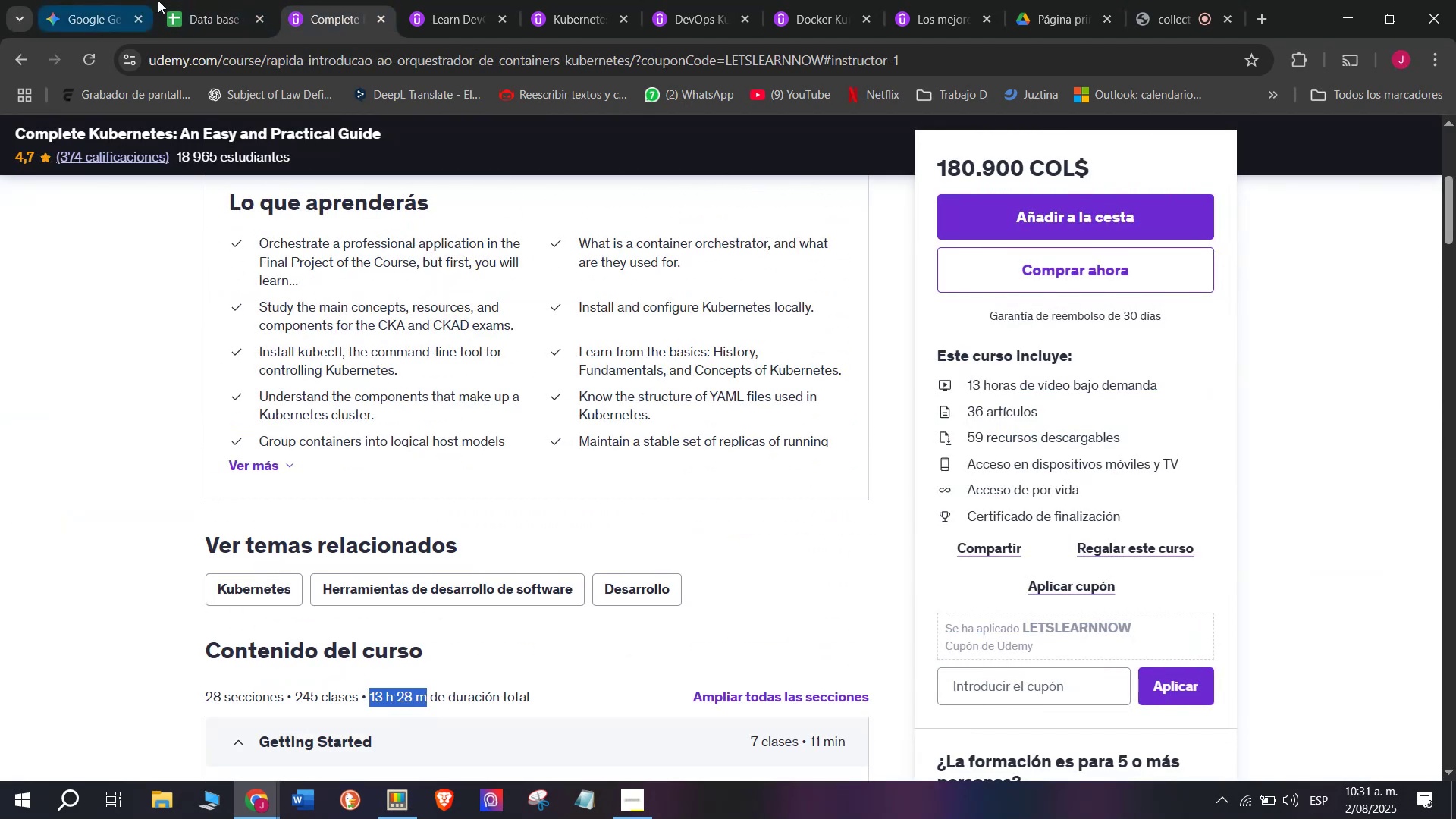 
key(Control+C)
 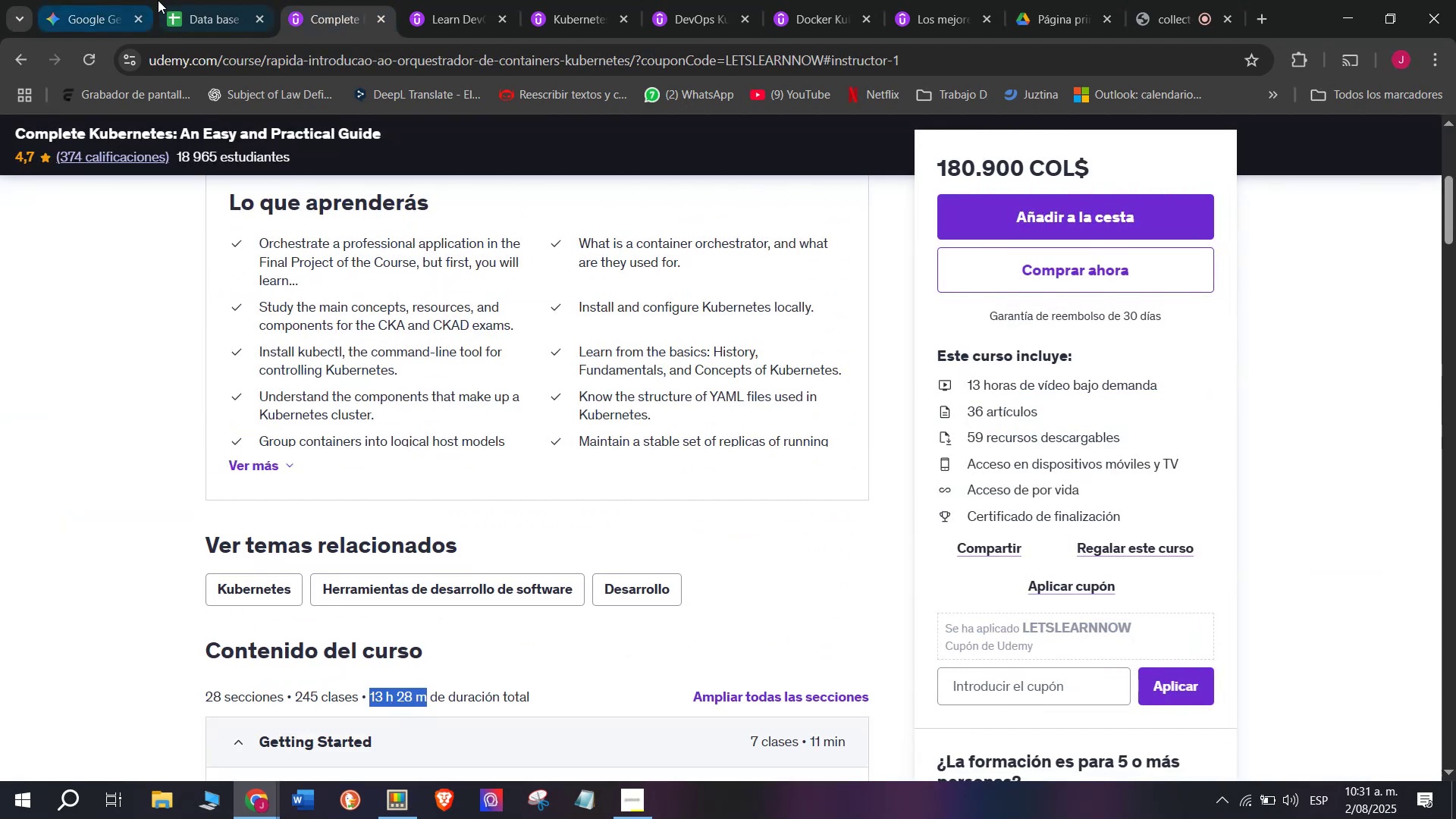 
left_click([158, 0])
 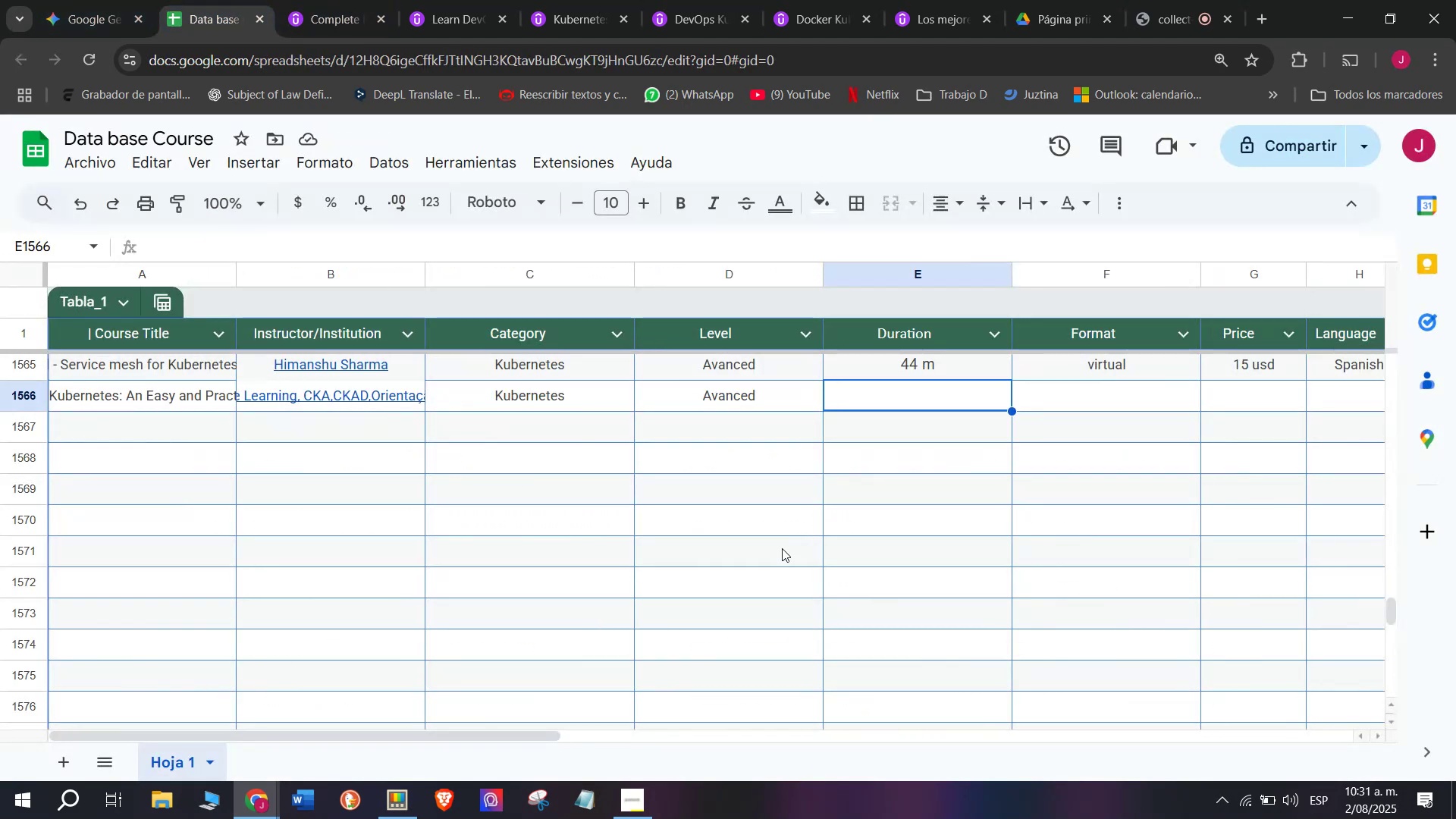 
key(Z)
 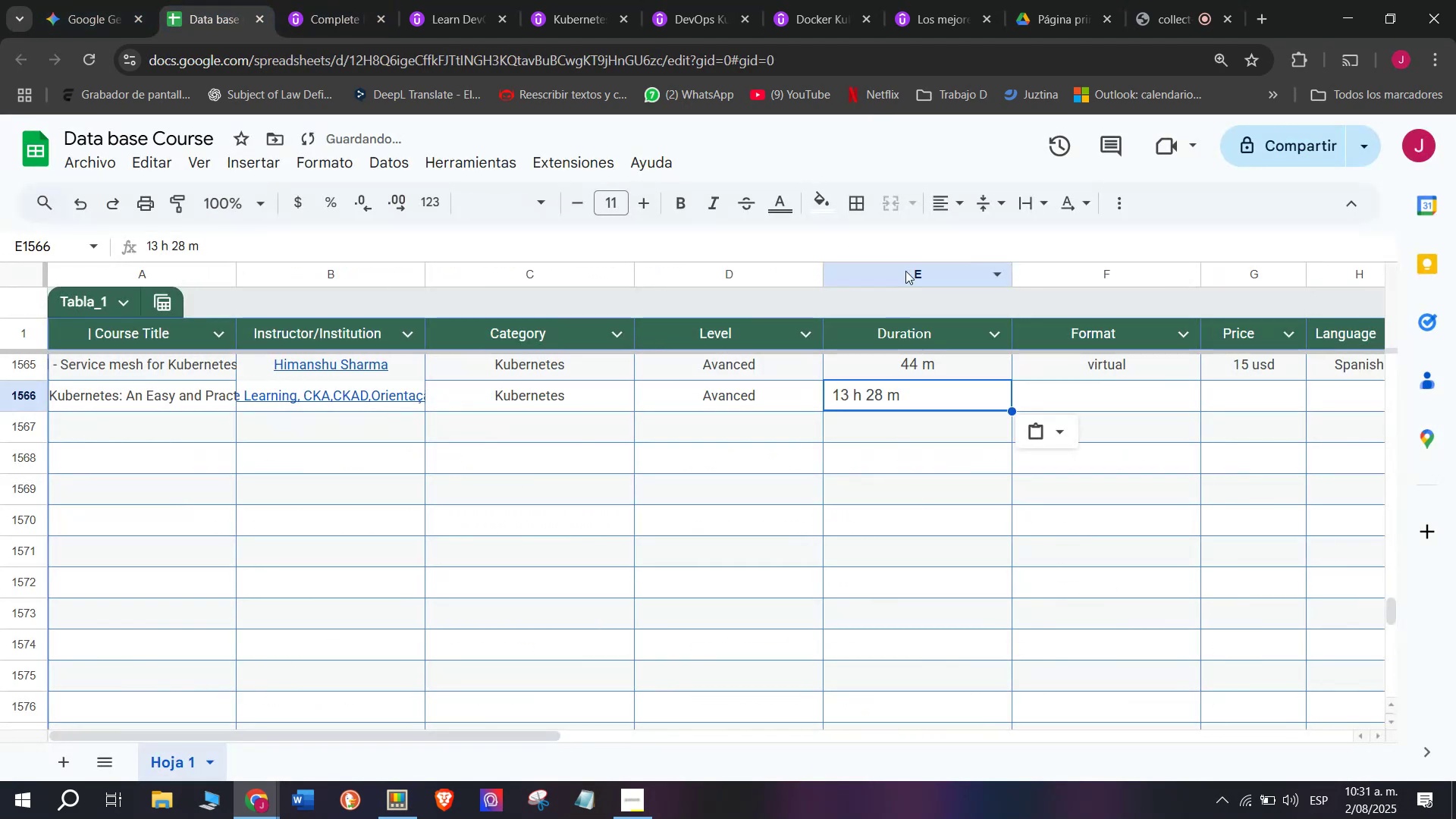 
key(Control+ControlLeft)
 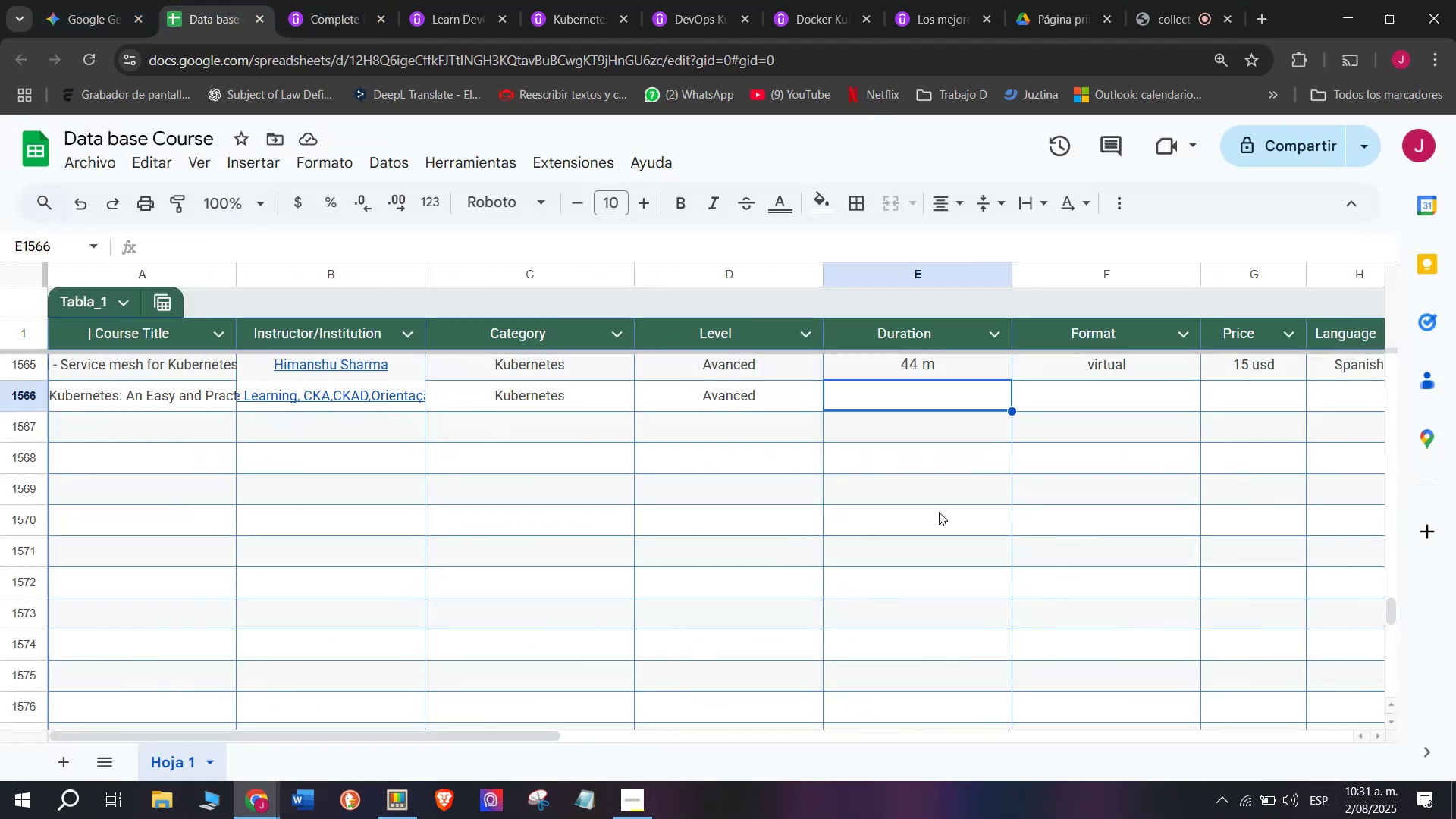 
key(Control+V)
 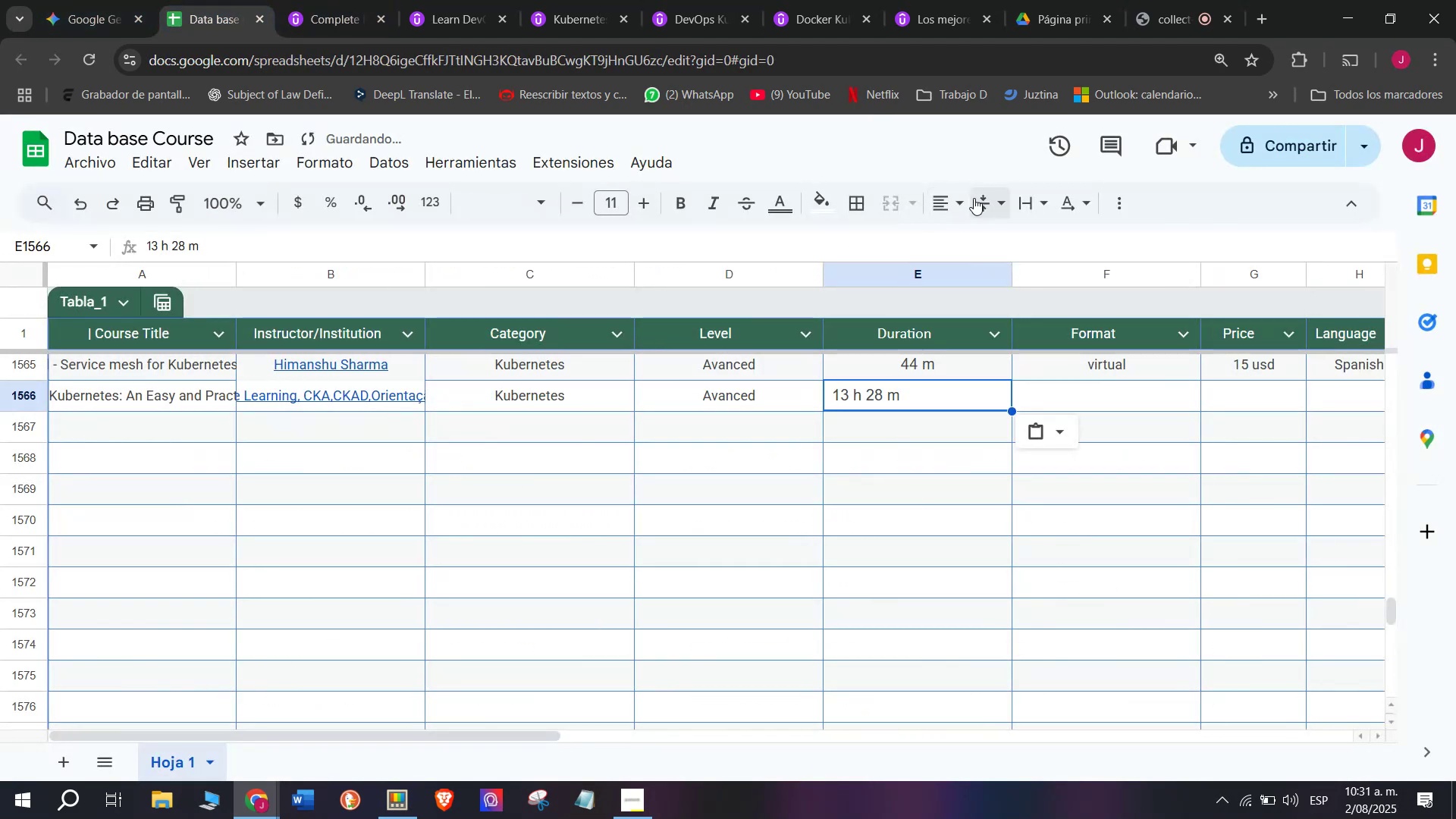 
left_click([962, 198])
 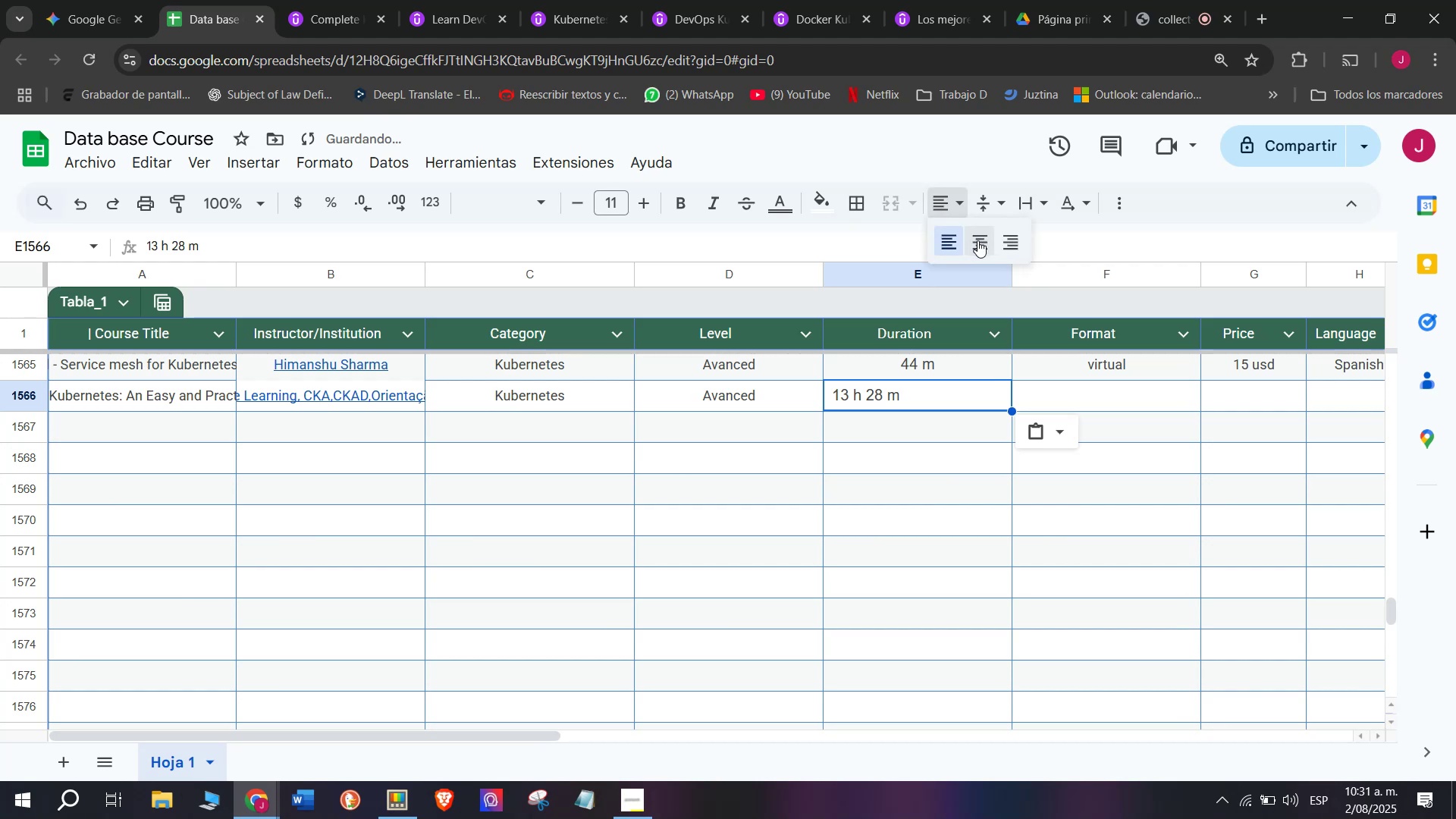 
left_click([977, 240])
 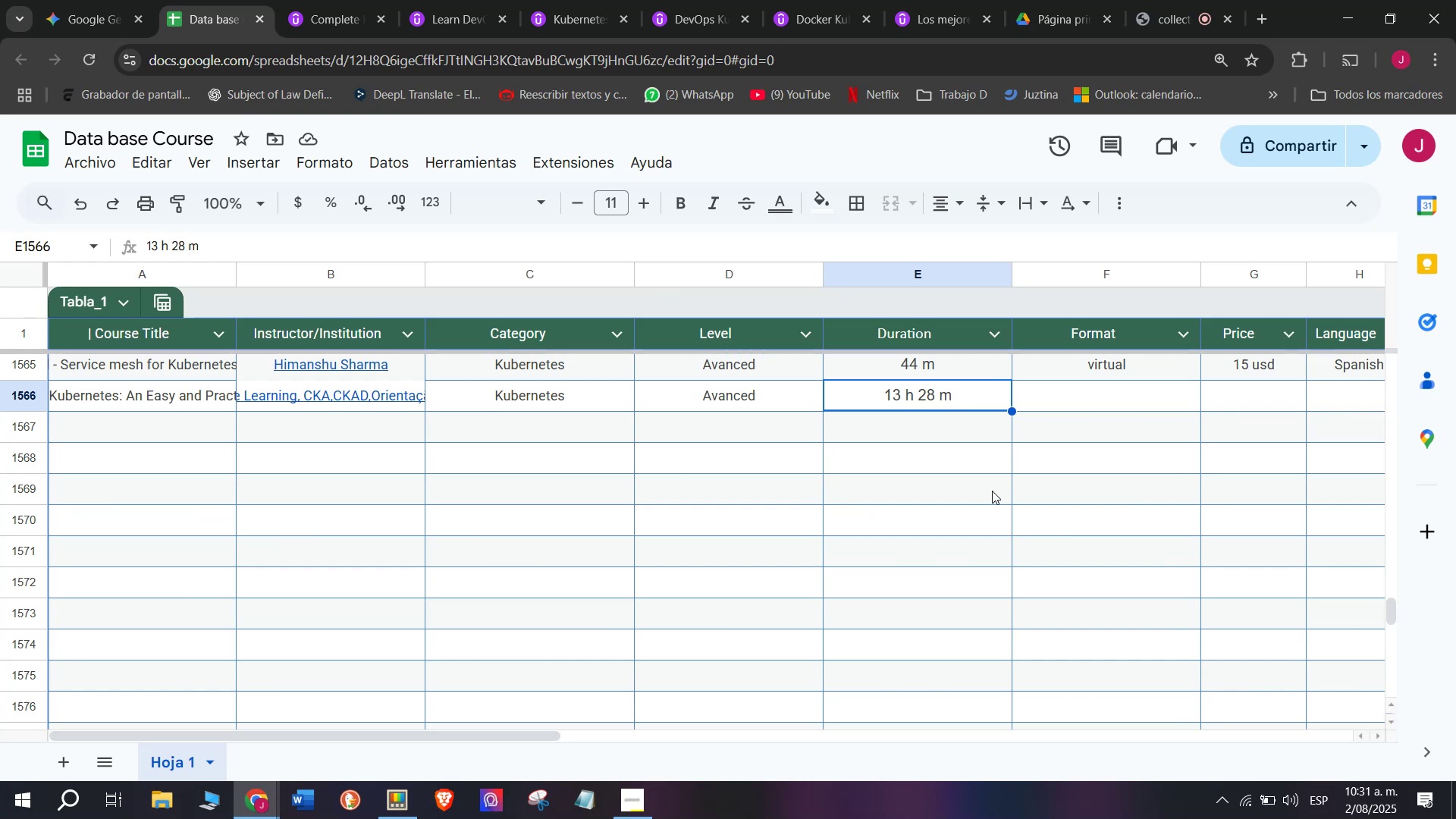 
wait(21.29)
 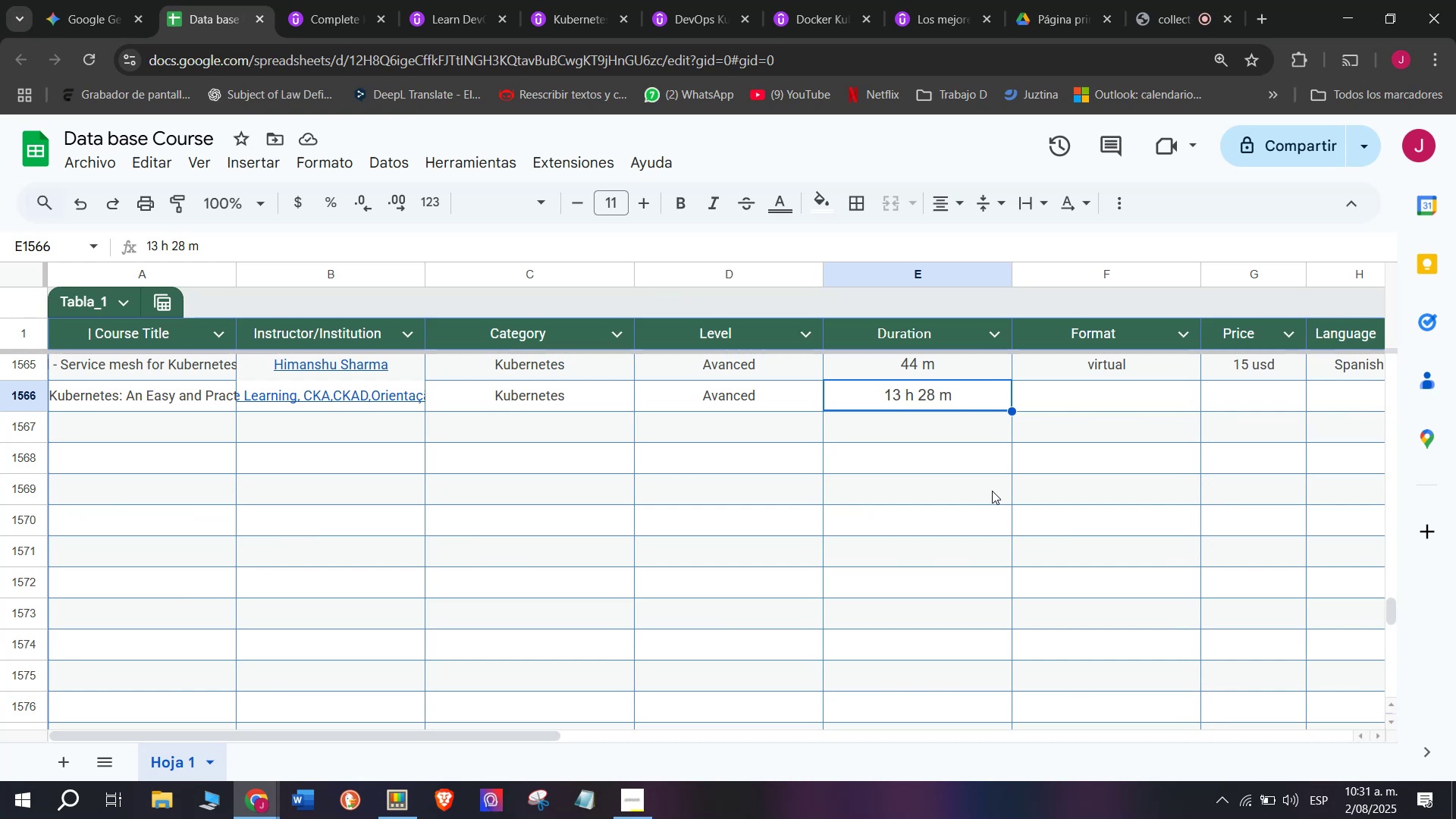 
left_click([1072, 392])
 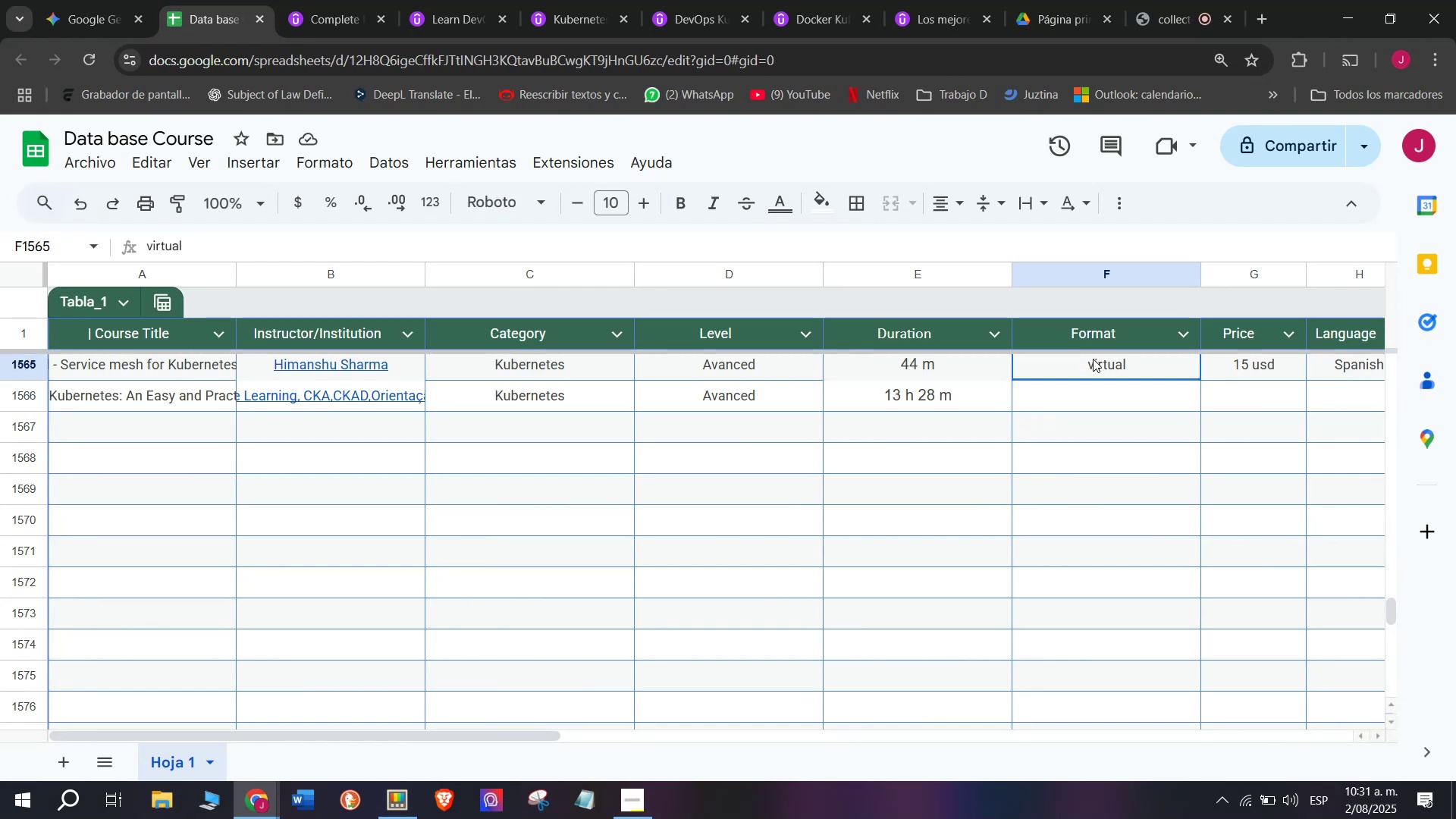 
key(Break)
 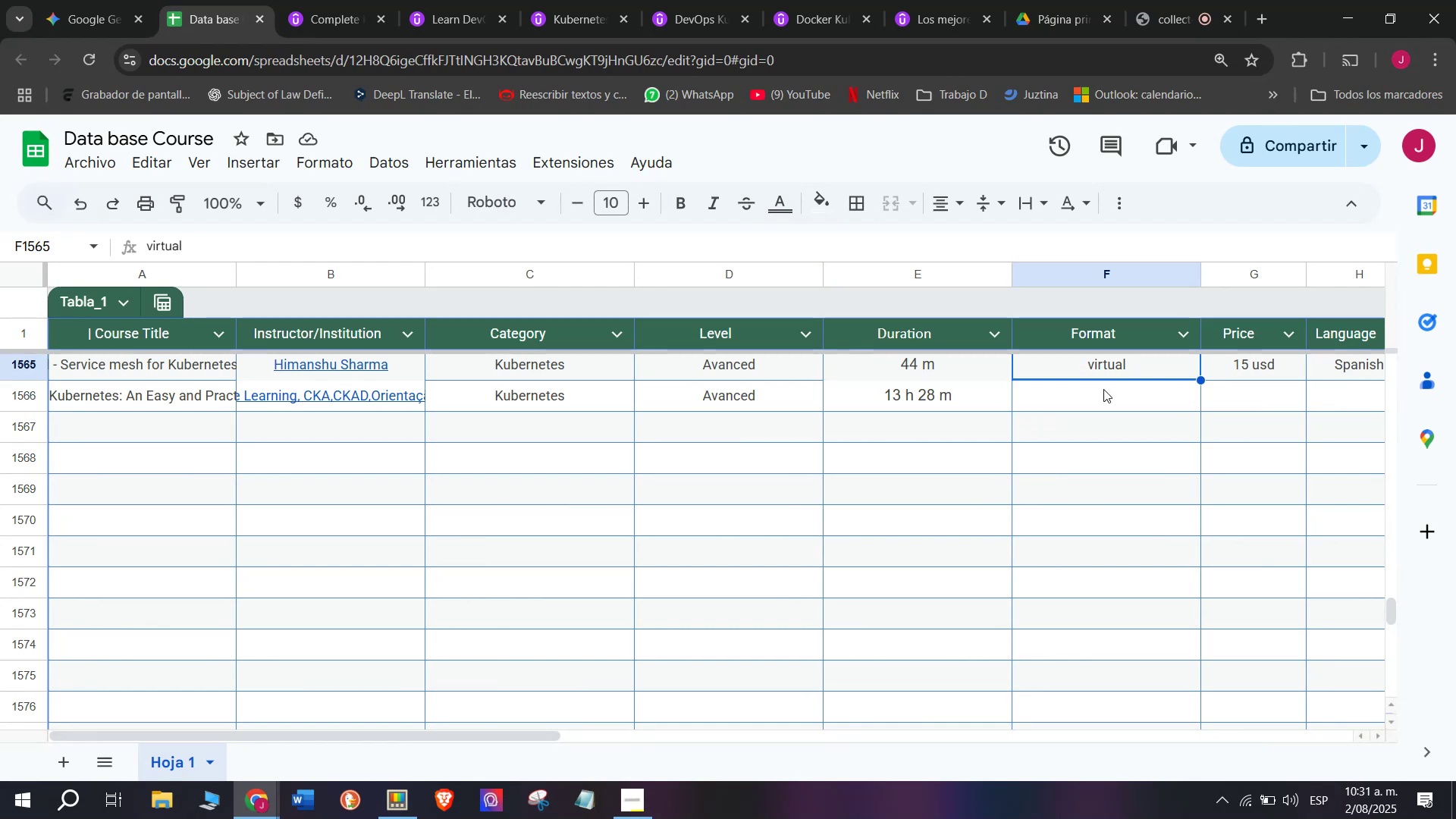 
key(Control+C)
 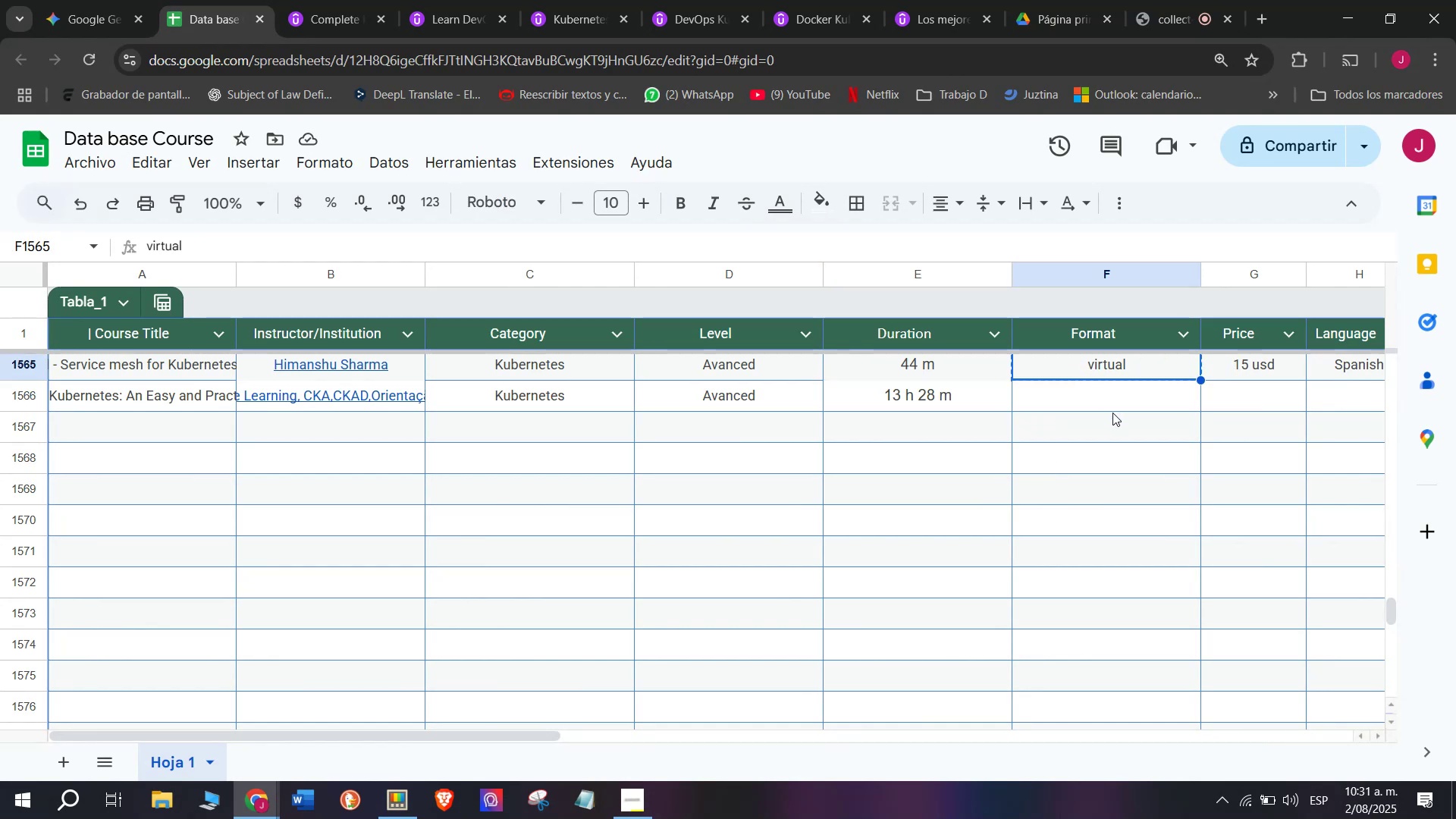 
key(Control+ControlLeft)
 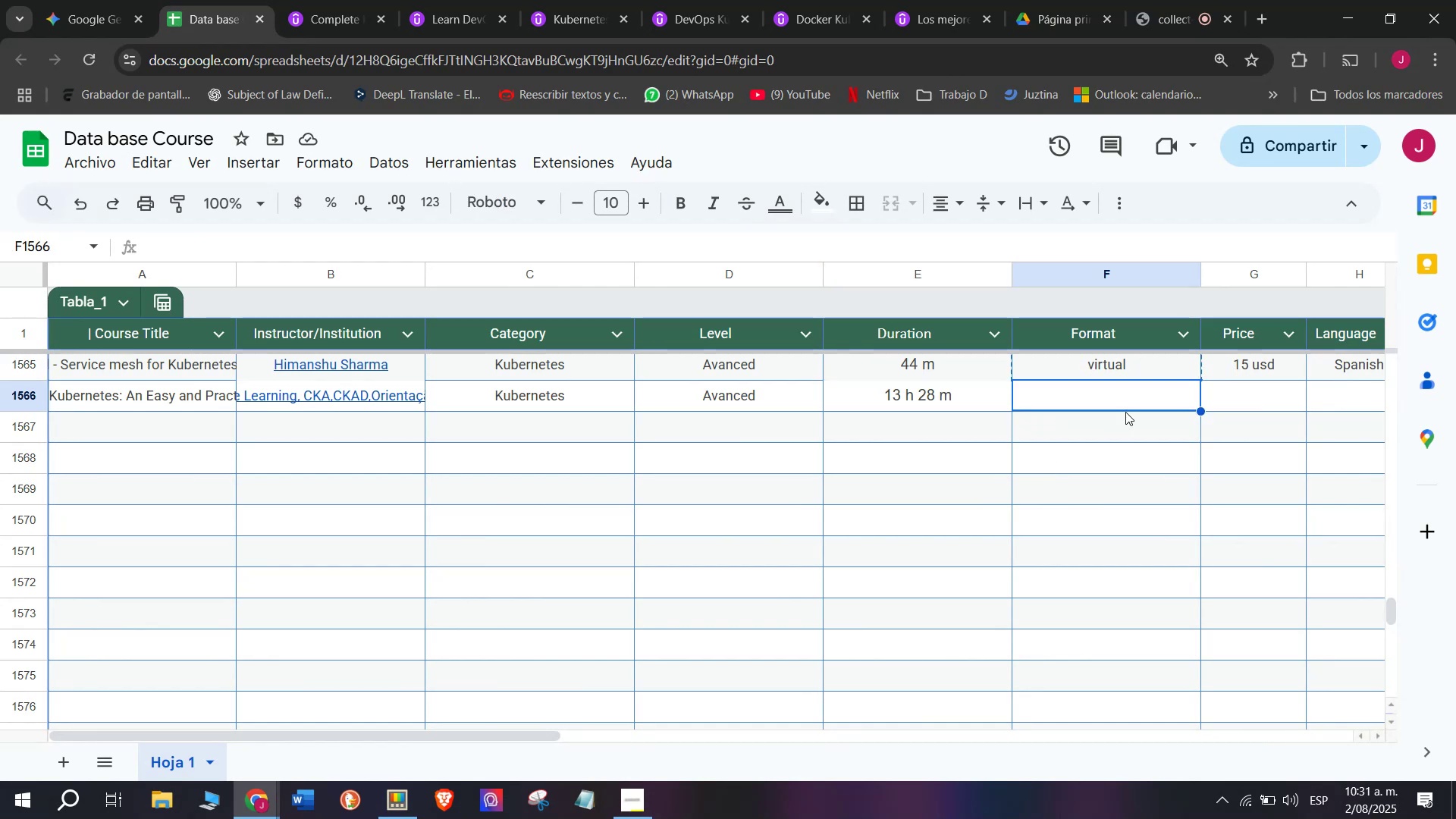 
triple_click([1112, 413])
 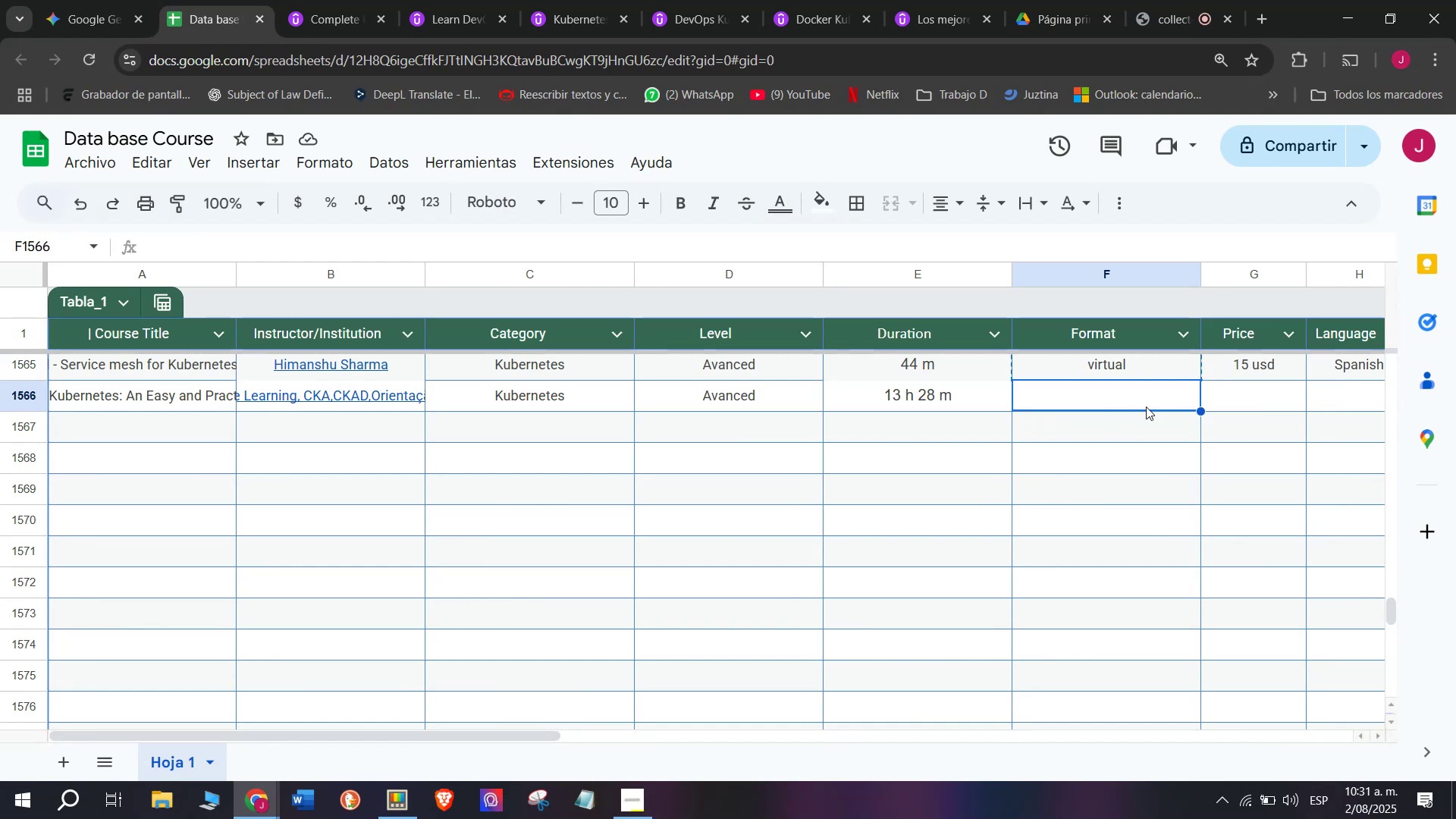 
key(Control+ControlLeft)
 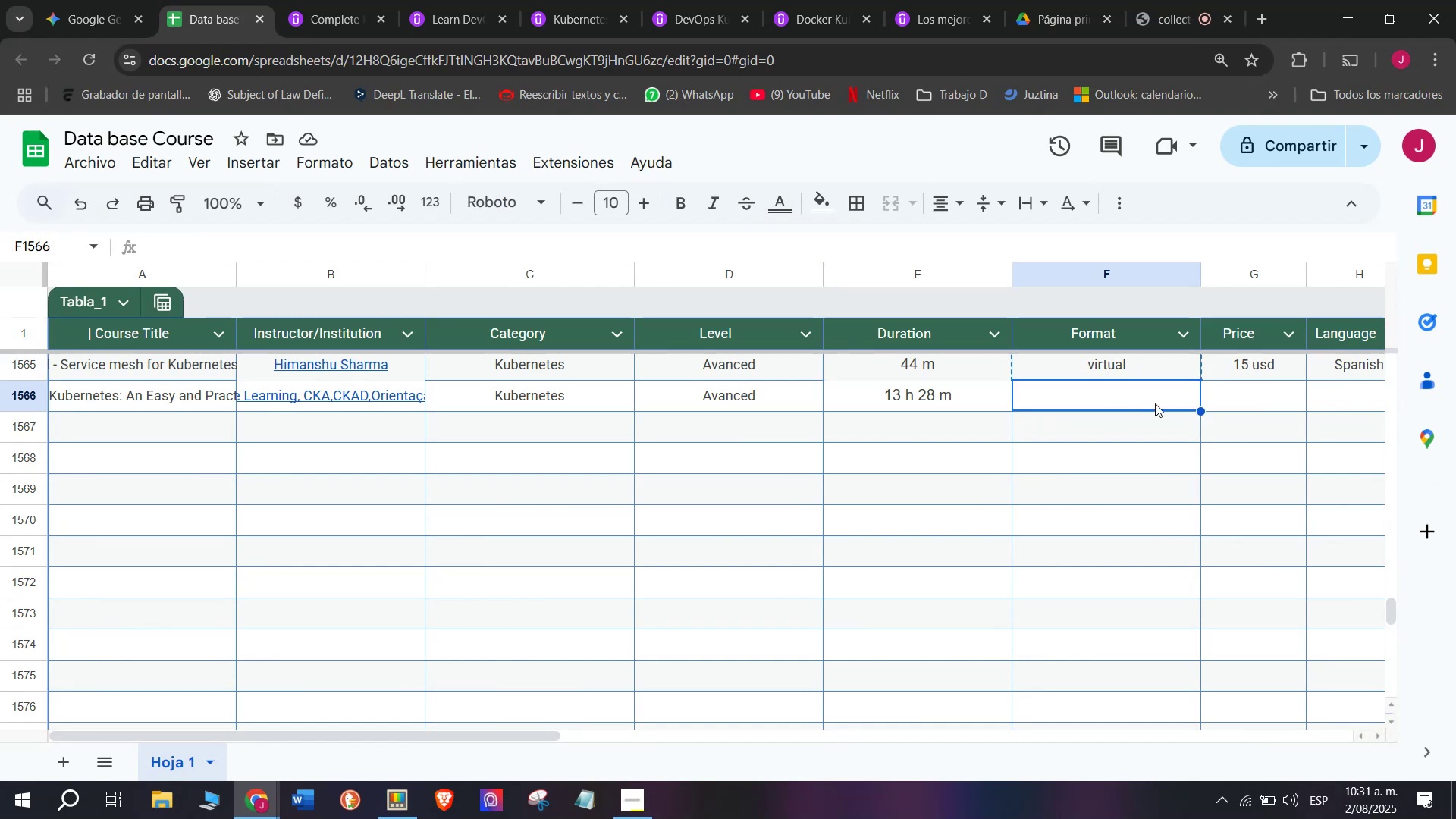 
key(Z)
 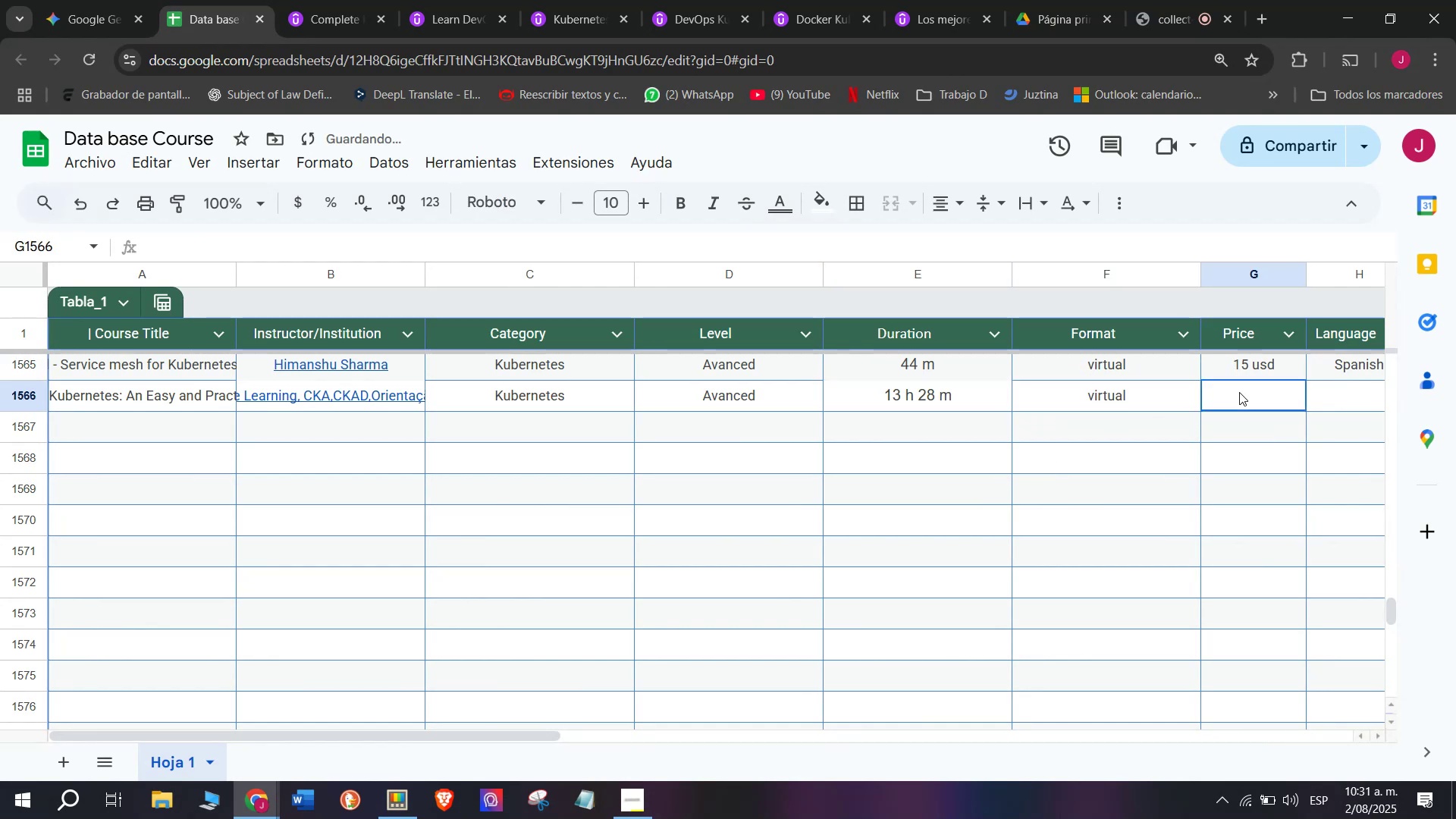 
key(Control+V)
 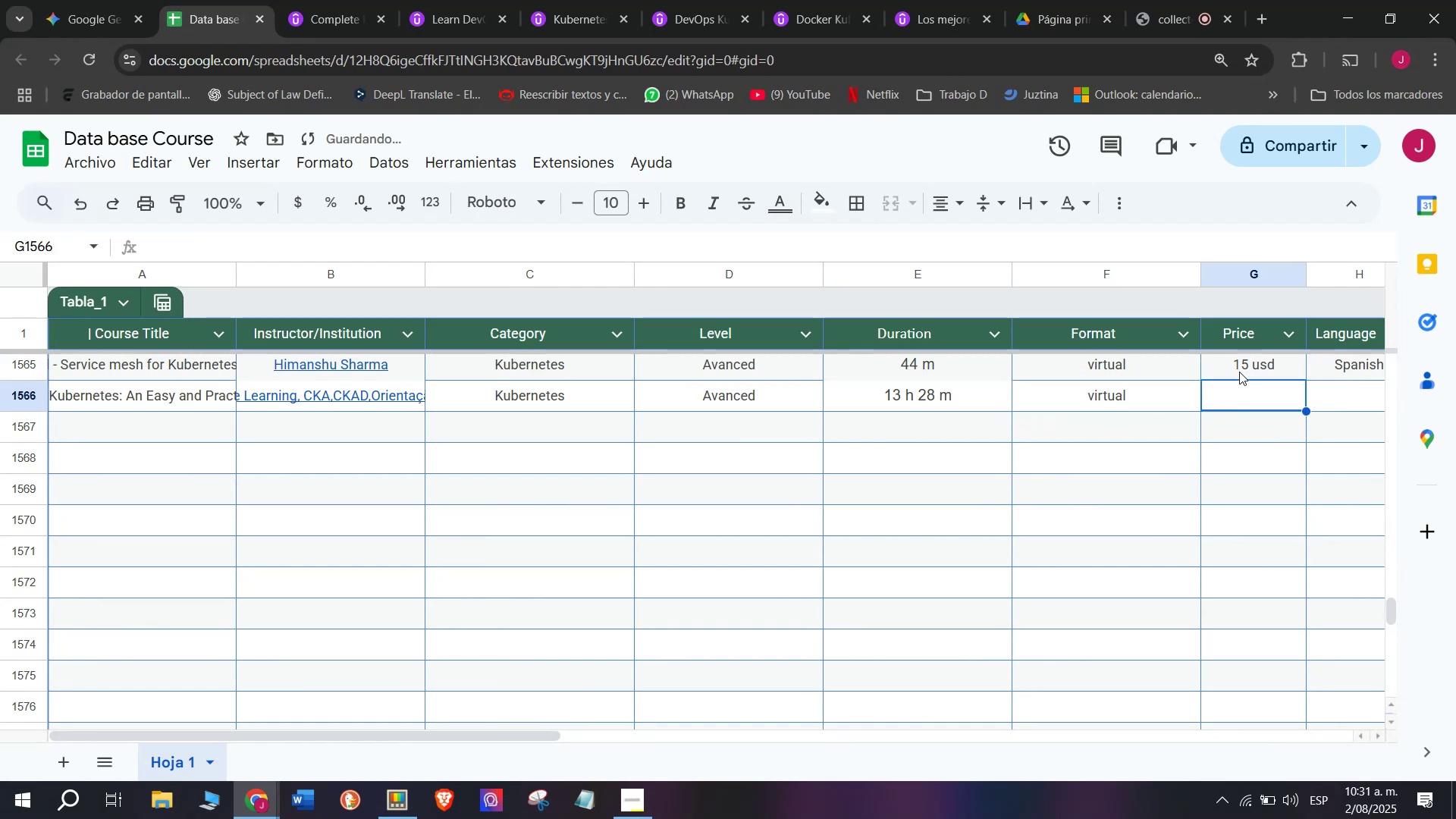 
double_click([1239, 369])
 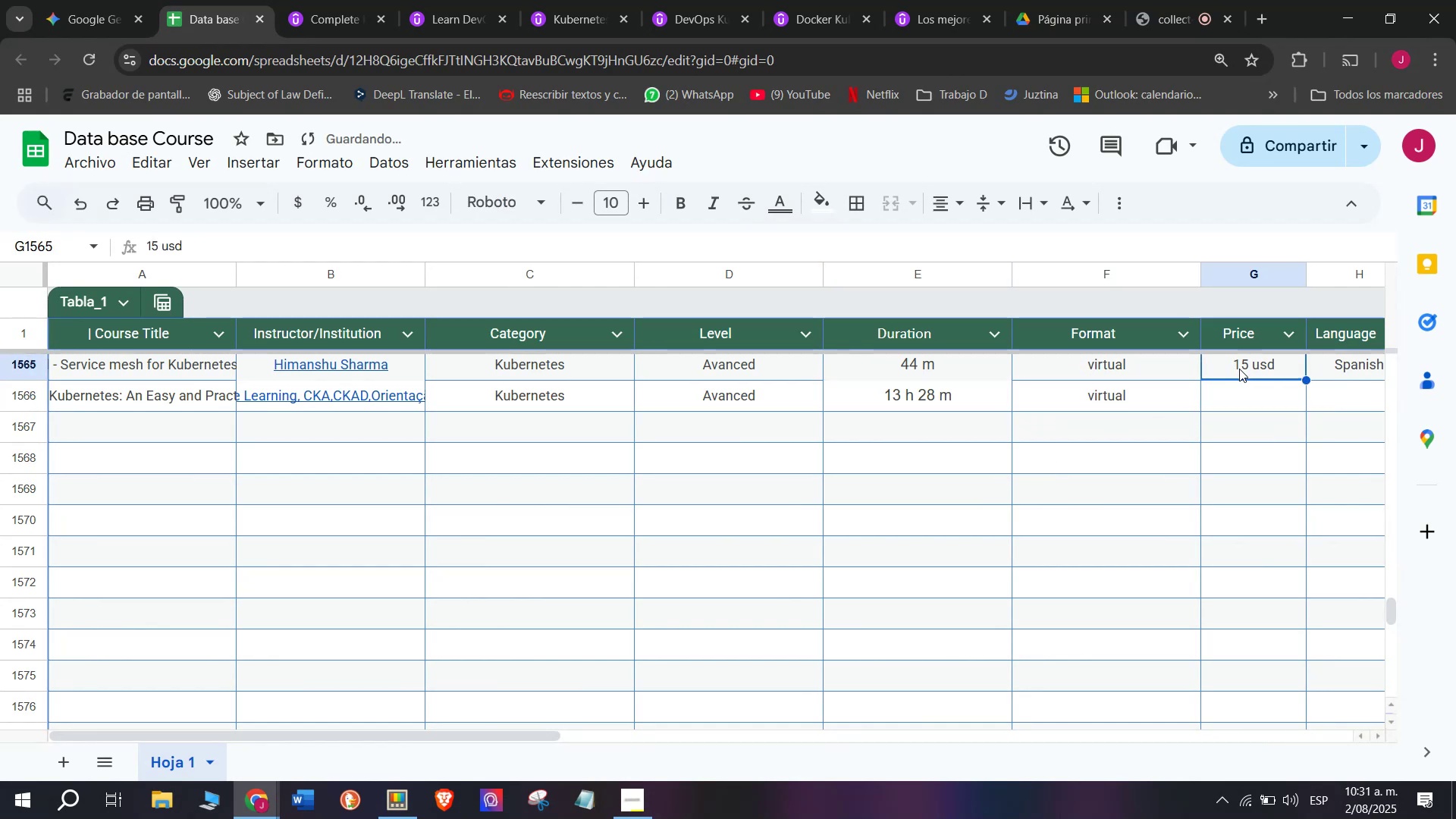 
key(Break)
 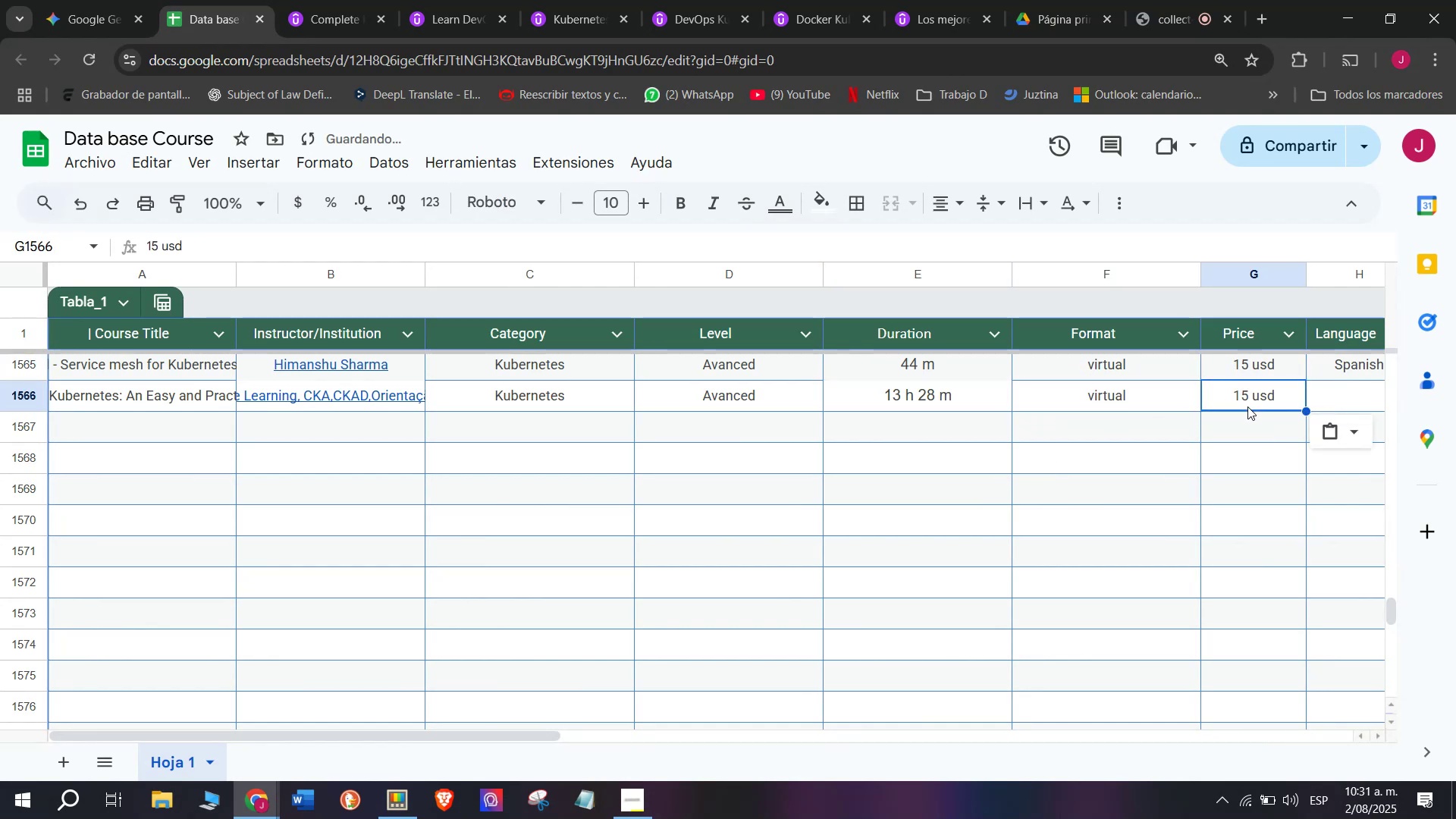 
key(Control+ControlLeft)
 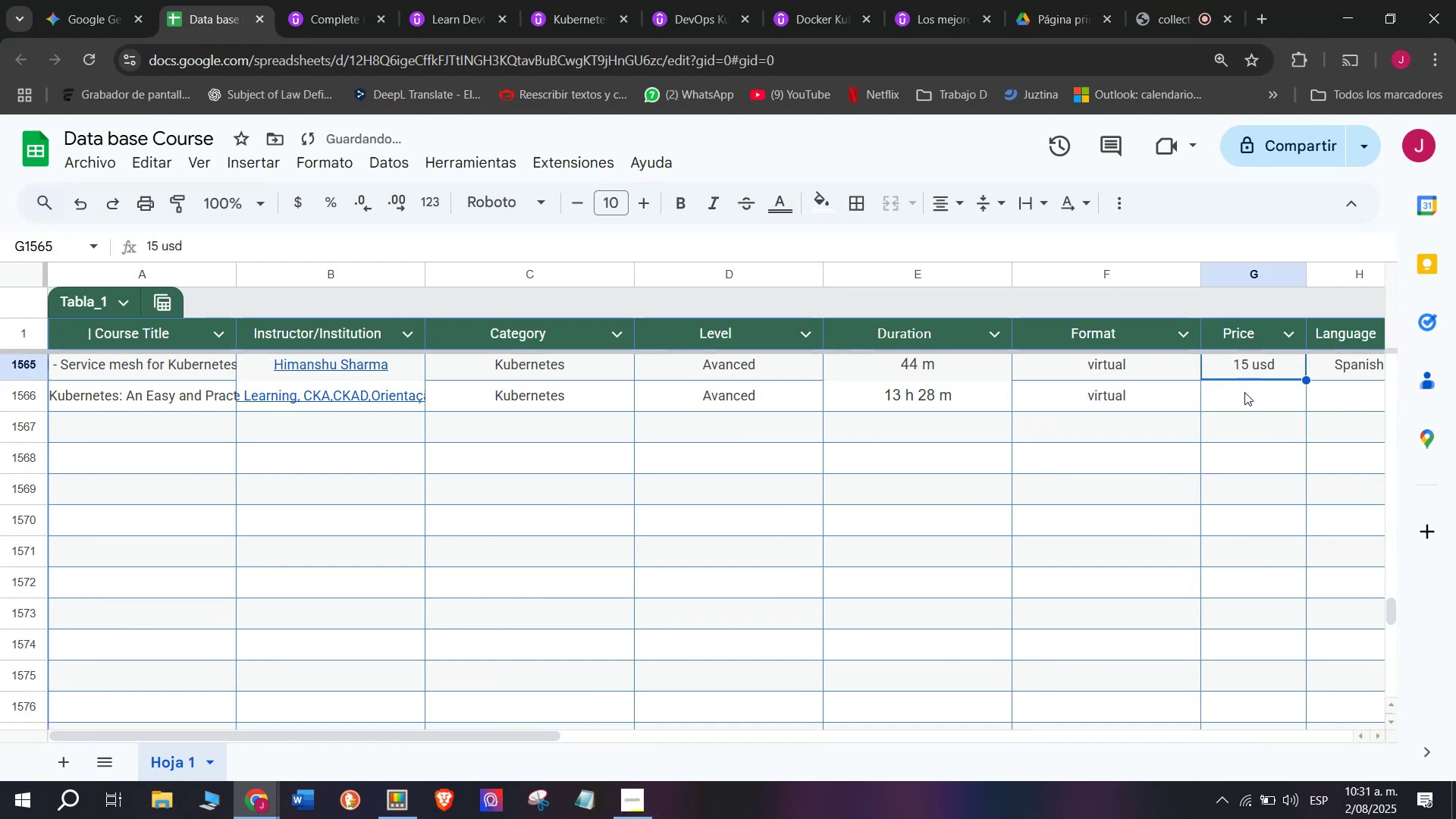 
key(Control+C)
 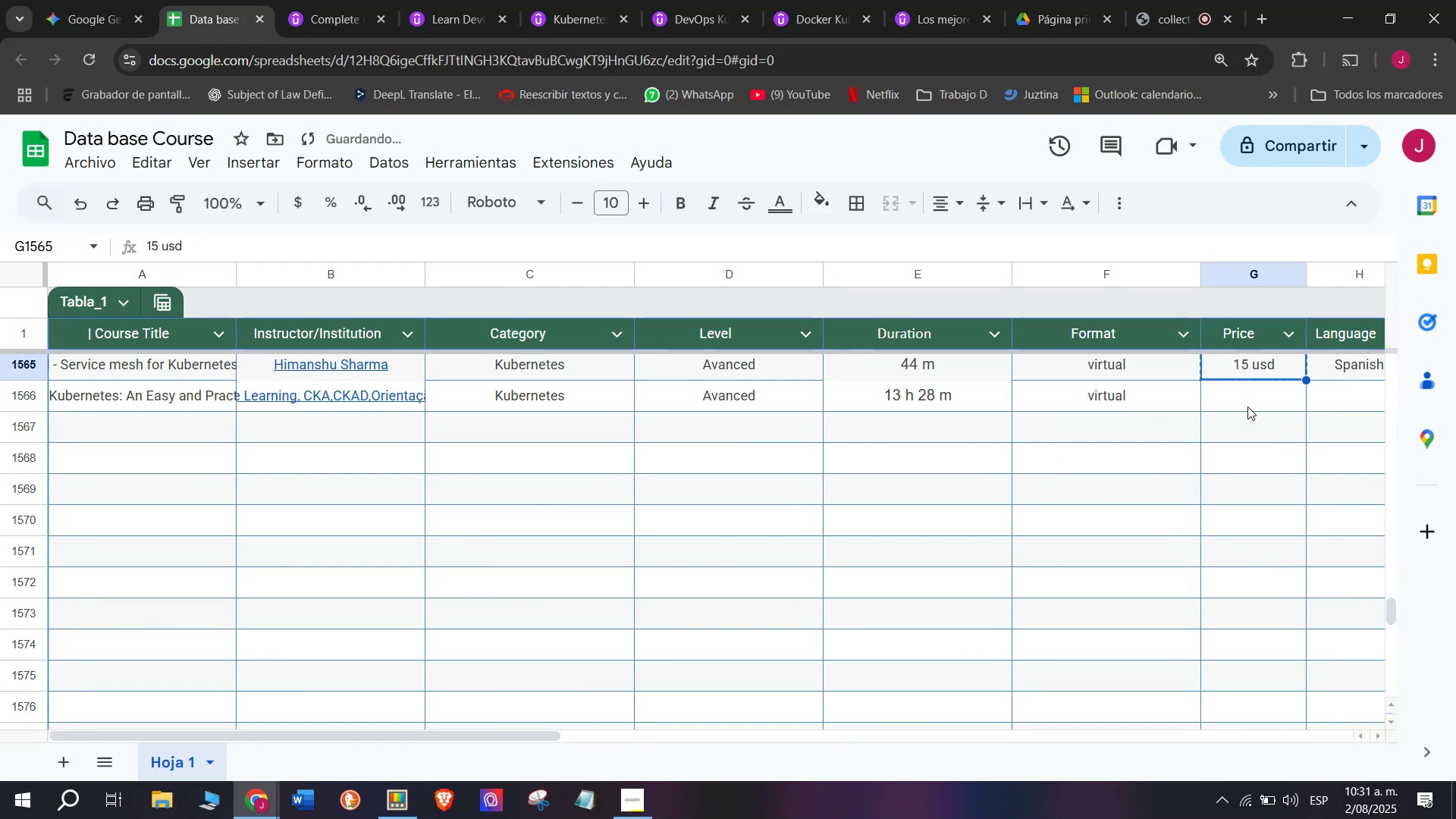 
triple_click([1247, 406])
 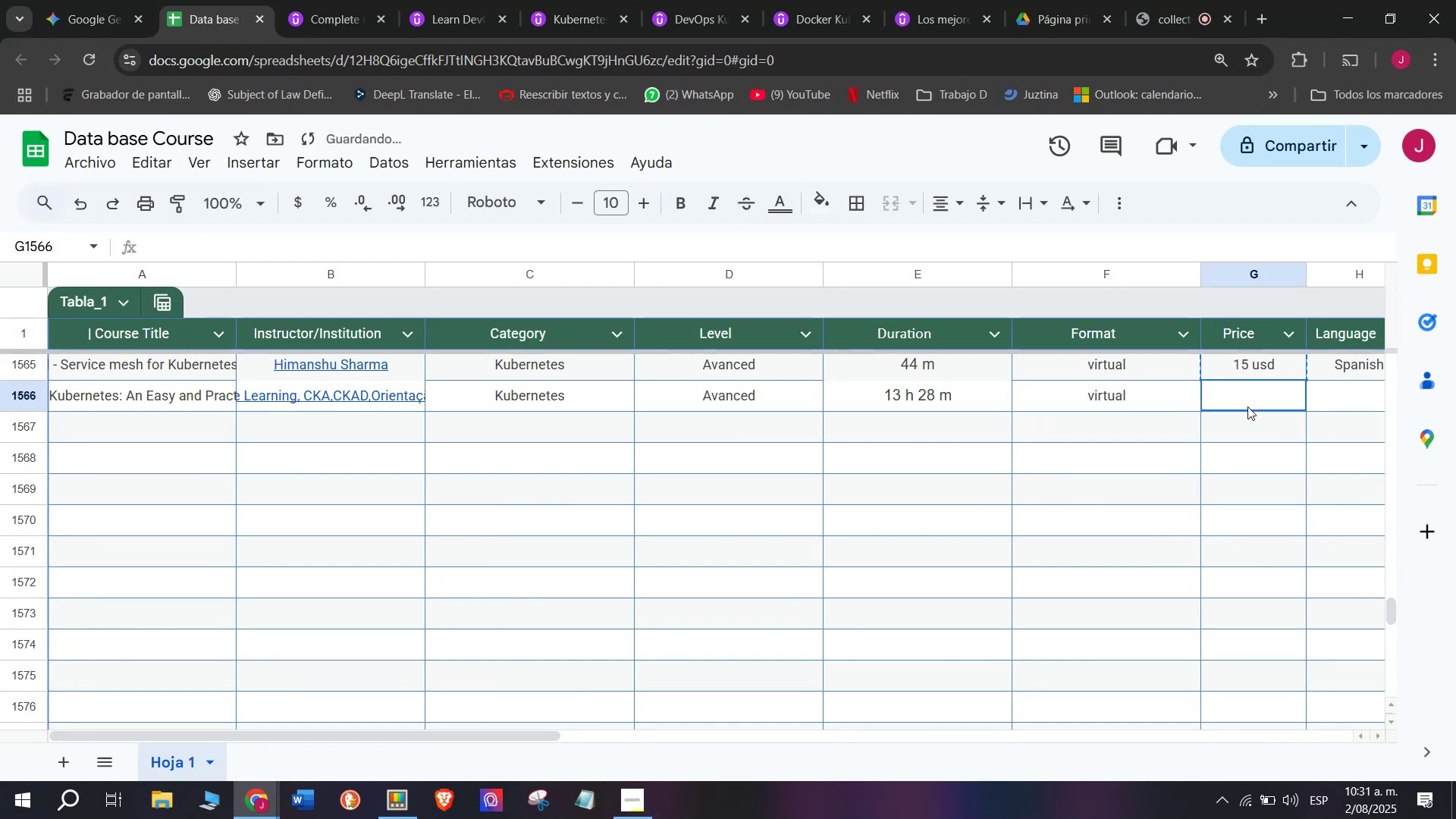 
key(Z)
 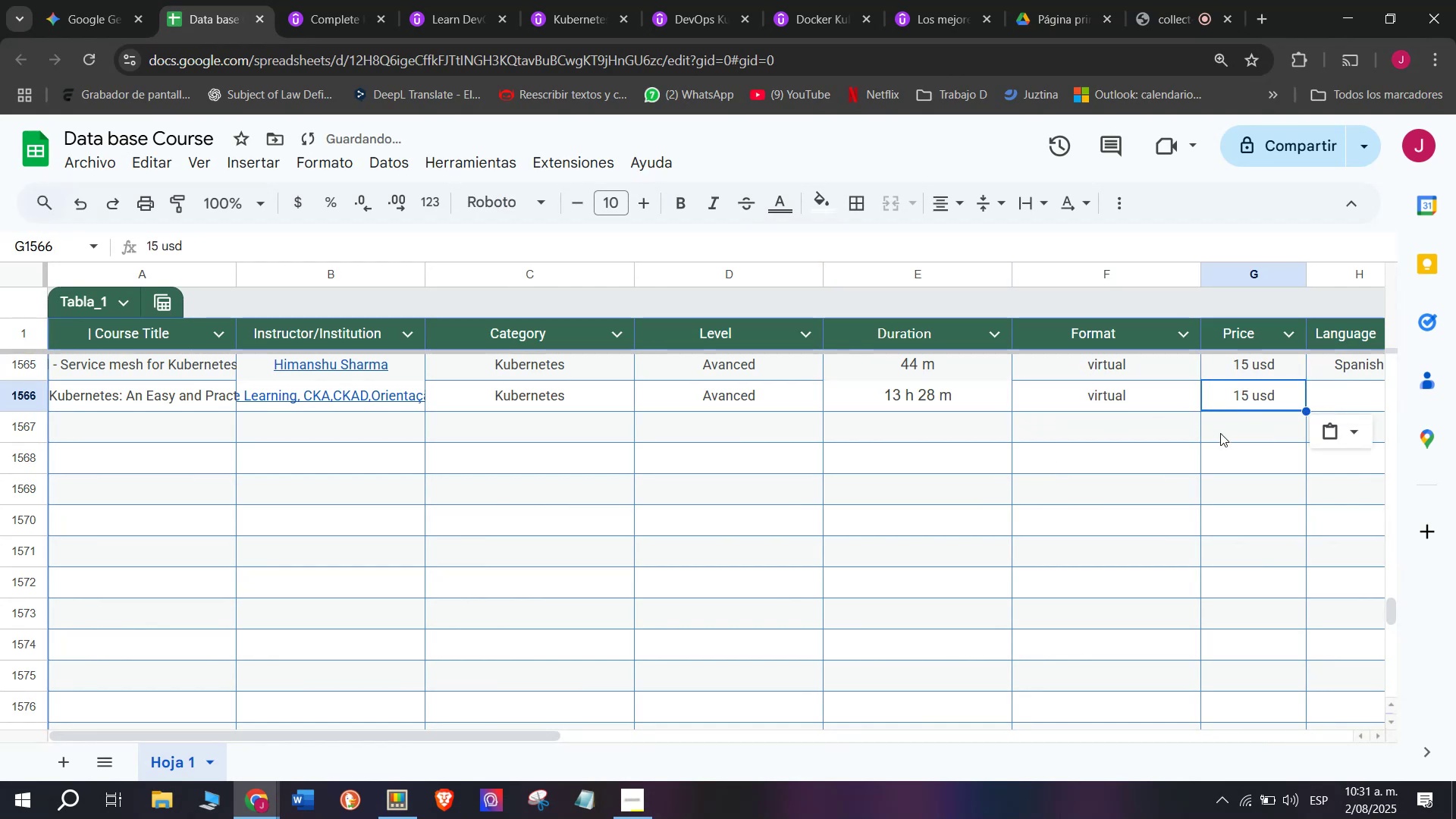 
key(Control+ControlLeft)
 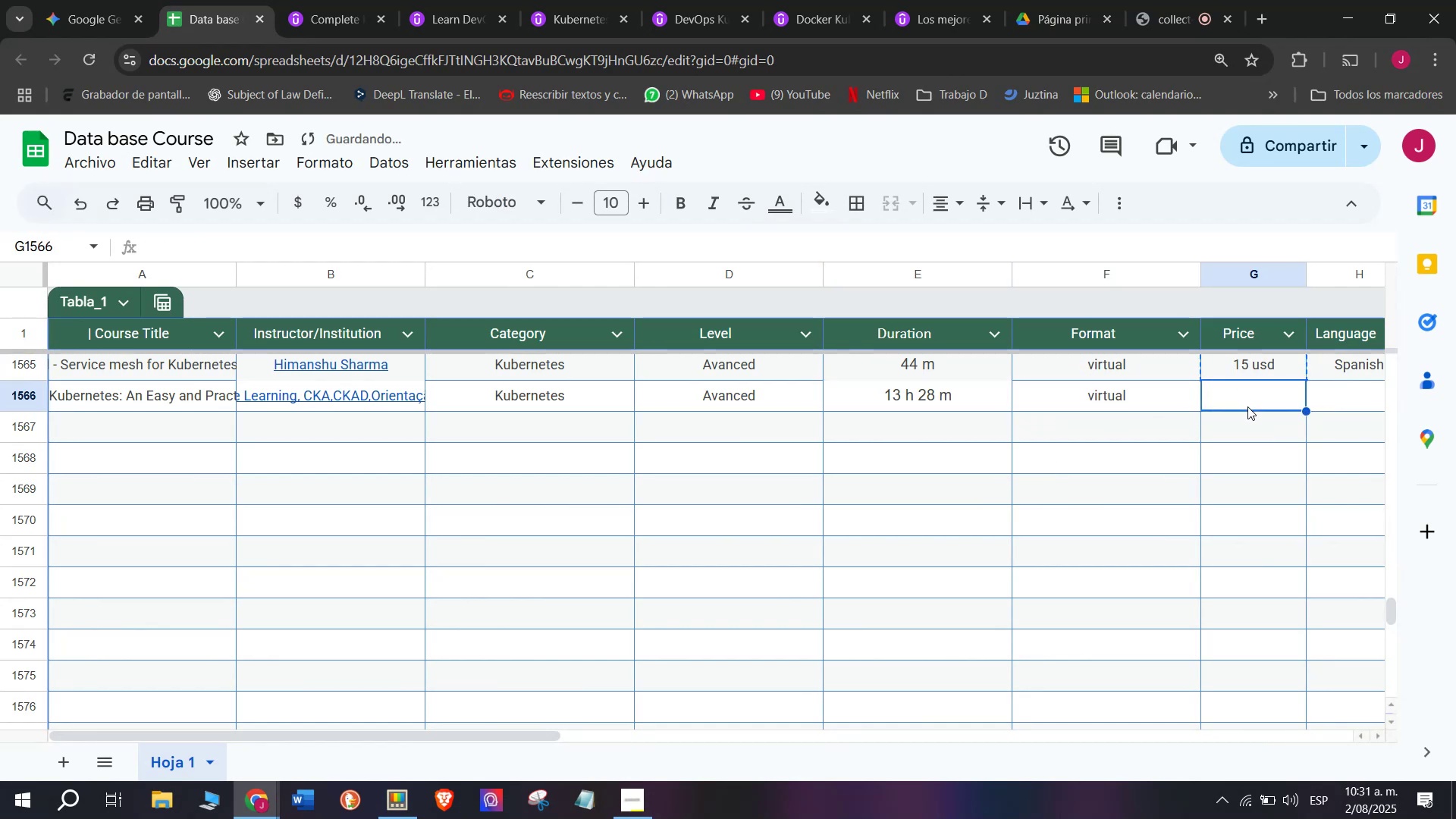 
key(Control+V)
 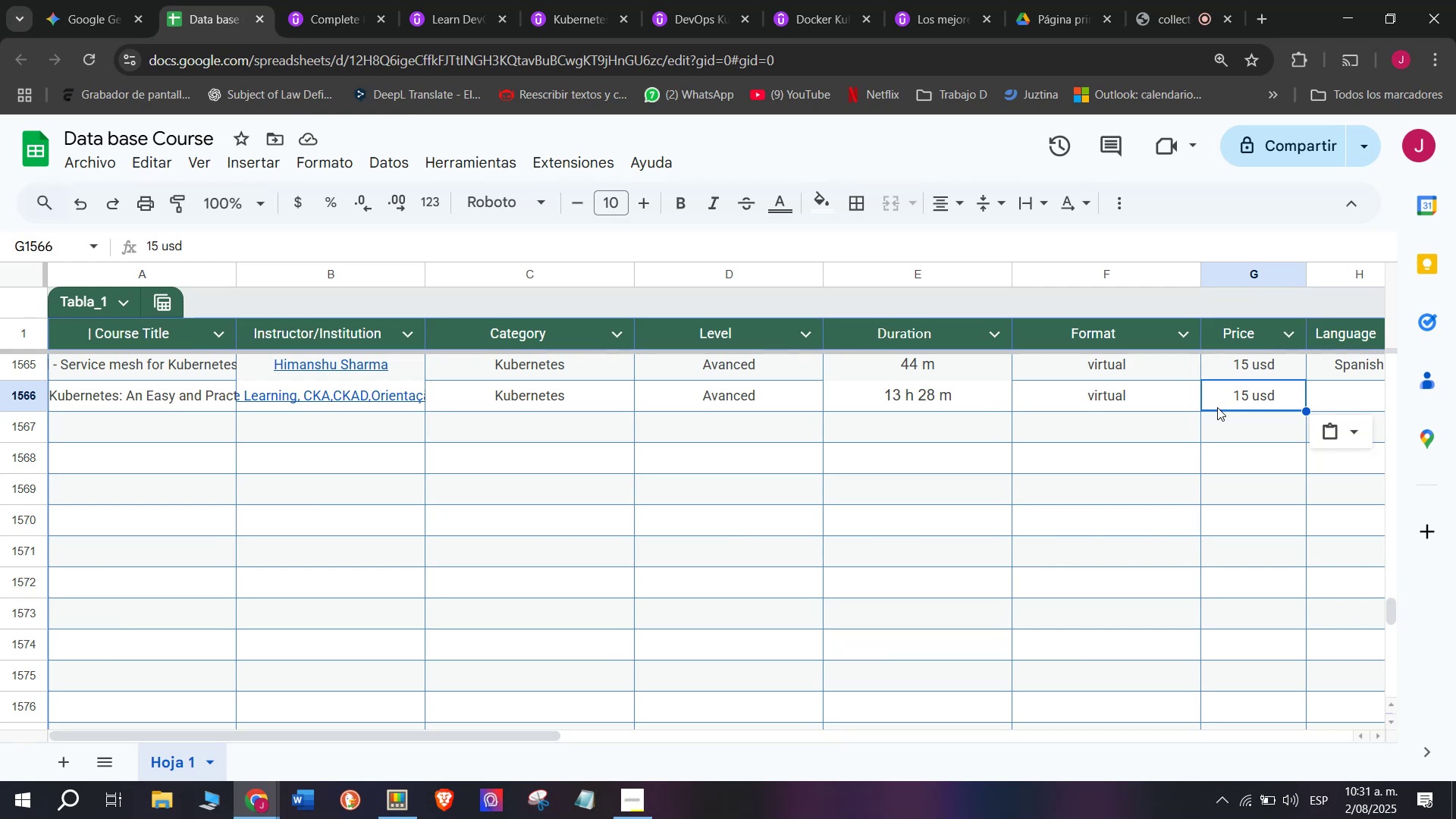 
wait(14.29)
 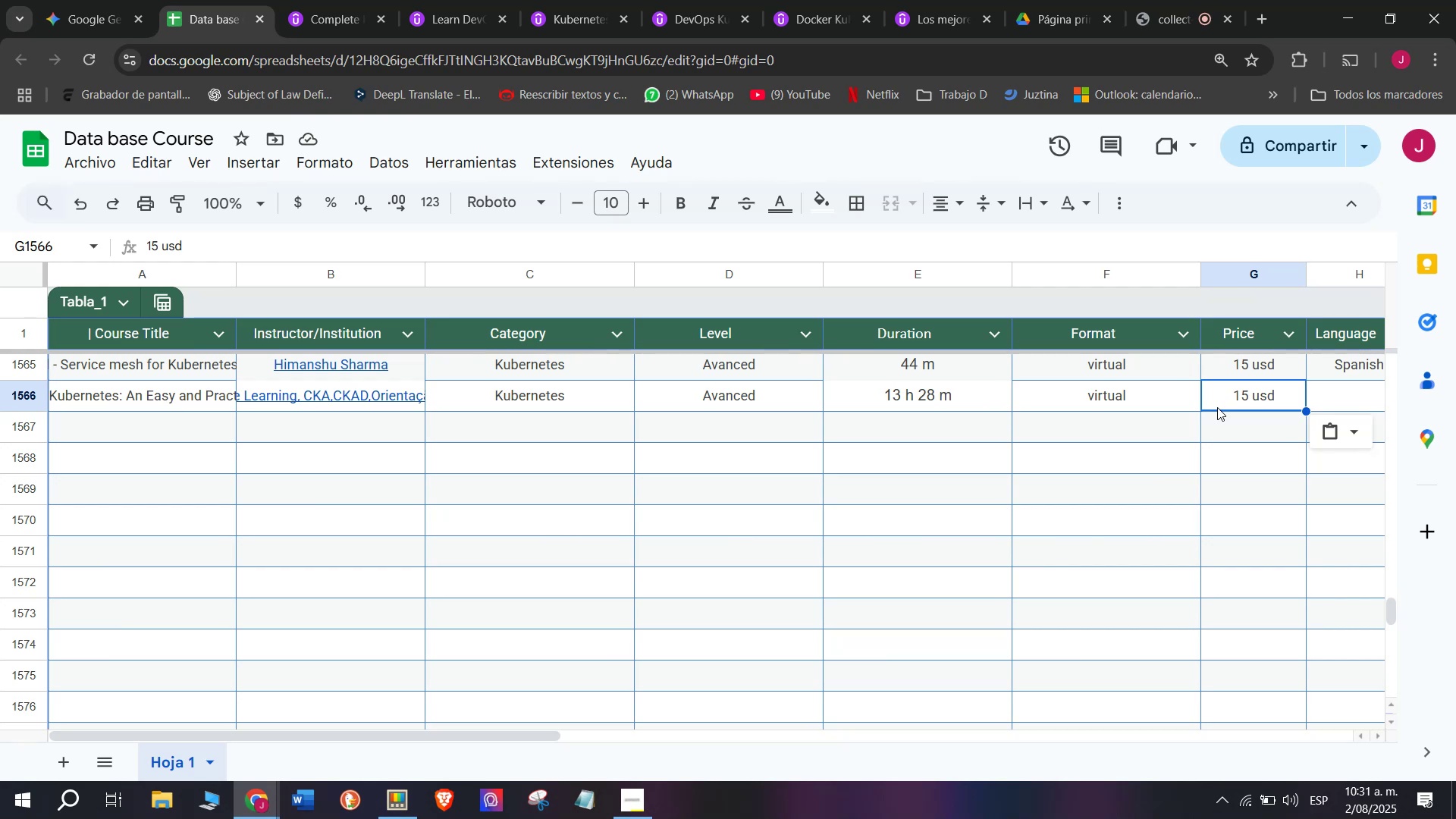 
key(Break)
 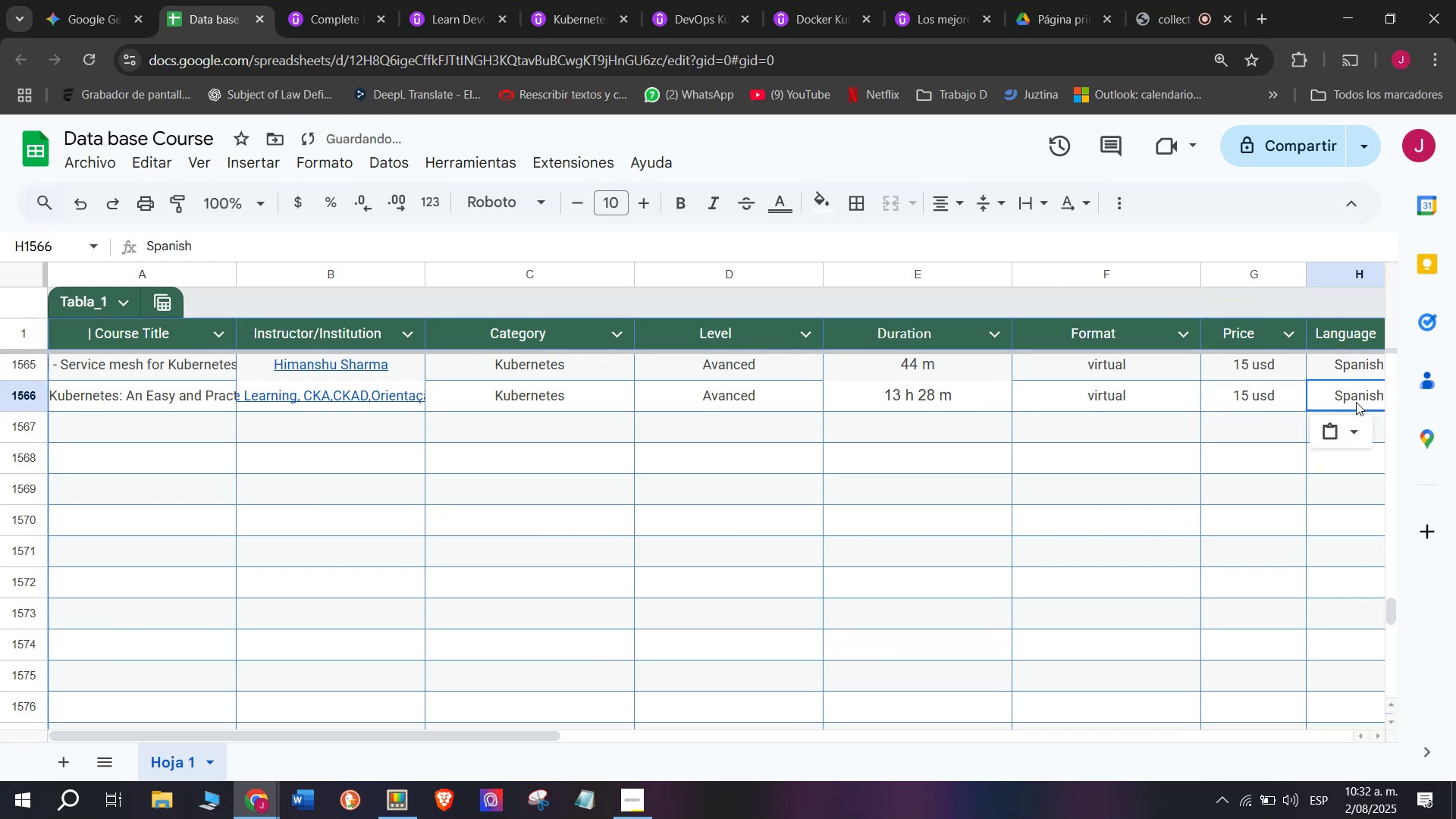 
key(Control+ControlLeft)
 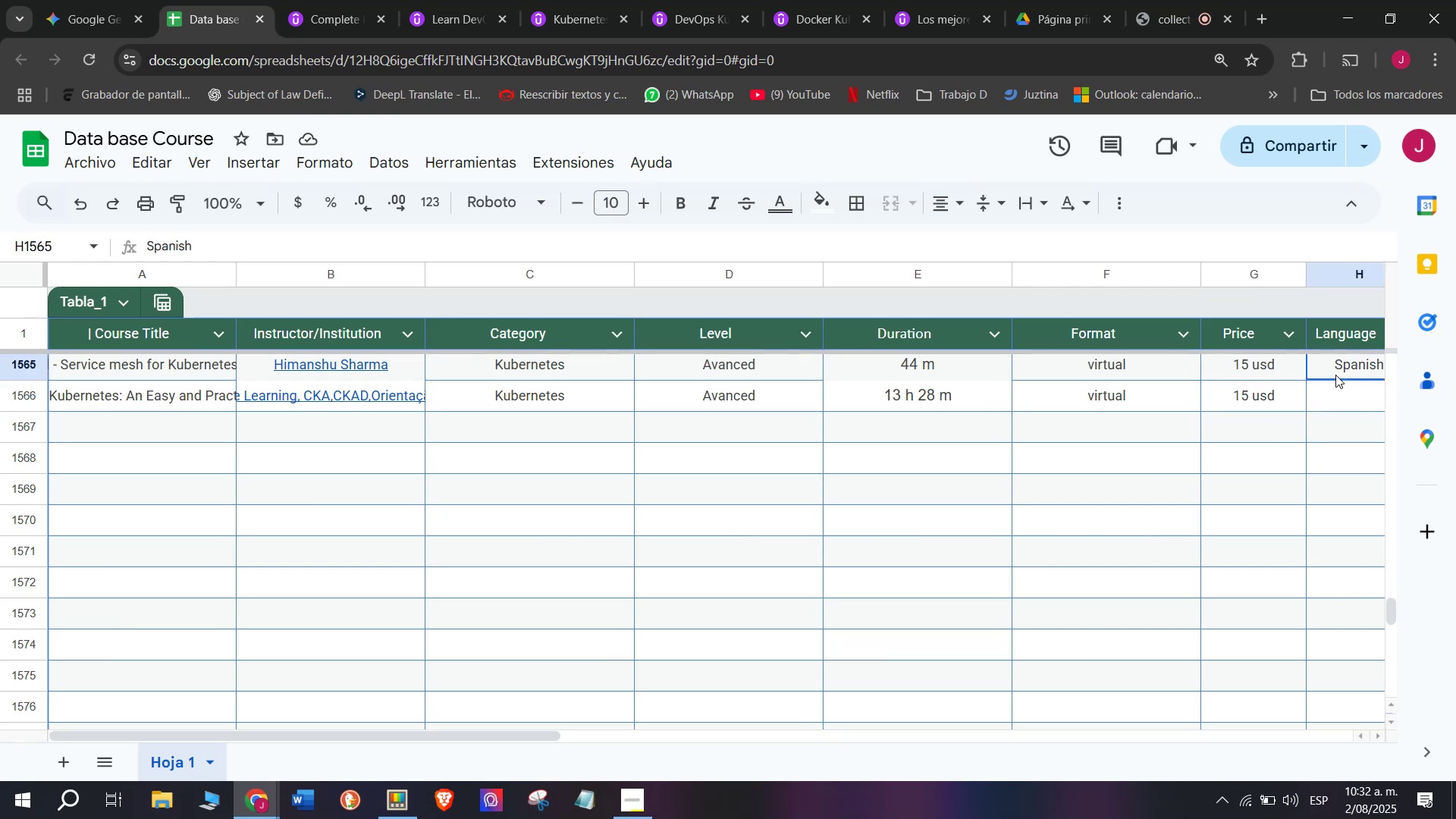 
key(Control+C)
 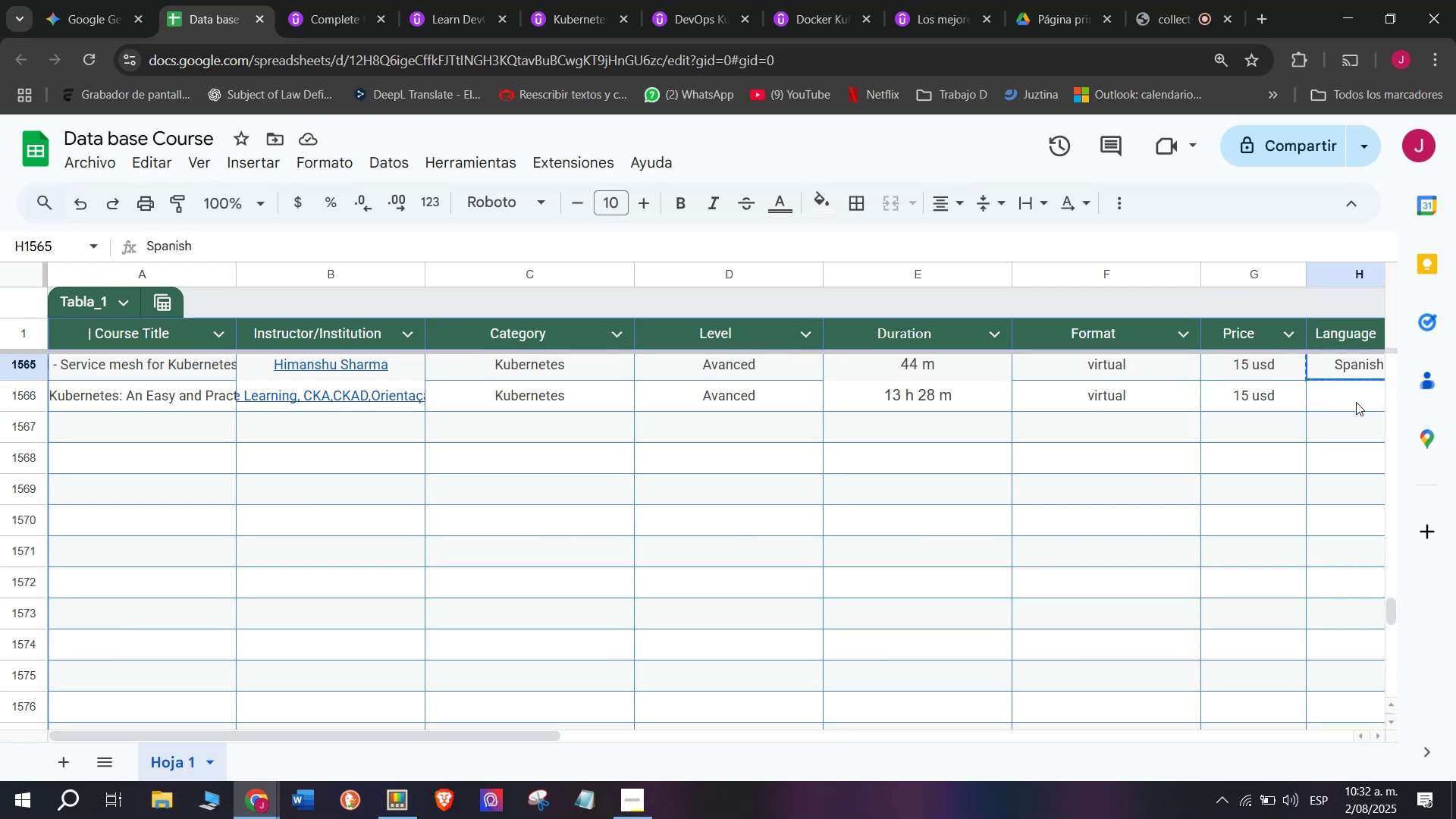 
left_click([1356, 402])
 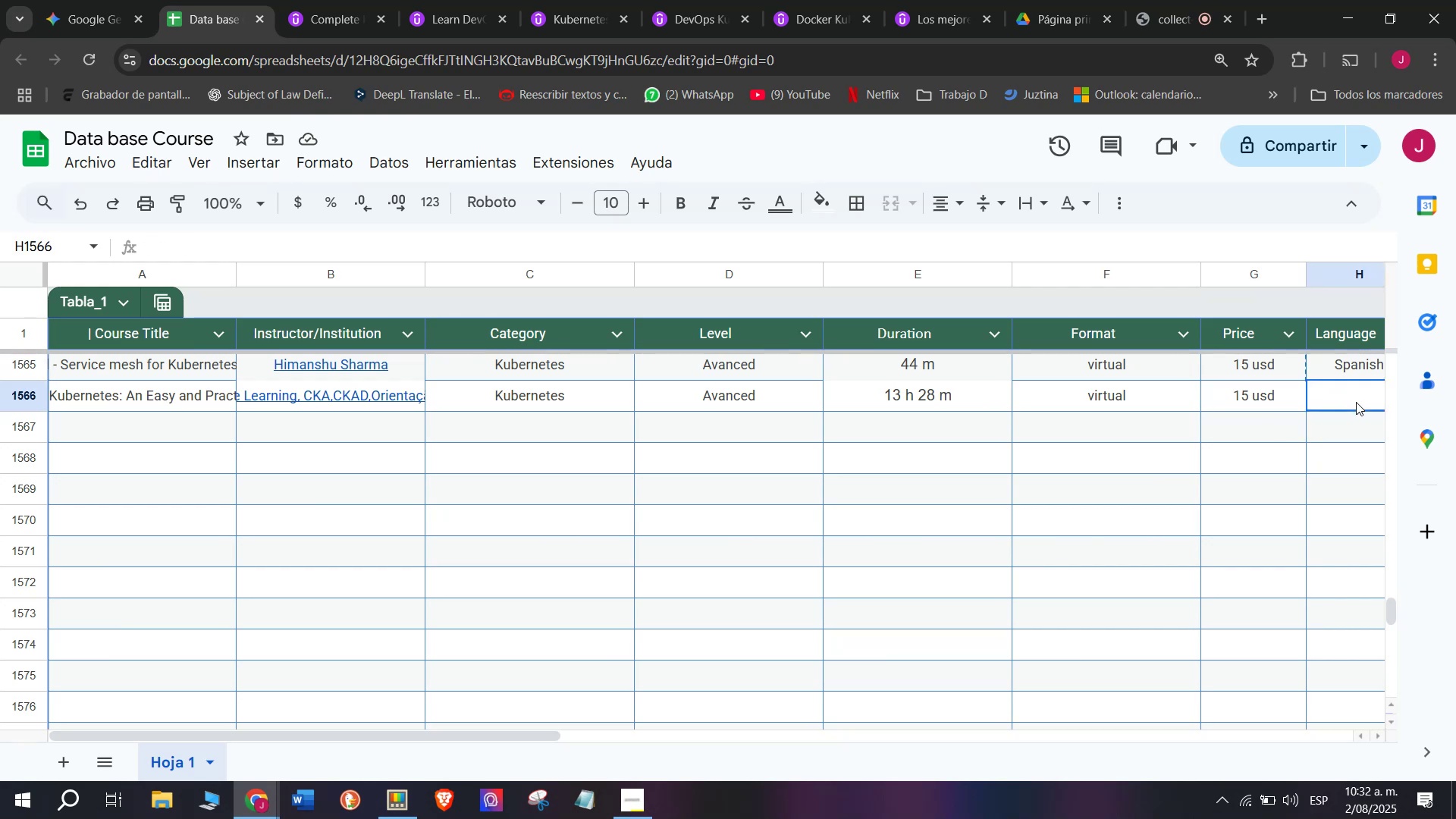 
key(Control+ControlLeft)
 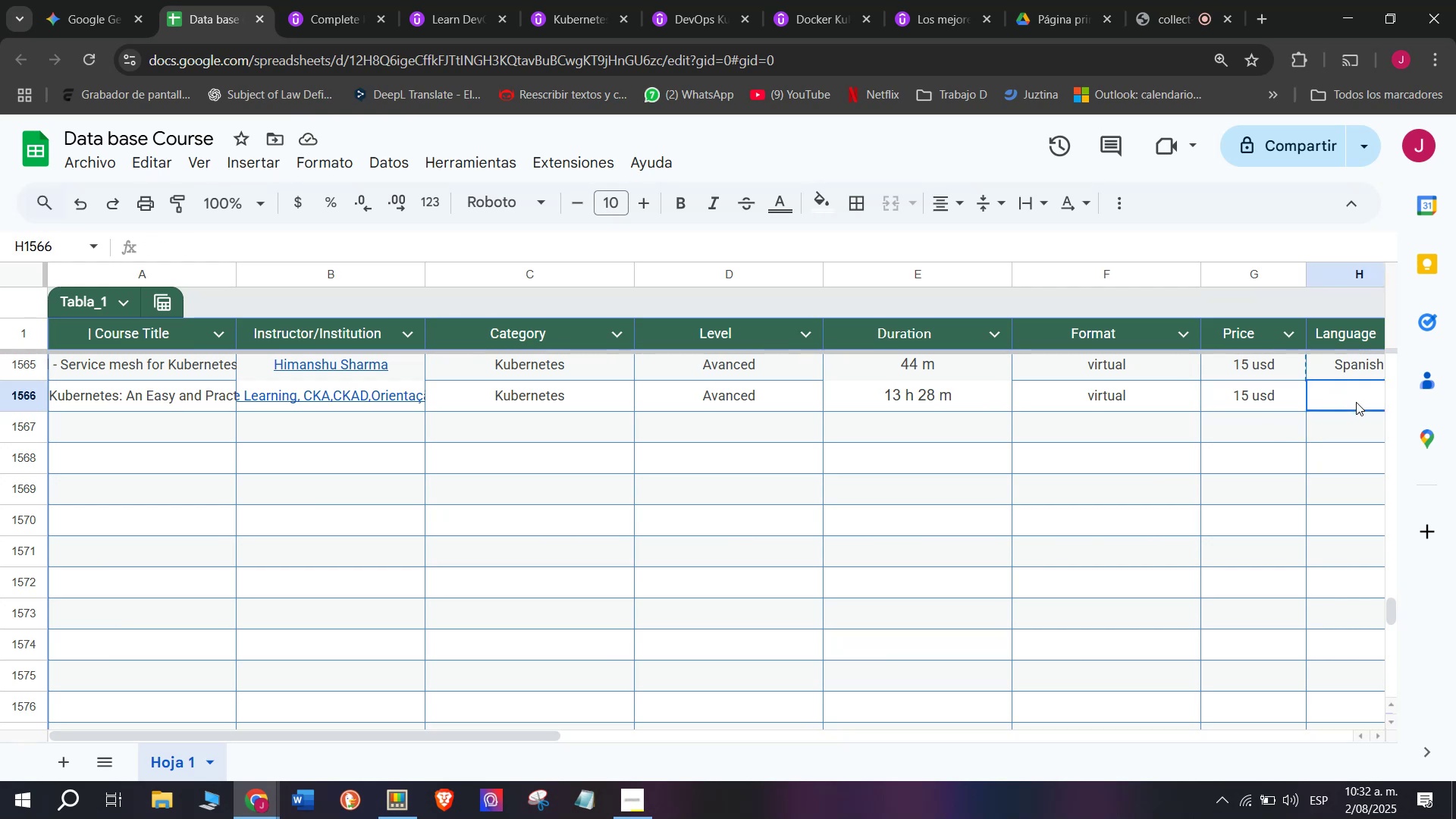 
key(Z)
 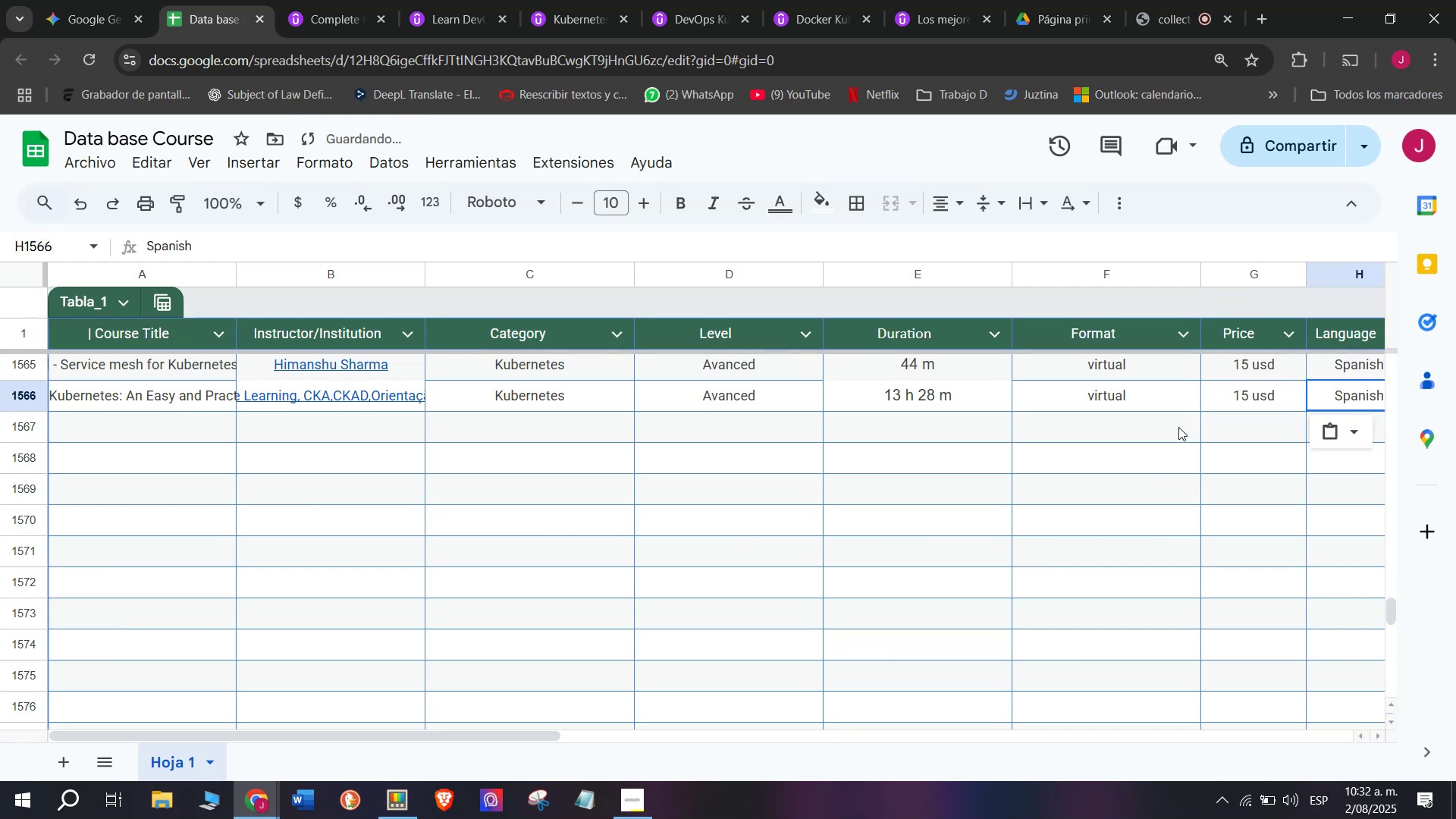 
key(Control+V)
 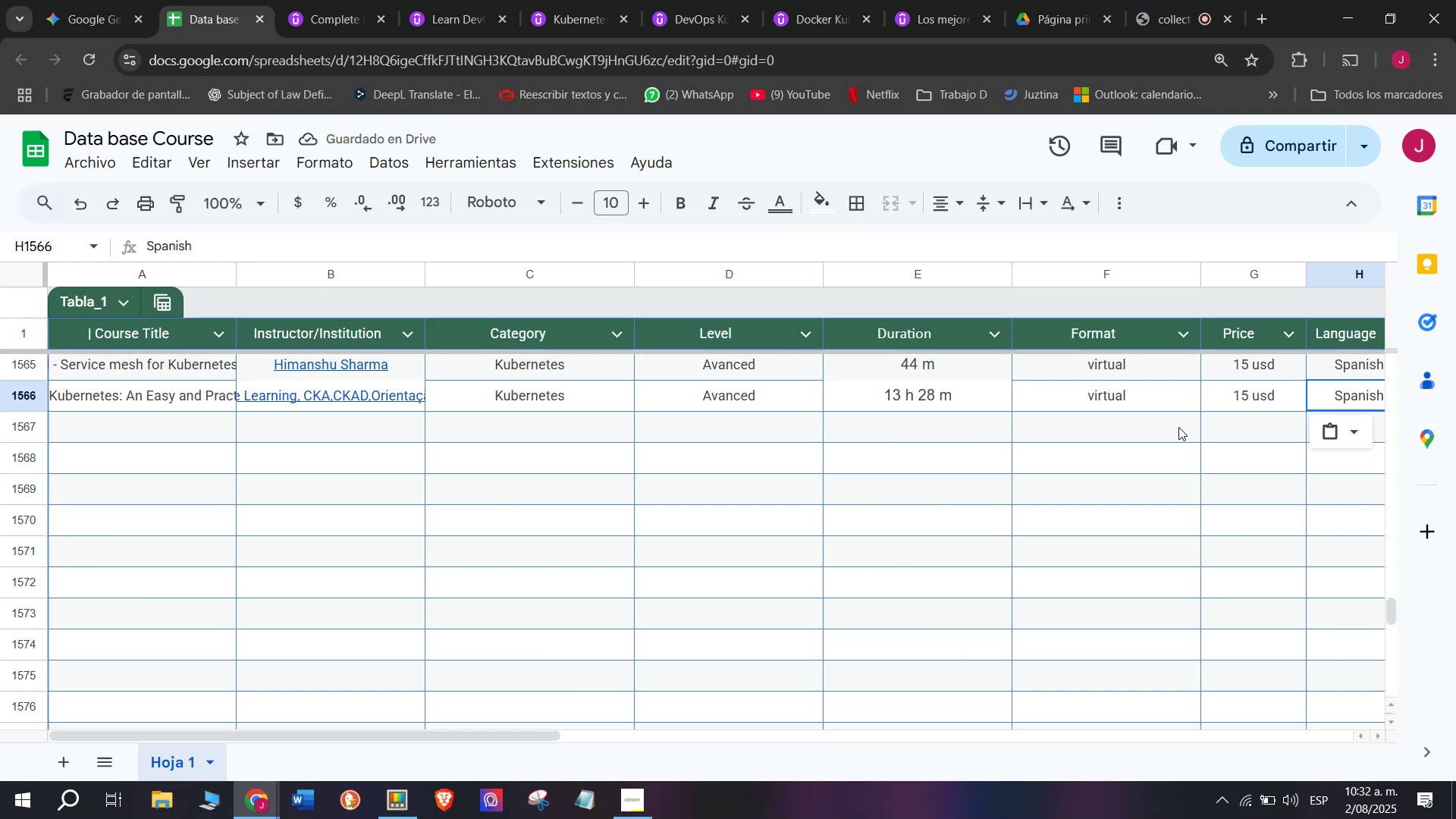 
wait(7.12)
 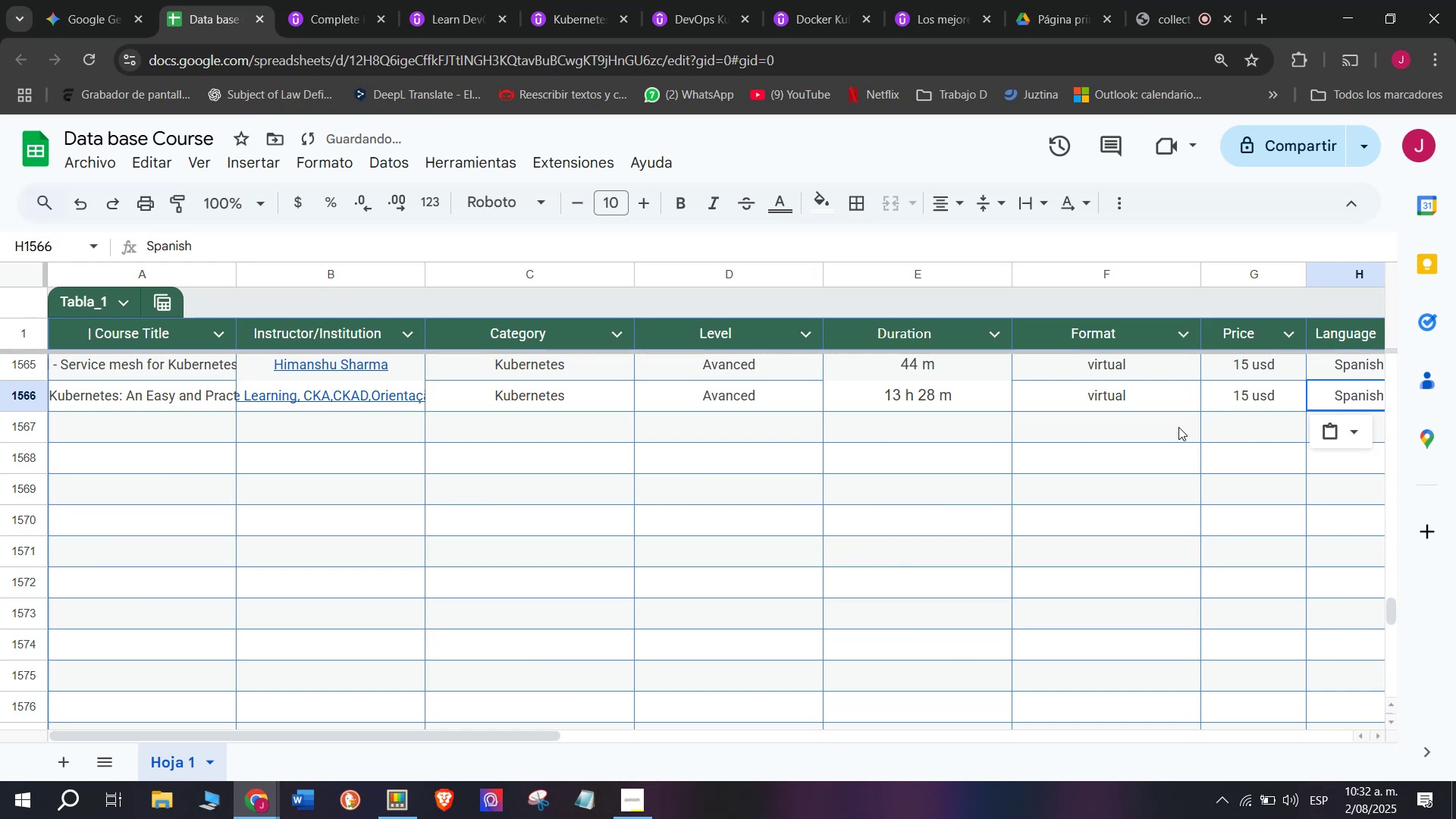 
left_click([373, 0])
 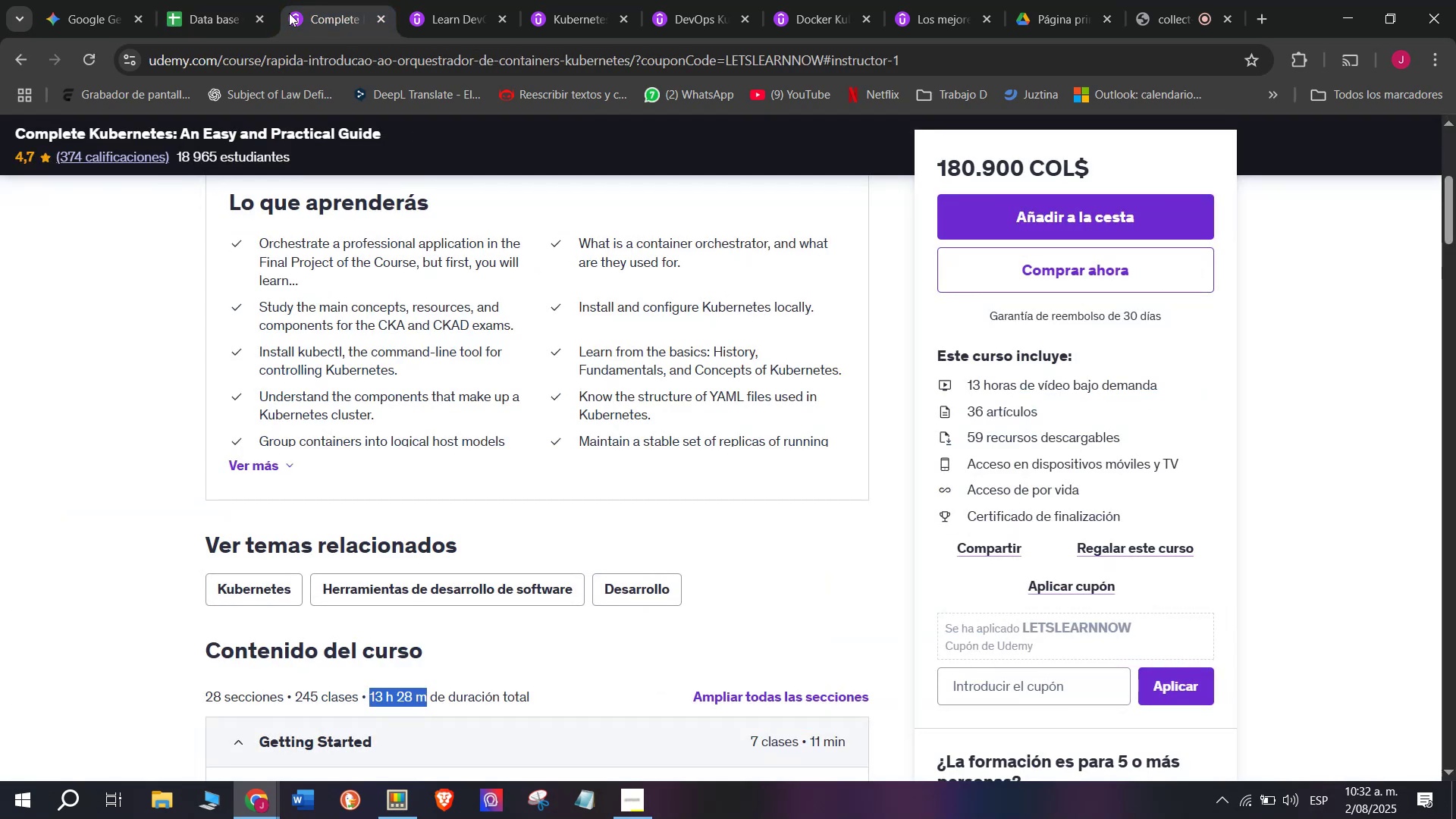 
left_click([231, 0])
 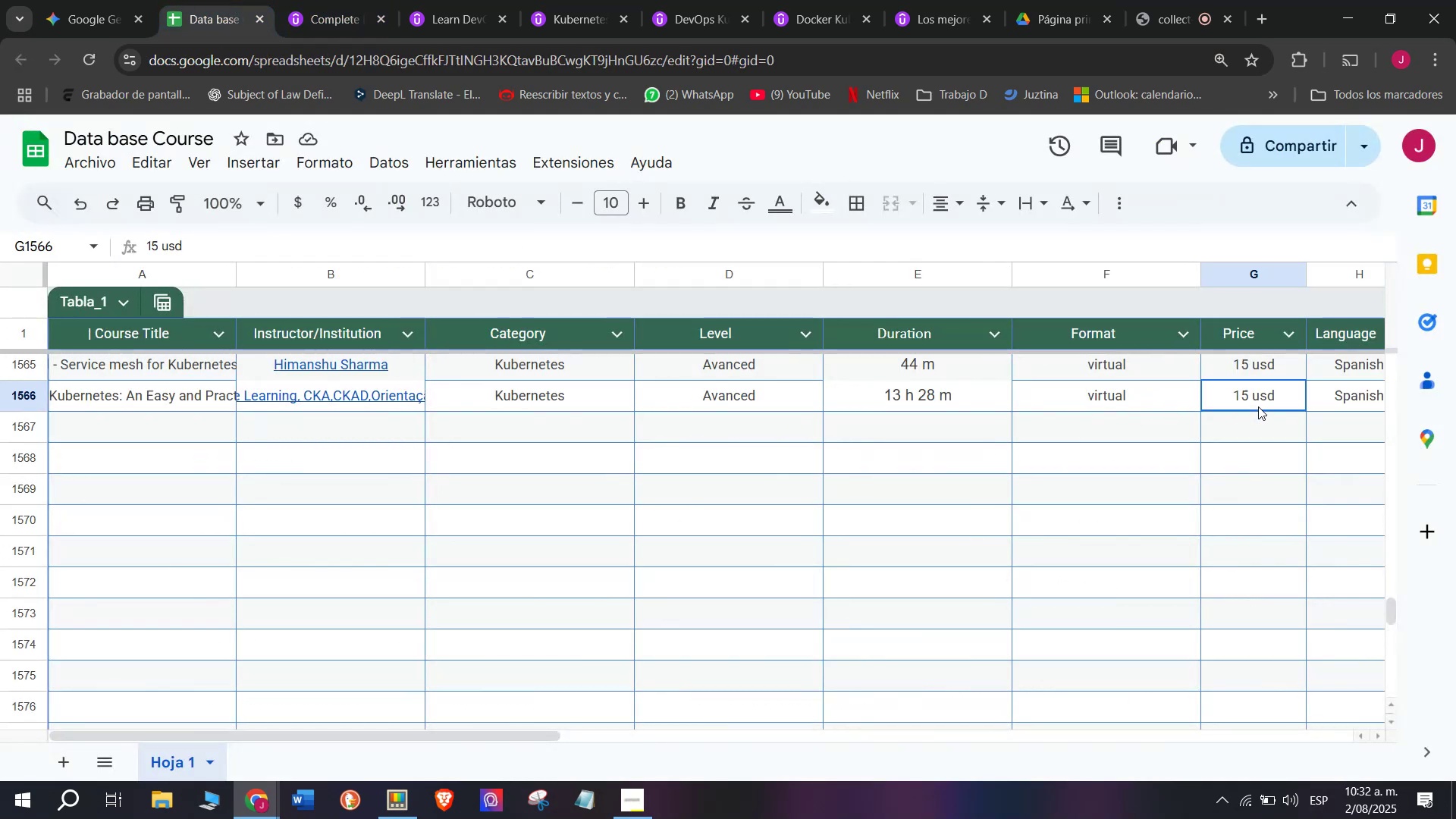 
double_click([1258, 405])
 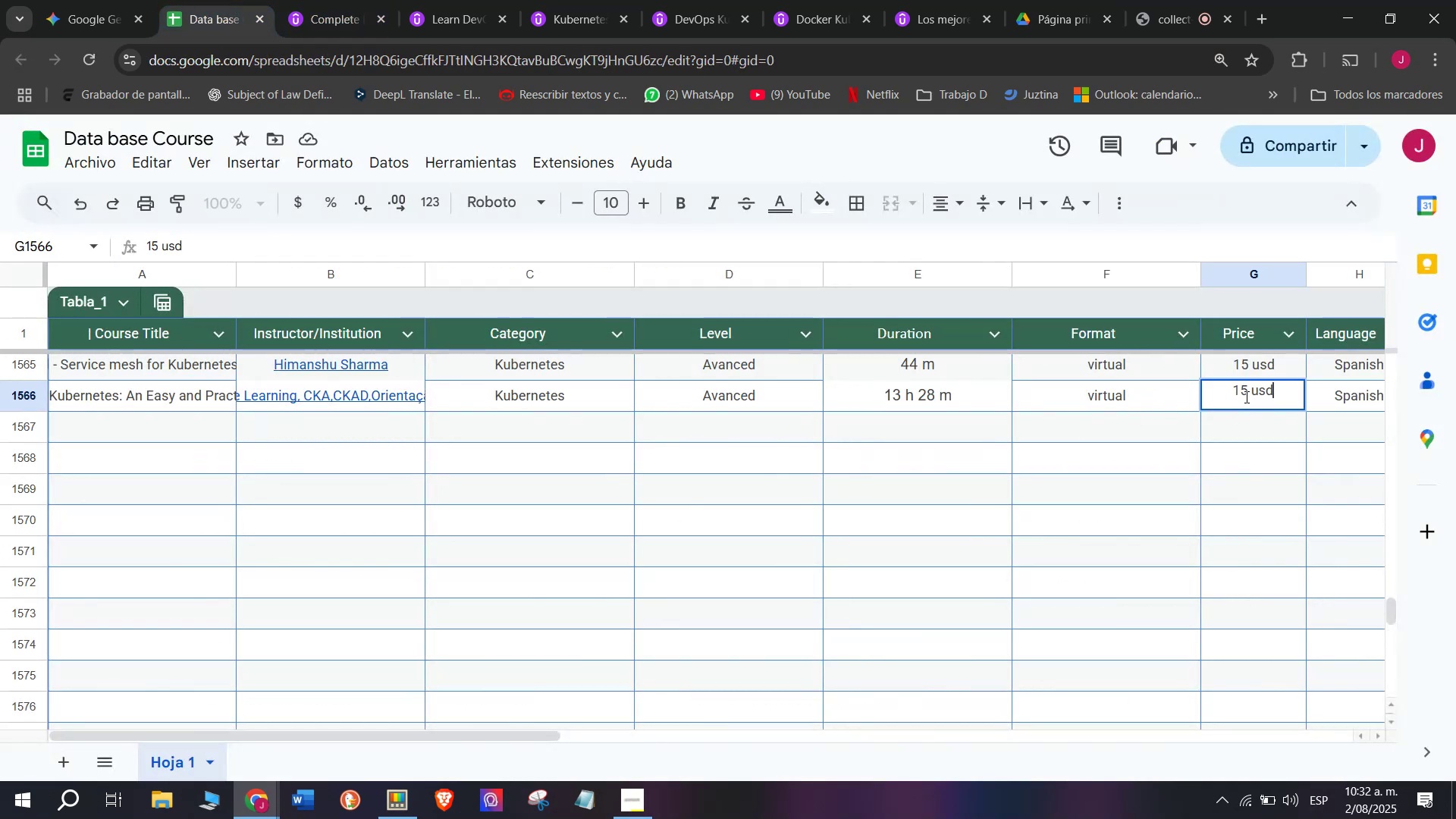 
left_click([1245, 397])
 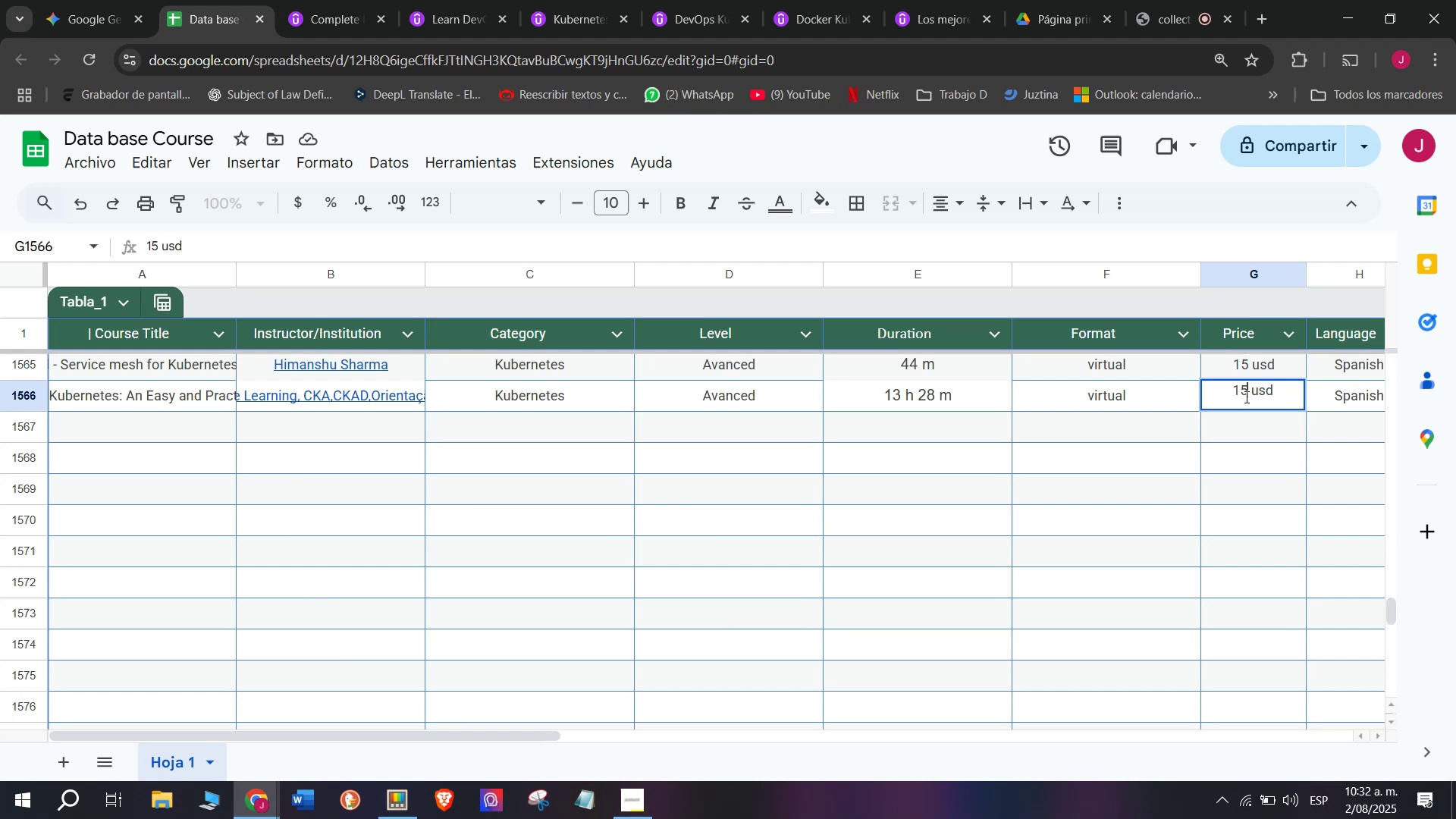 
key(Backspace)
type(q)
key(Backspace)
type(q45)
 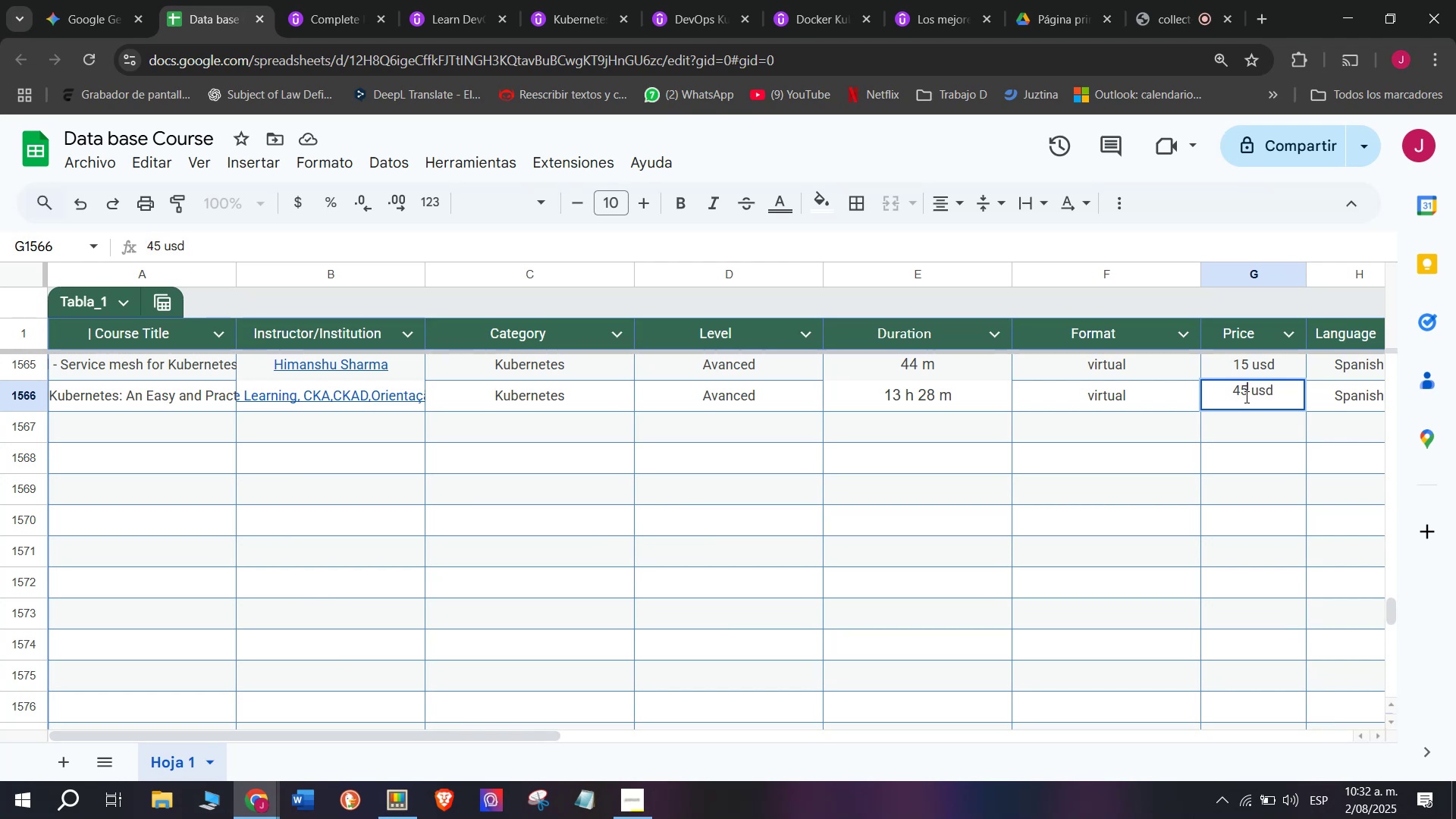 
wait(7.14)
 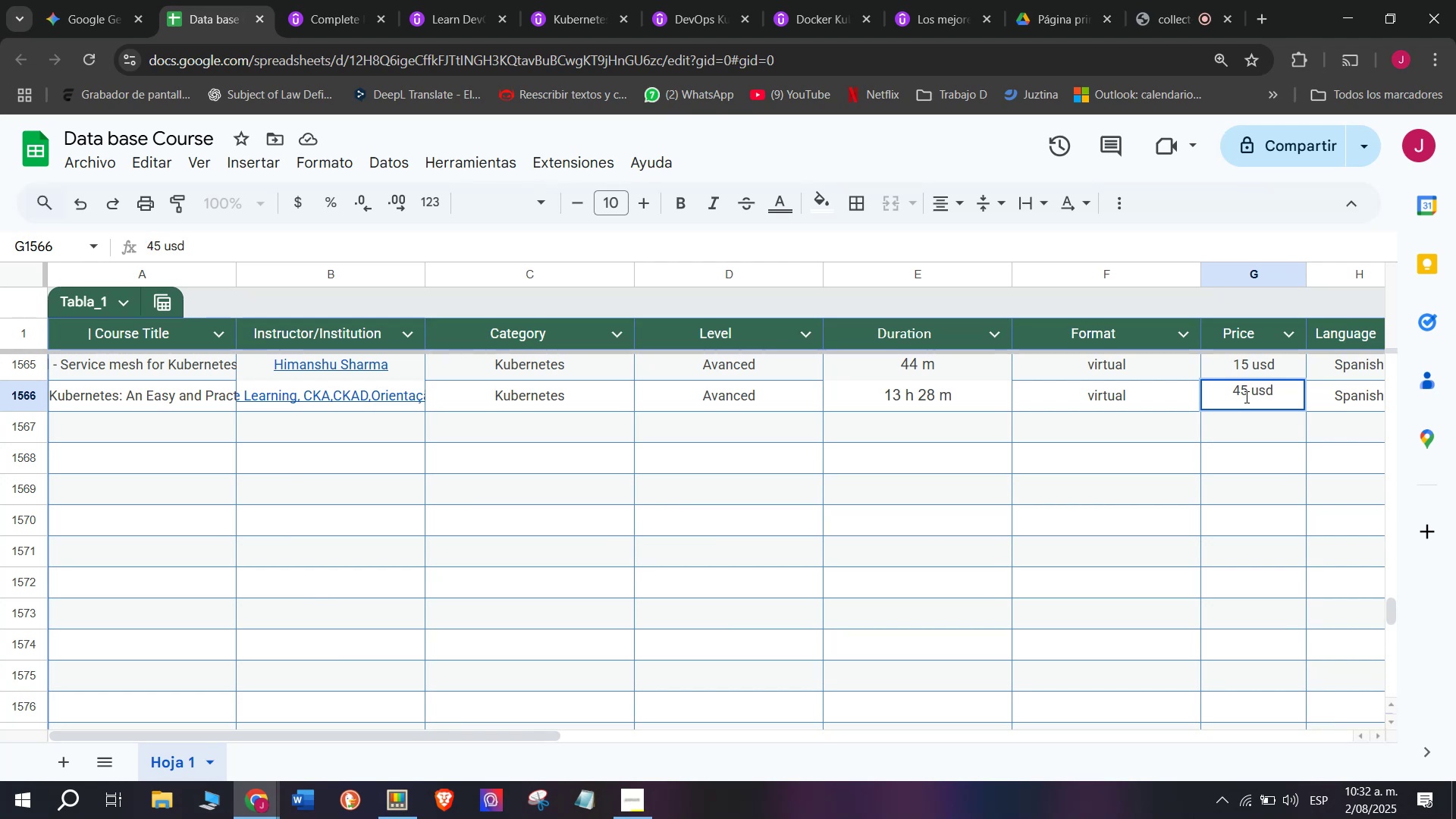 
left_click([1288, 428])
 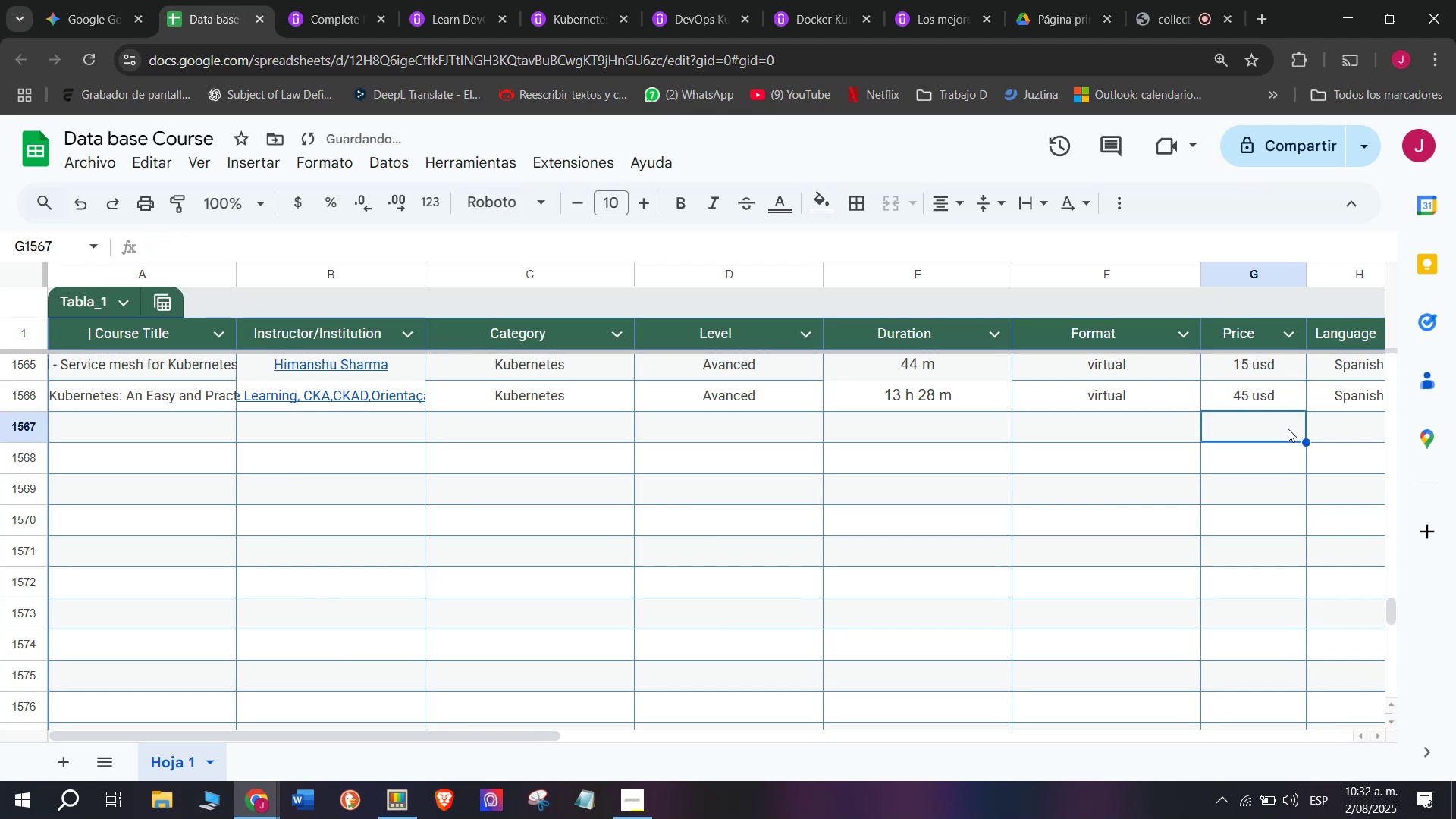 
scroll: coordinate [511, 399], scroll_direction: down, amount: 3.0
 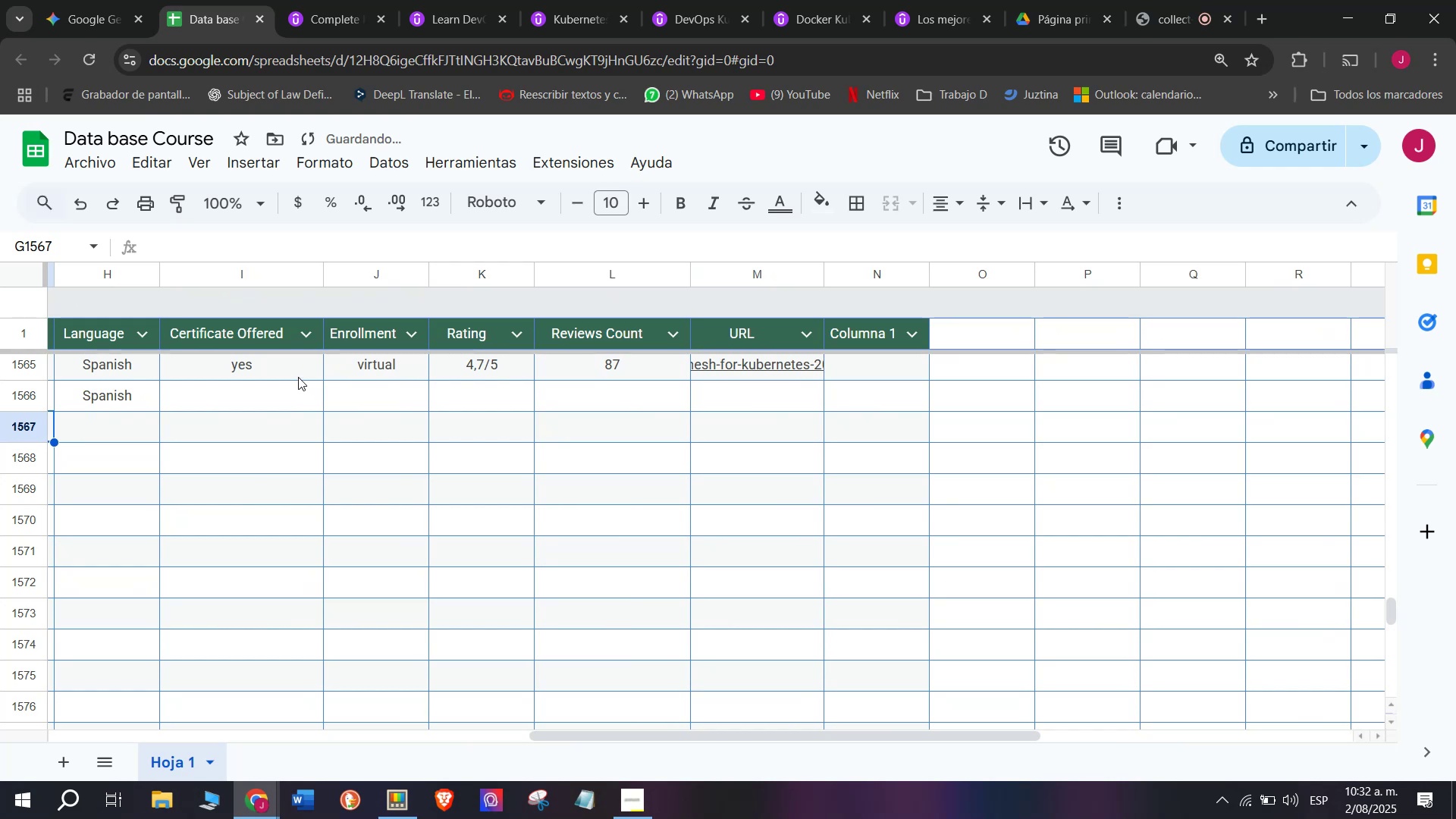 
left_click([297, 375])
 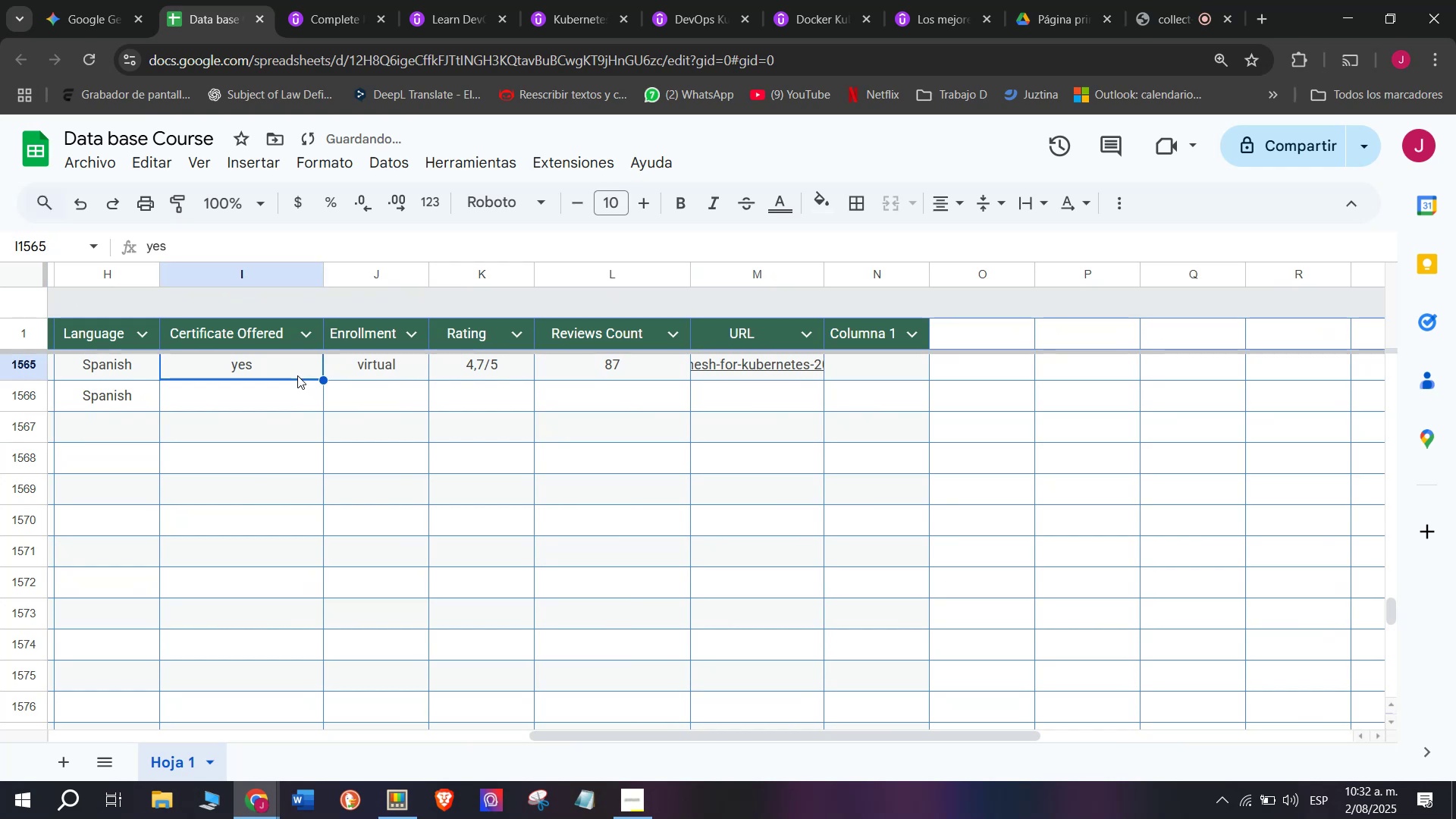 
key(Break)
 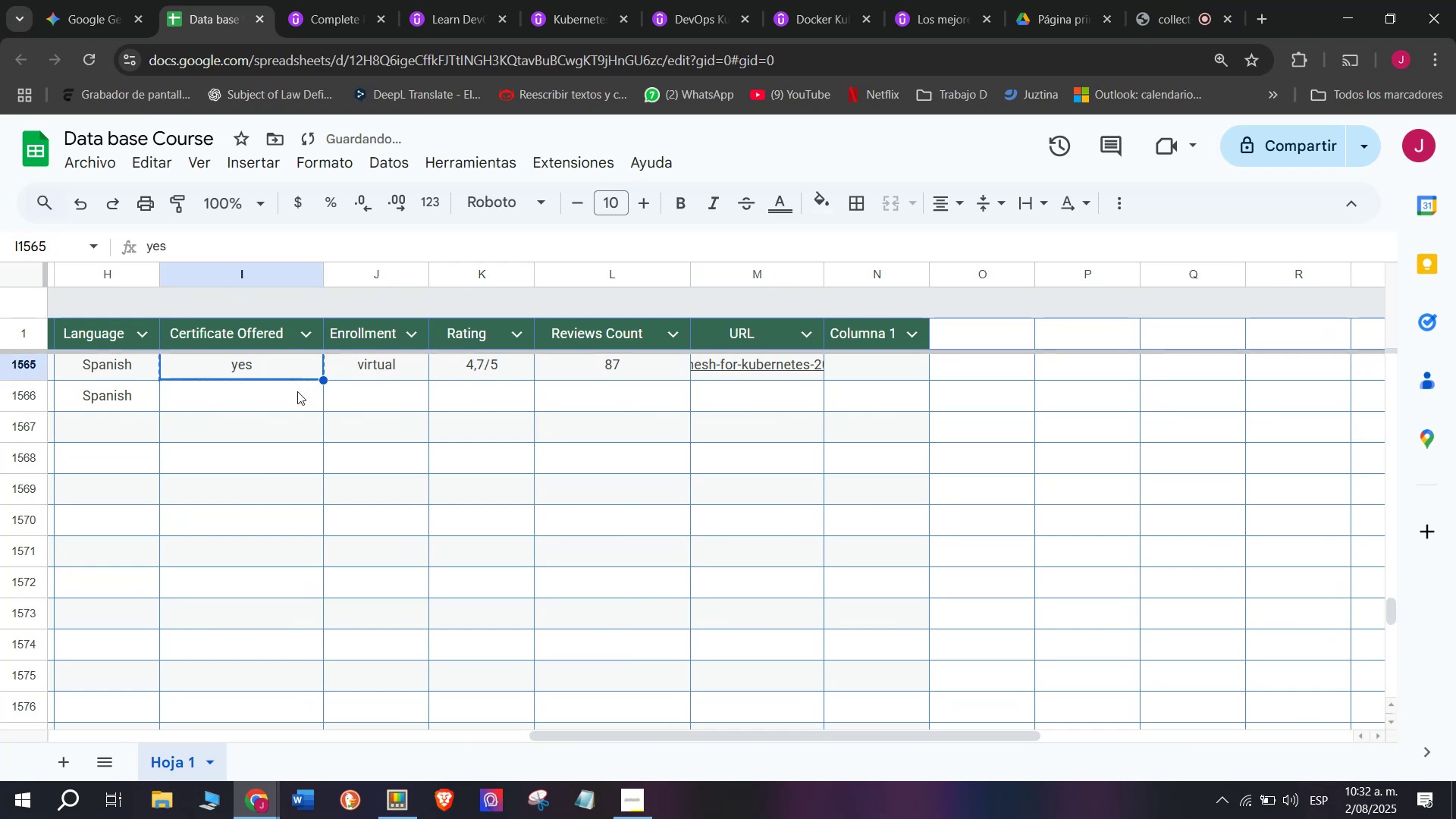 
key(Control+ControlLeft)
 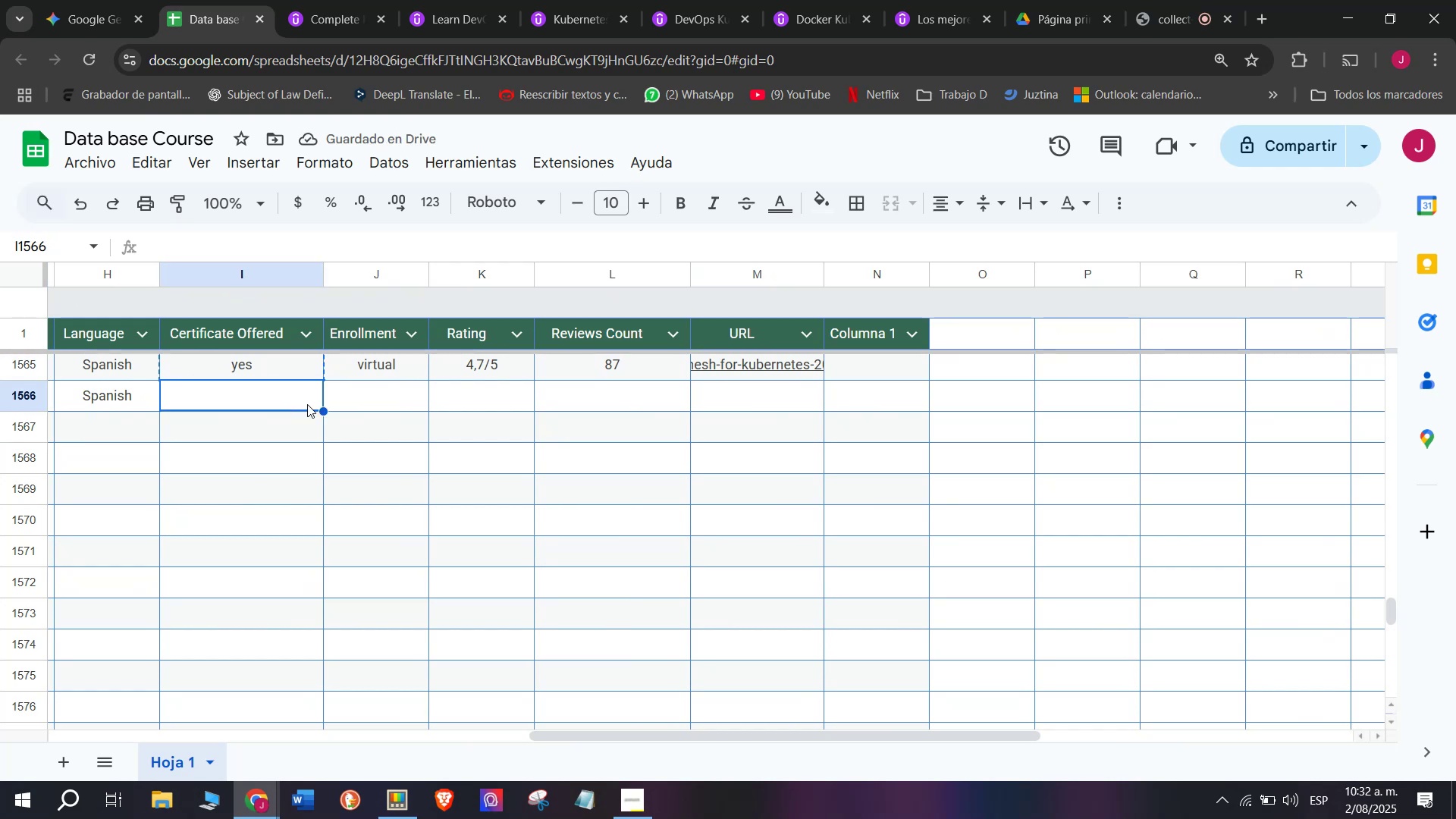 
key(Control+C)
 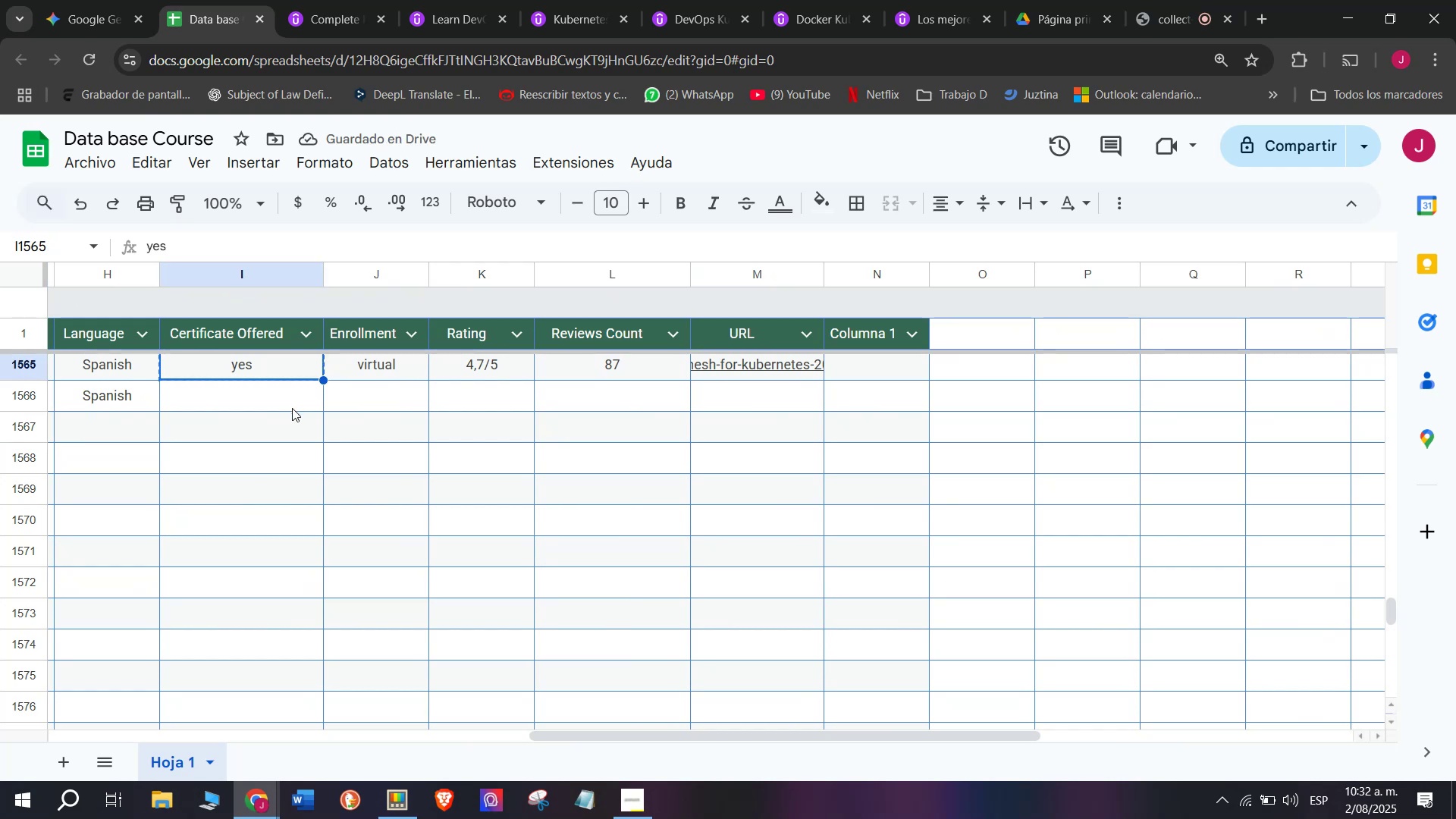 
double_click([292, 408])
 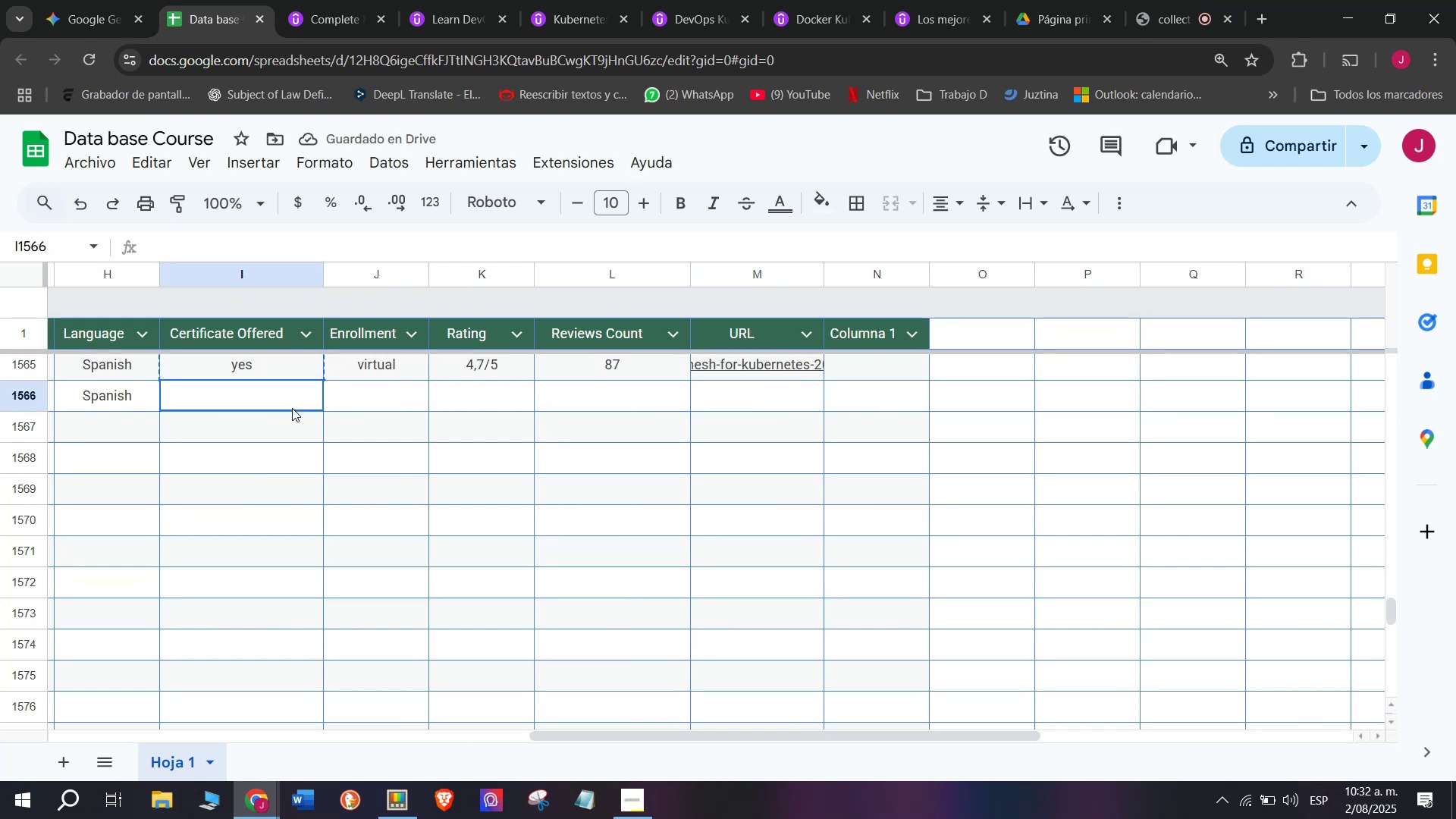 
key(Z)
 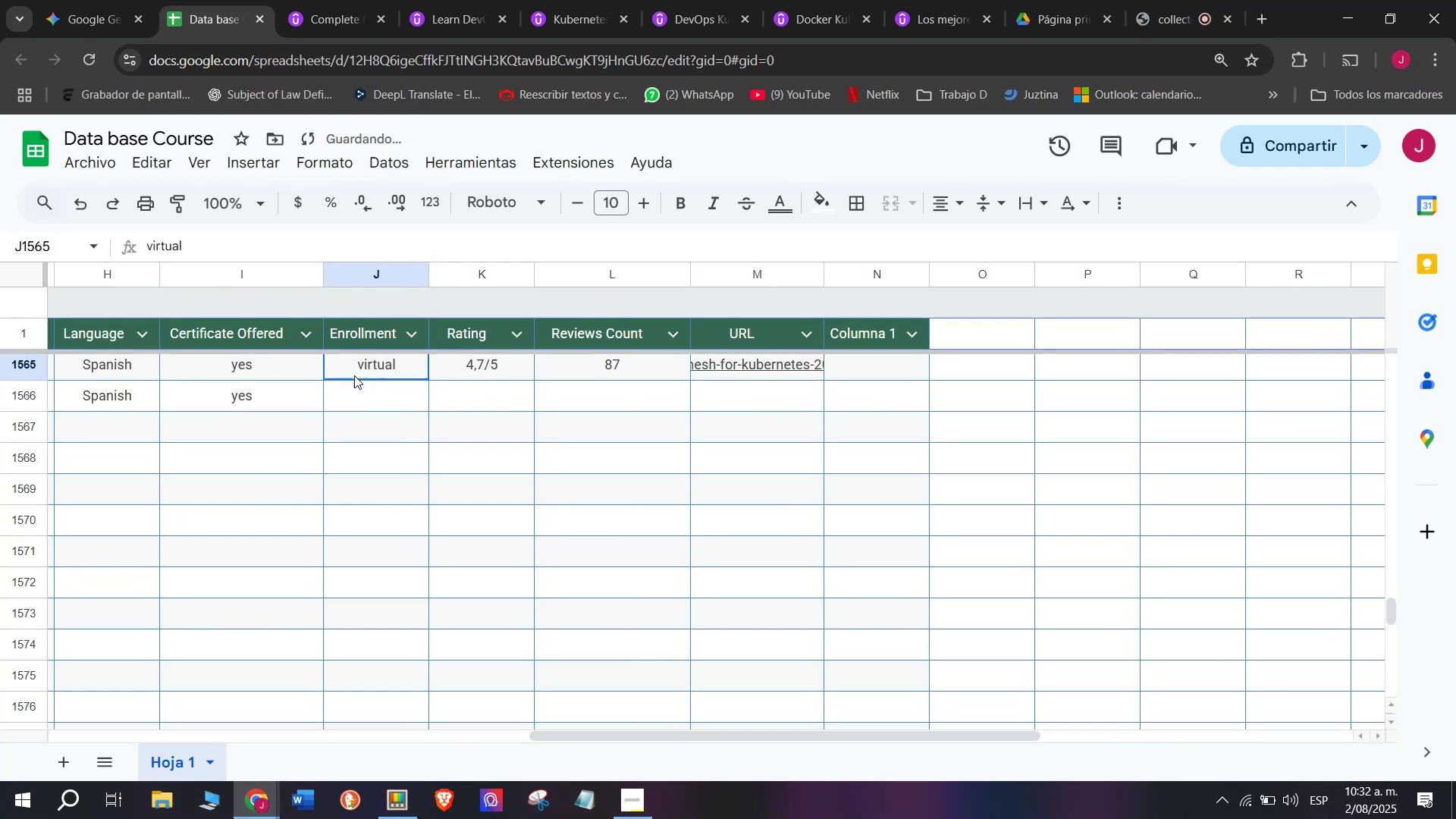 
key(Control+ControlLeft)
 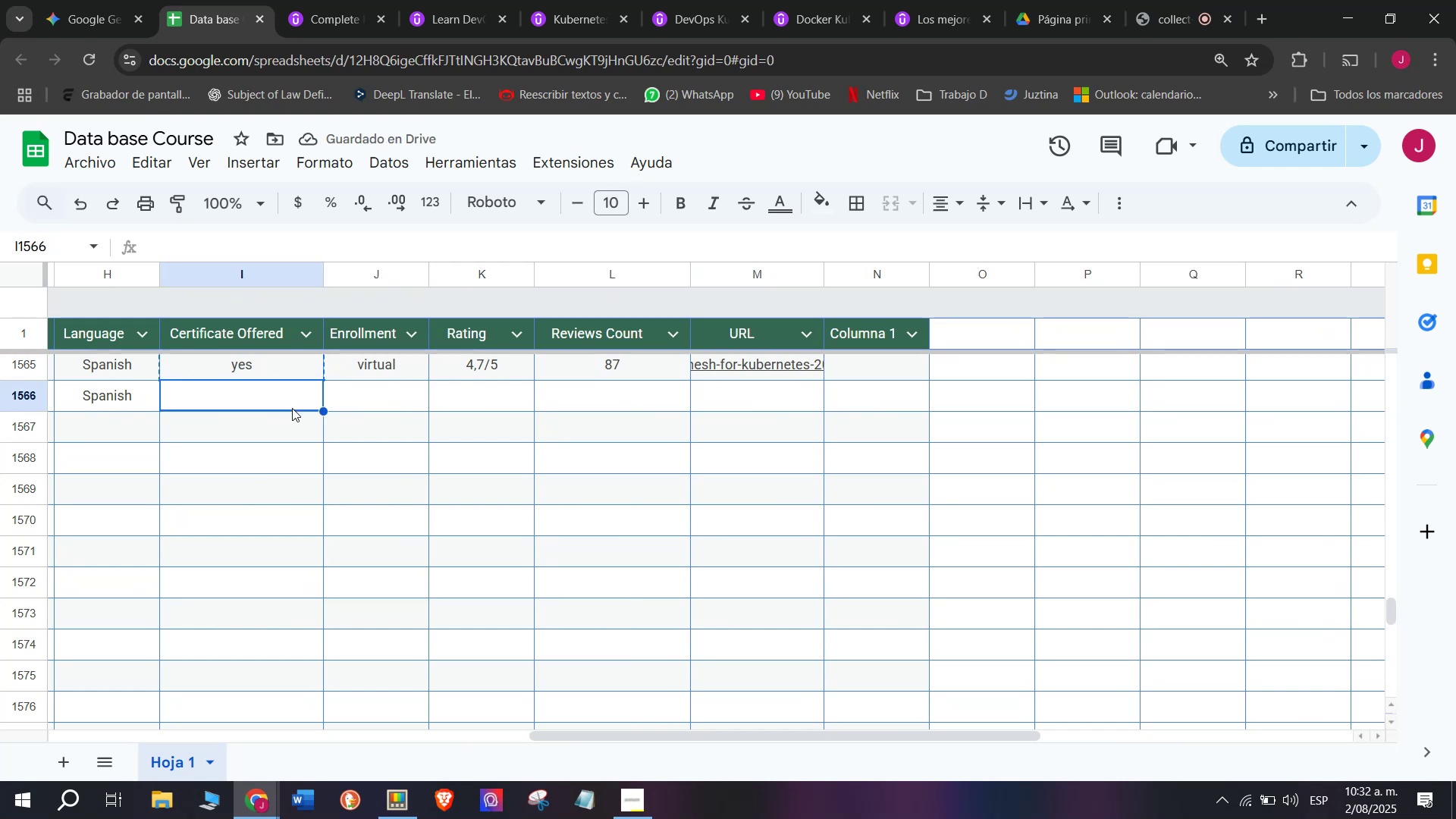 
key(Control+V)
 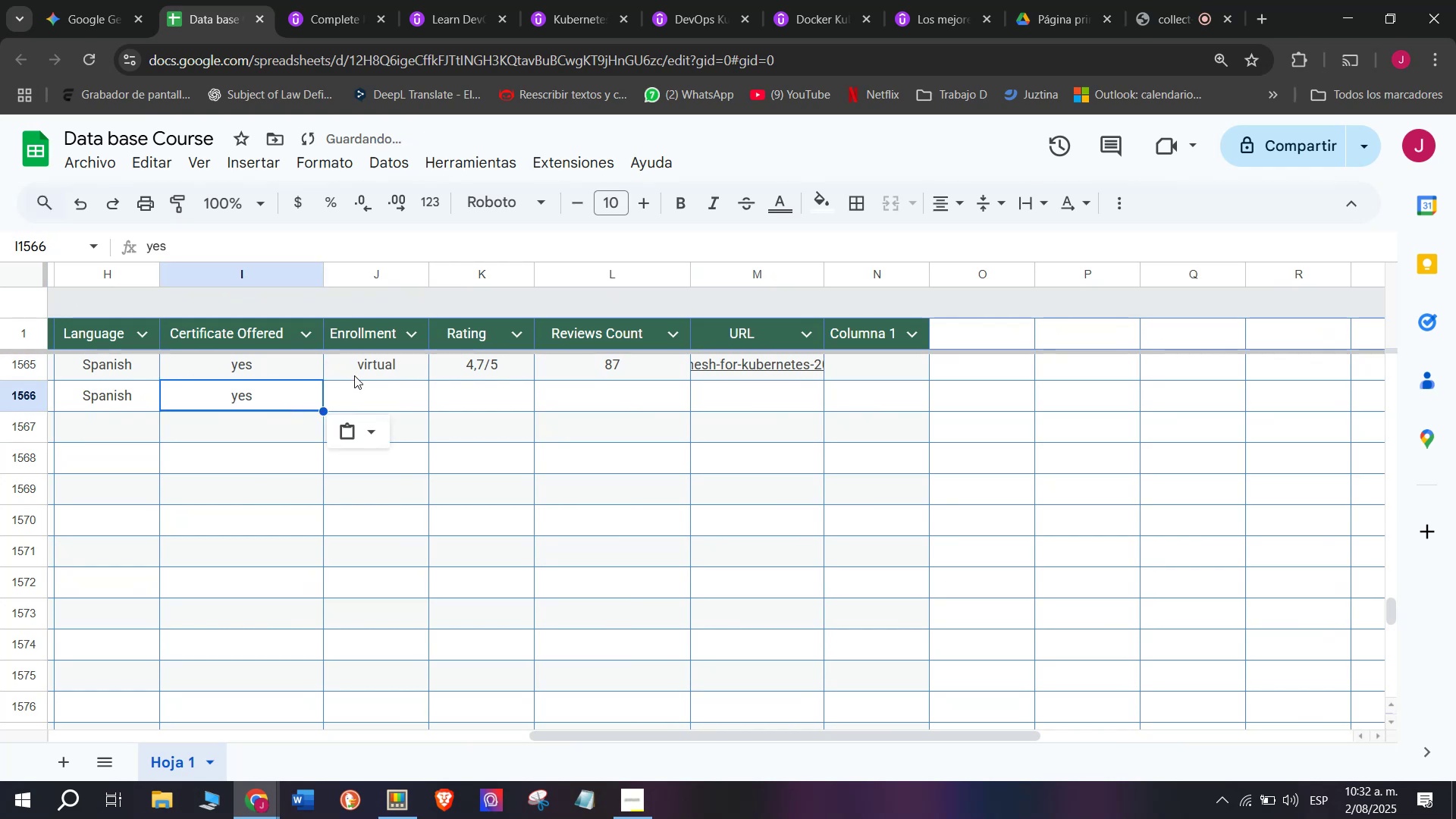 
key(Control+ControlLeft)
 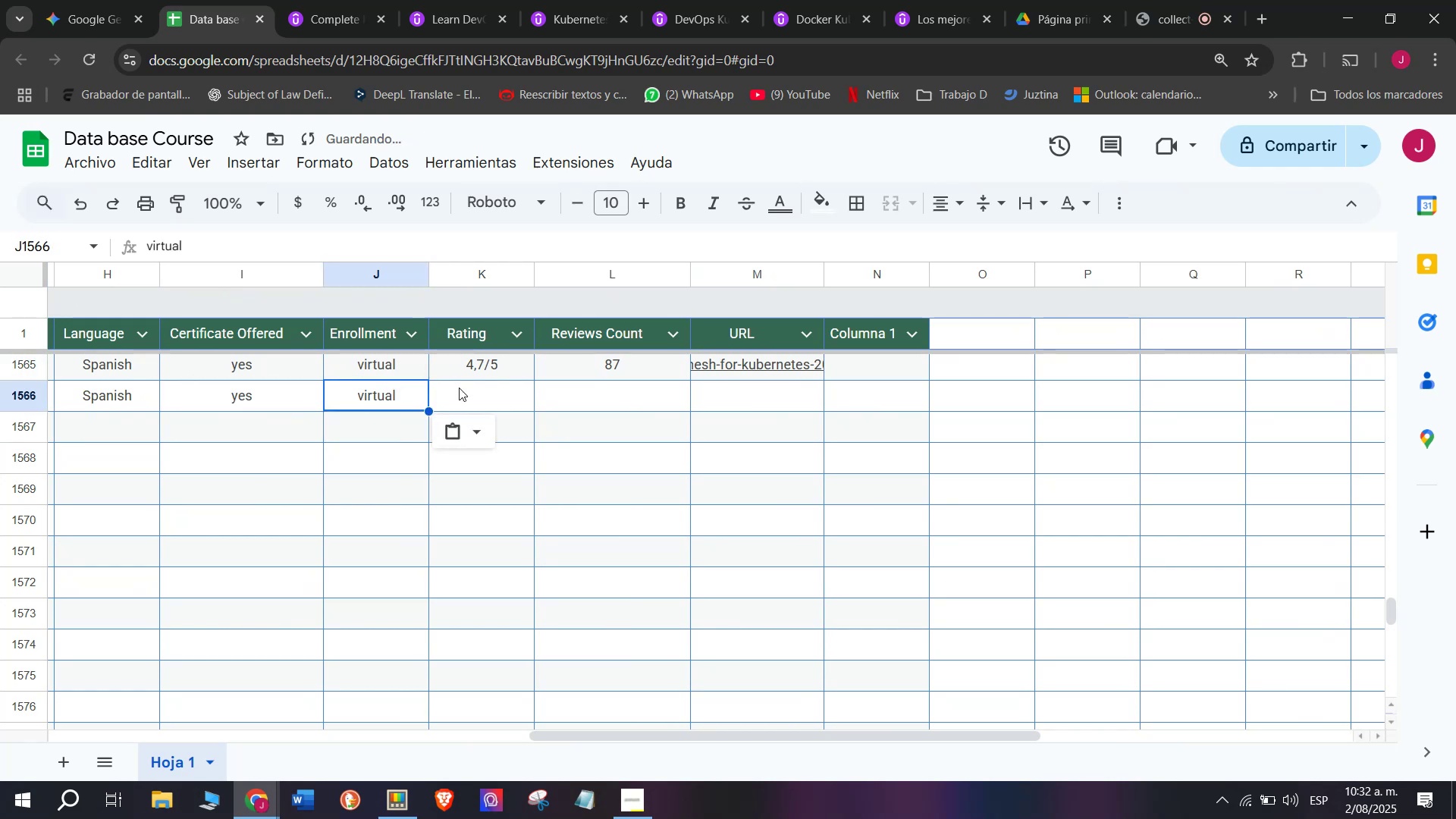 
key(Break)
 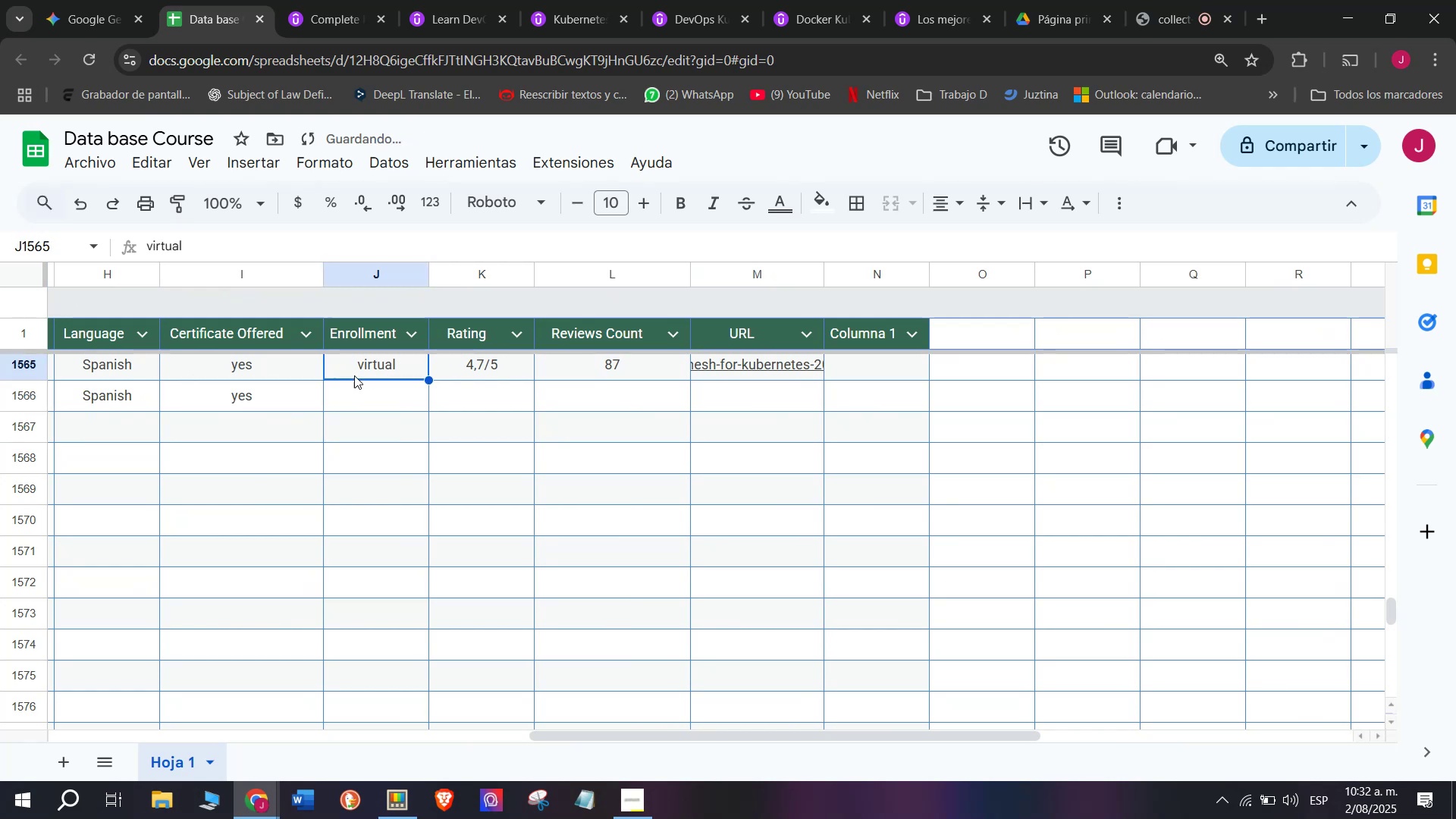 
key(Control+C)
 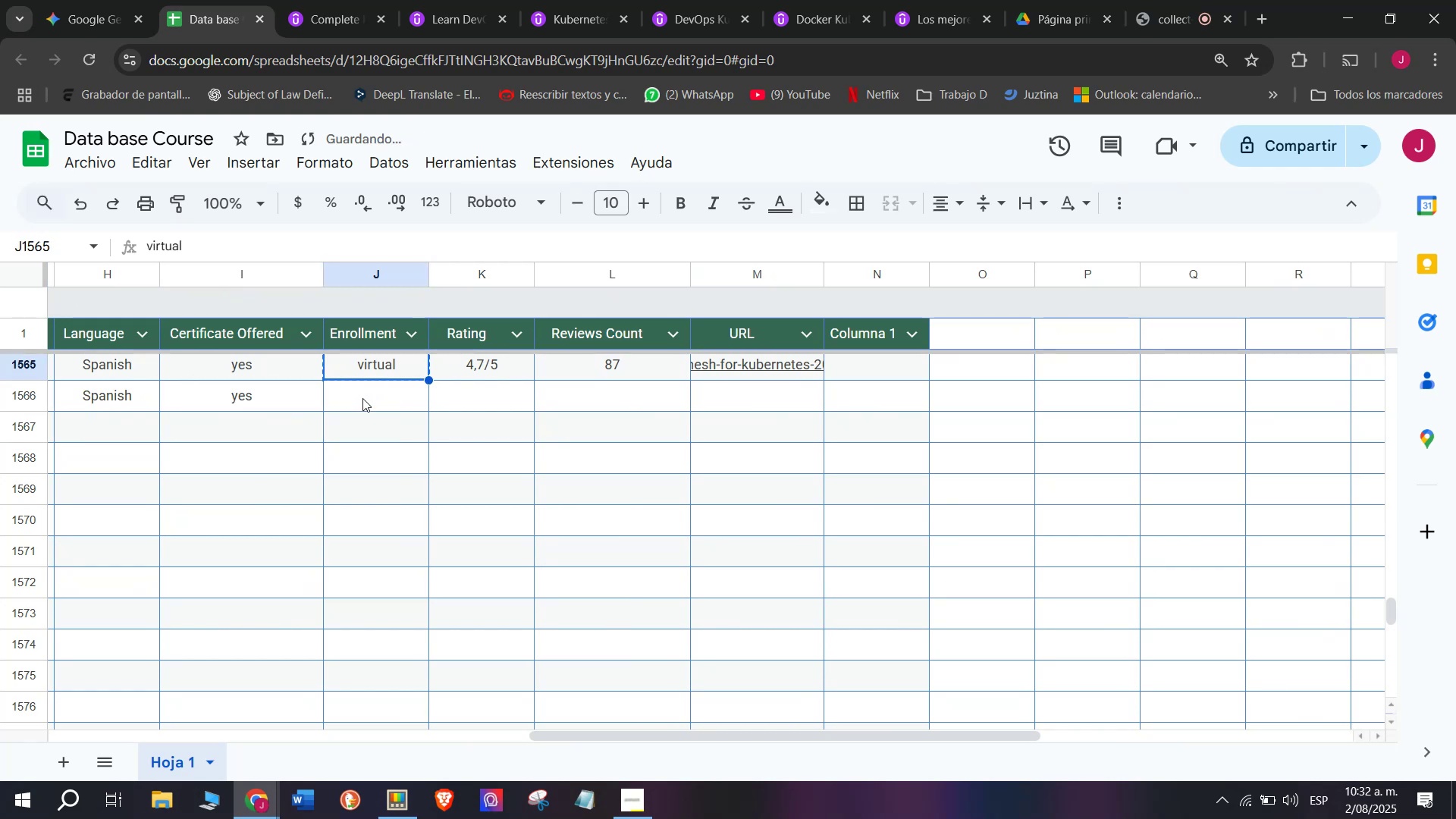 
triple_click([362, 398])
 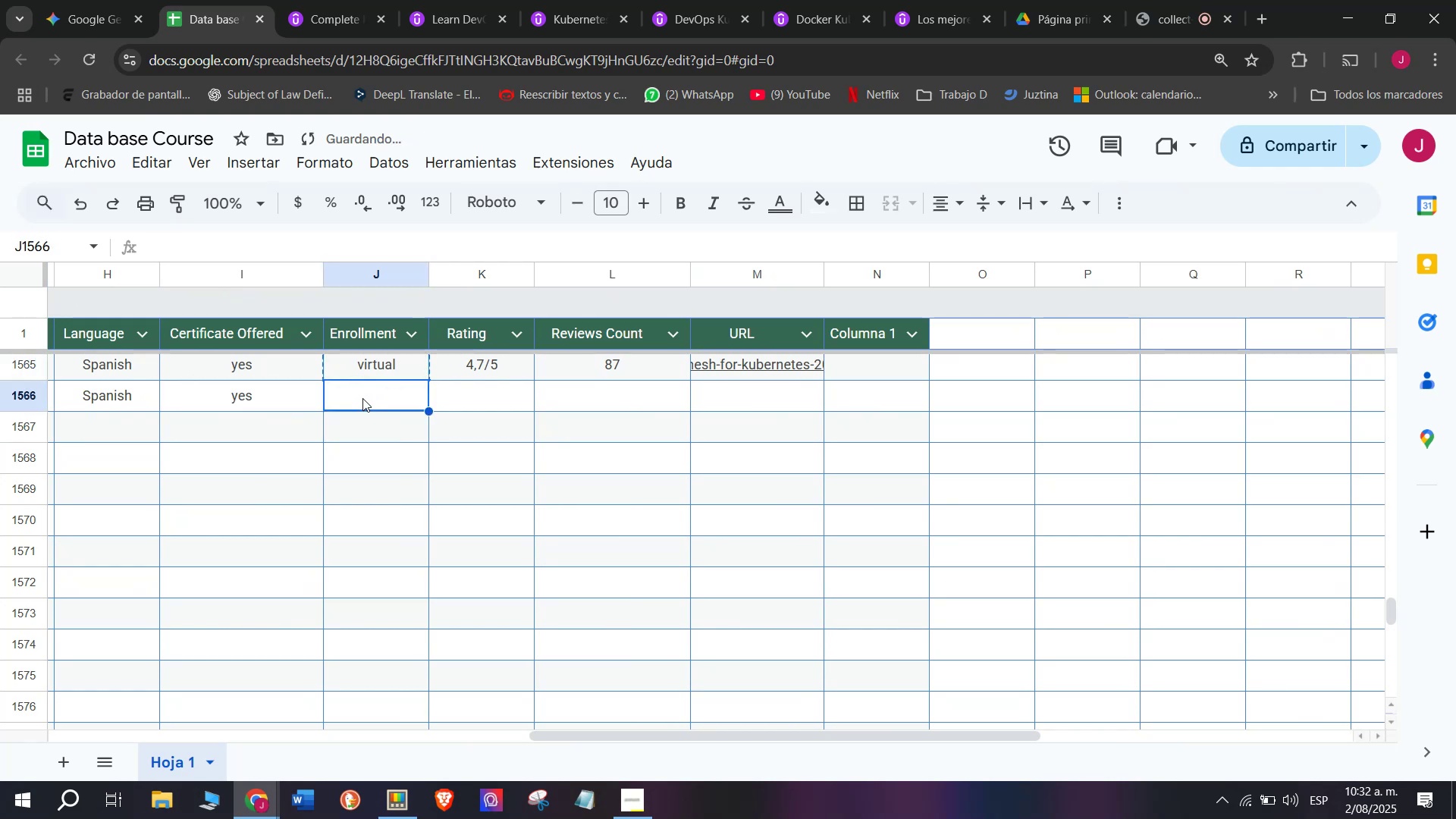 
key(Control+ControlLeft)
 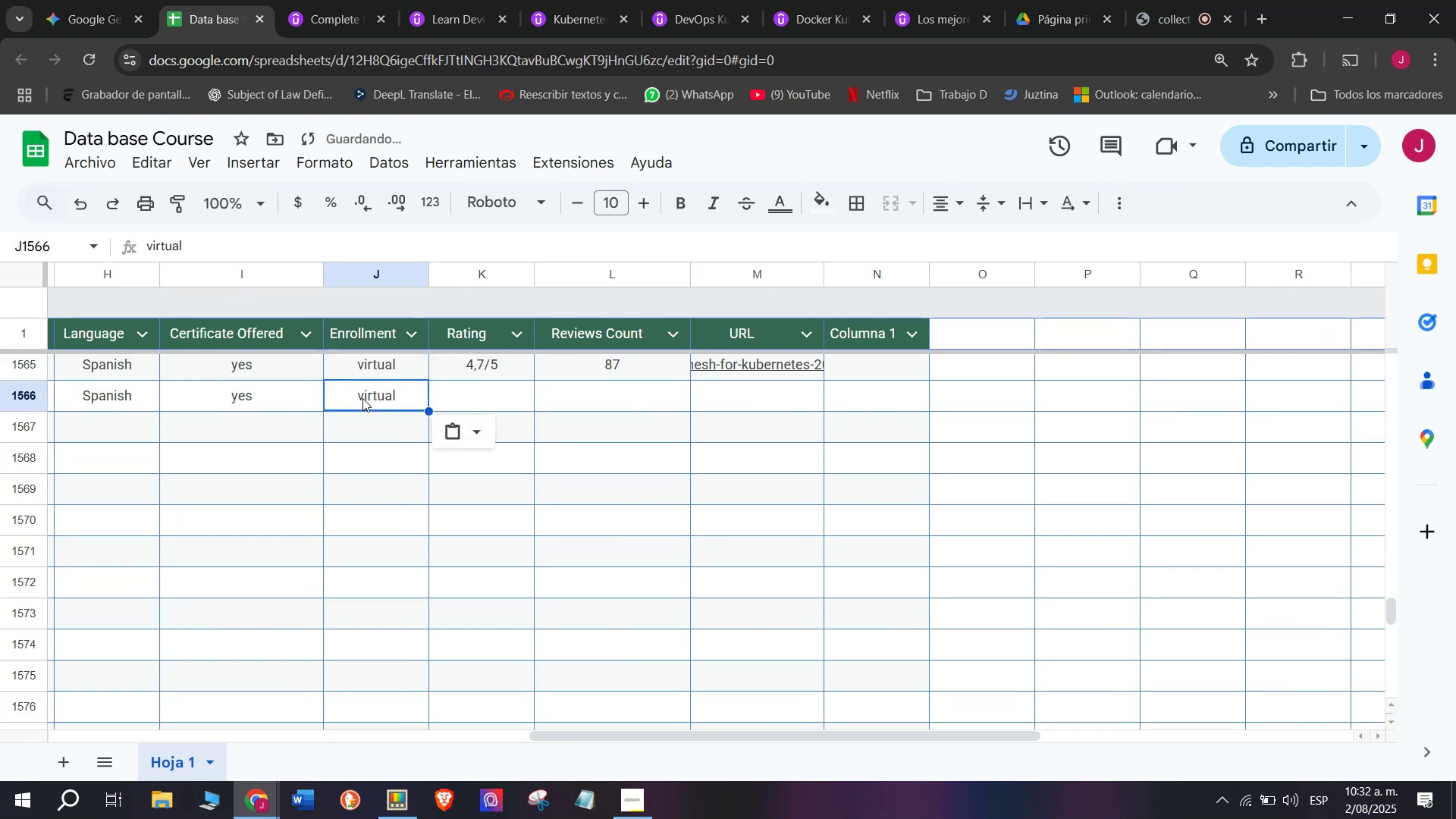 
key(Z)
 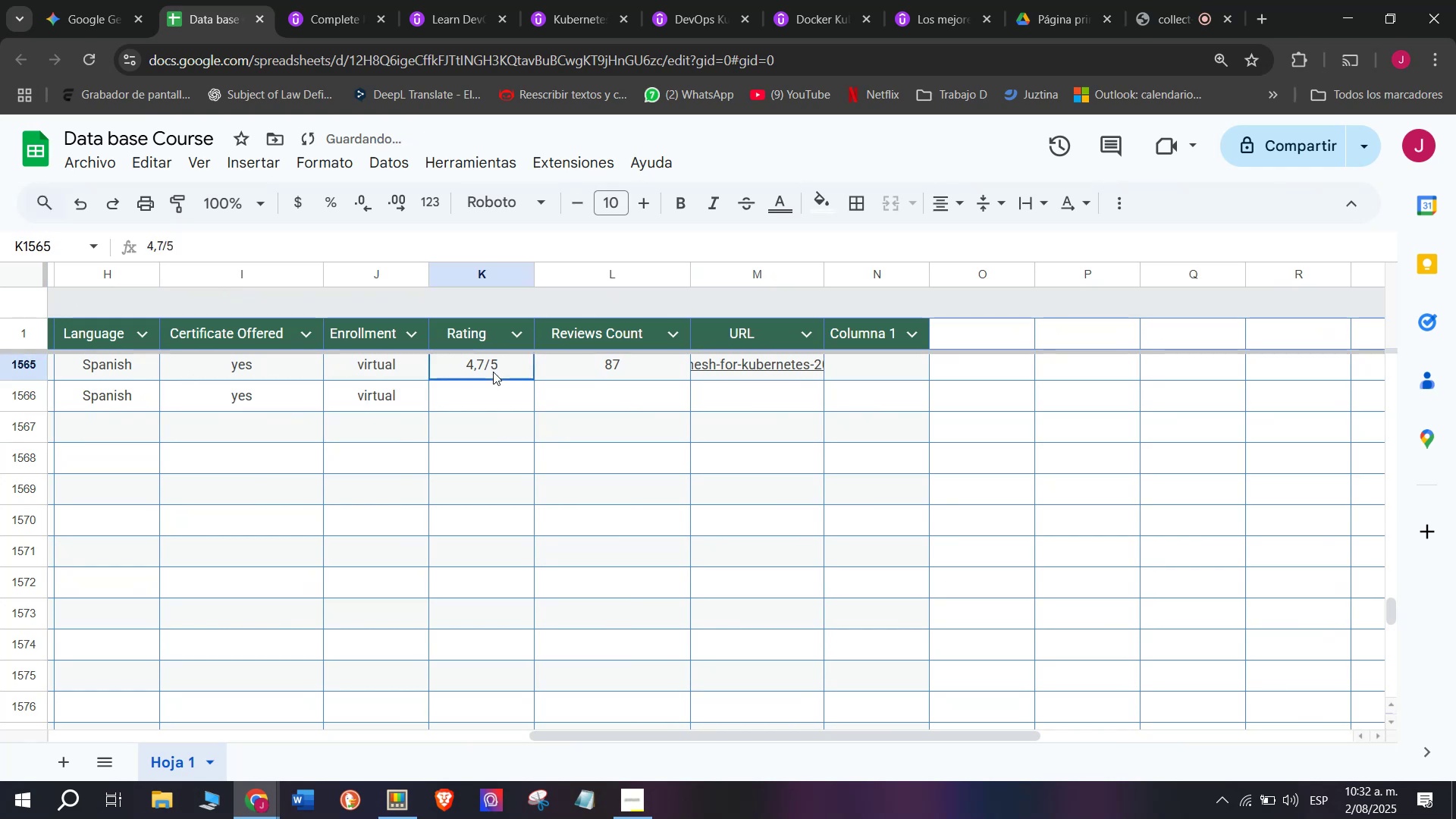 
key(Control+V)
 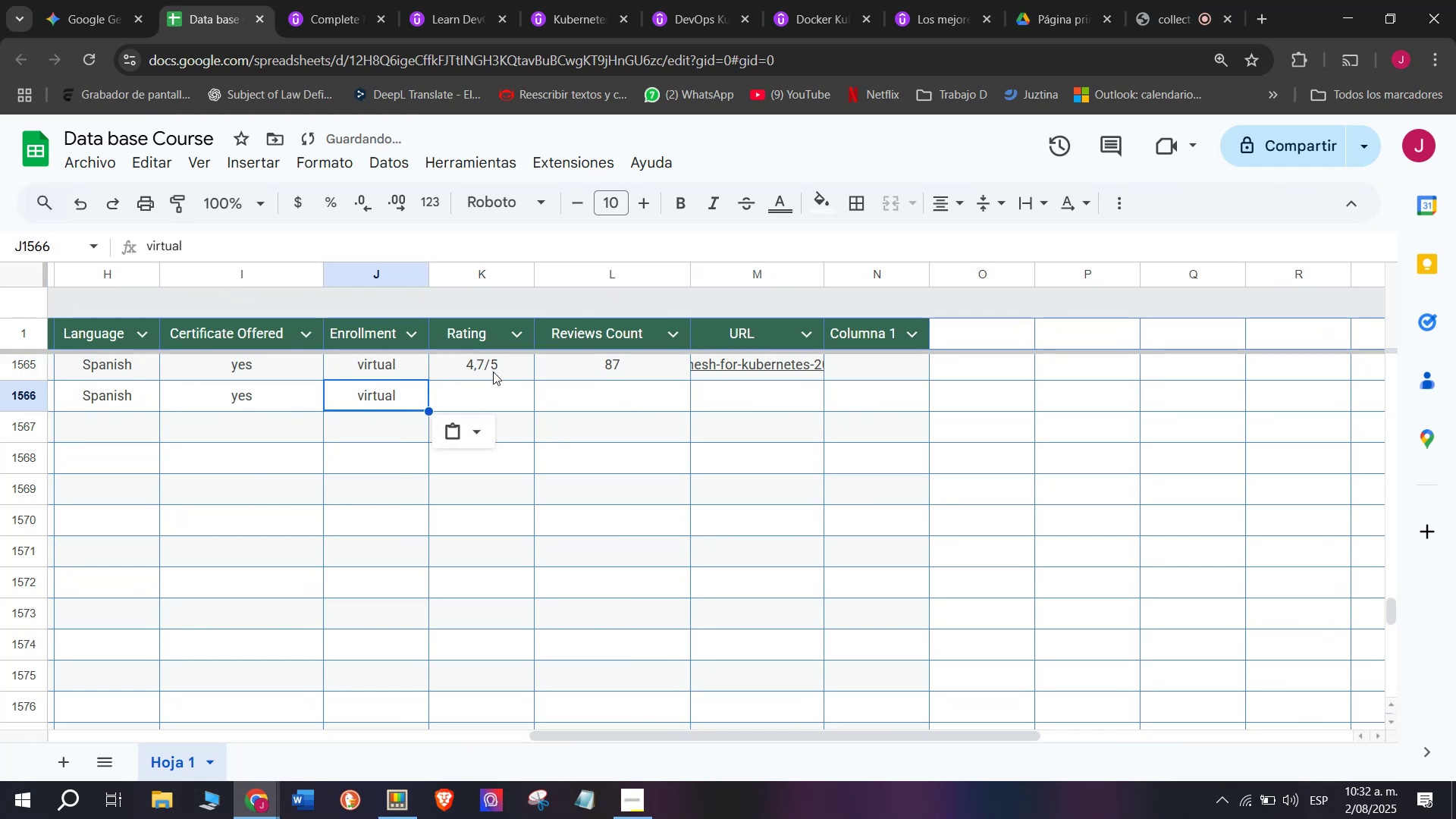 
left_click([493, 372])
 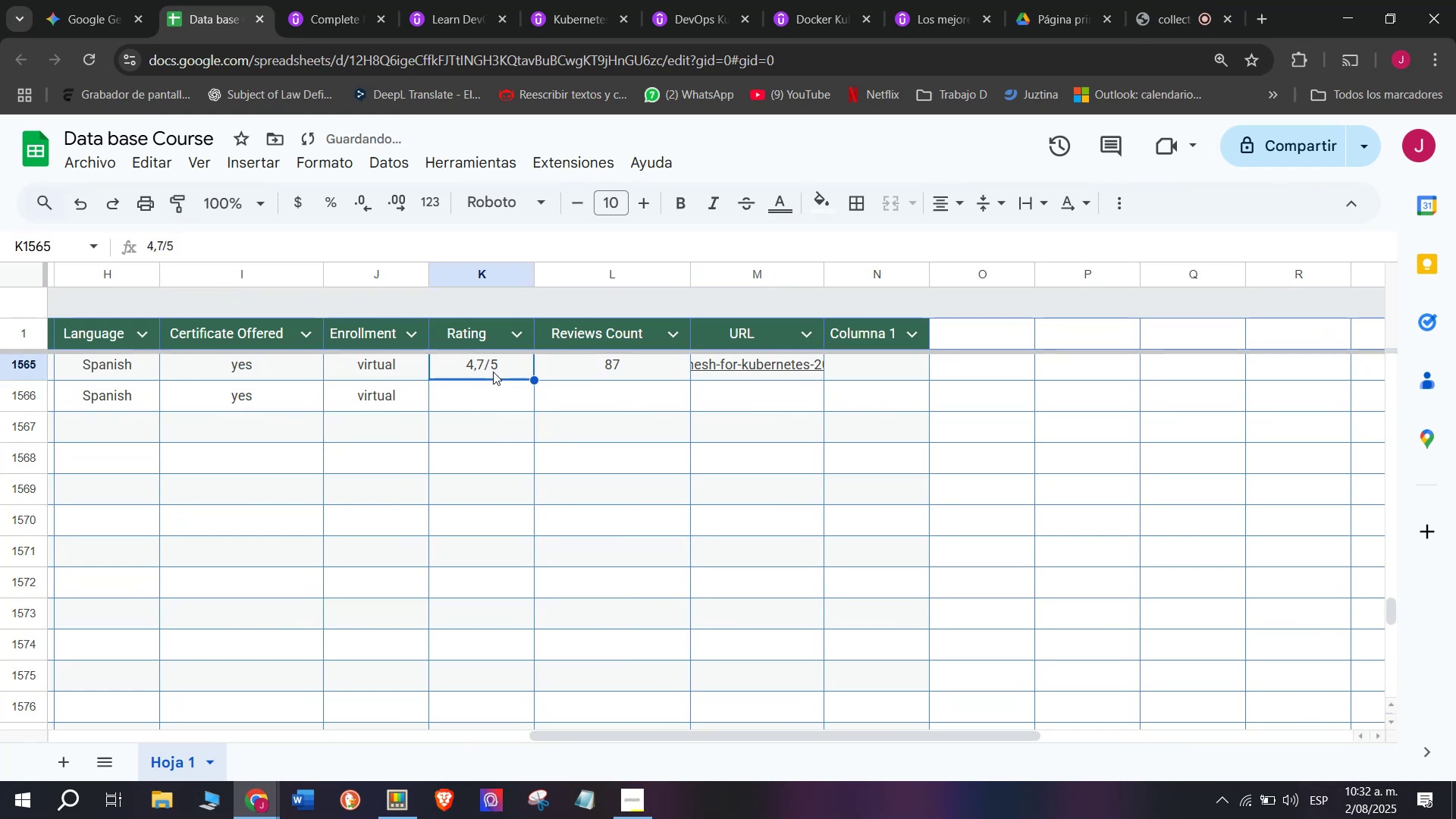 
key(Control+ControlLeft)
 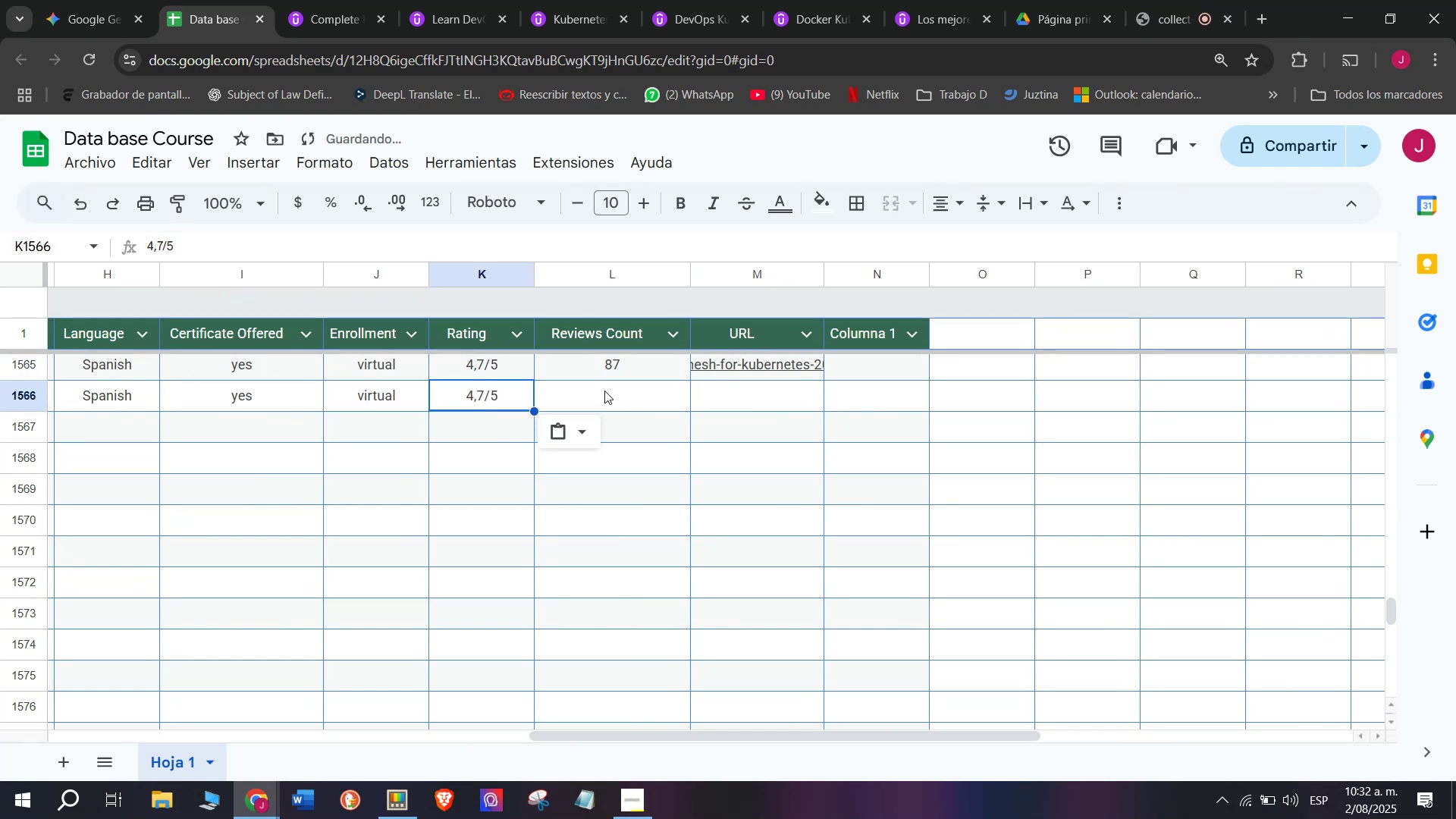 
key(Break)
 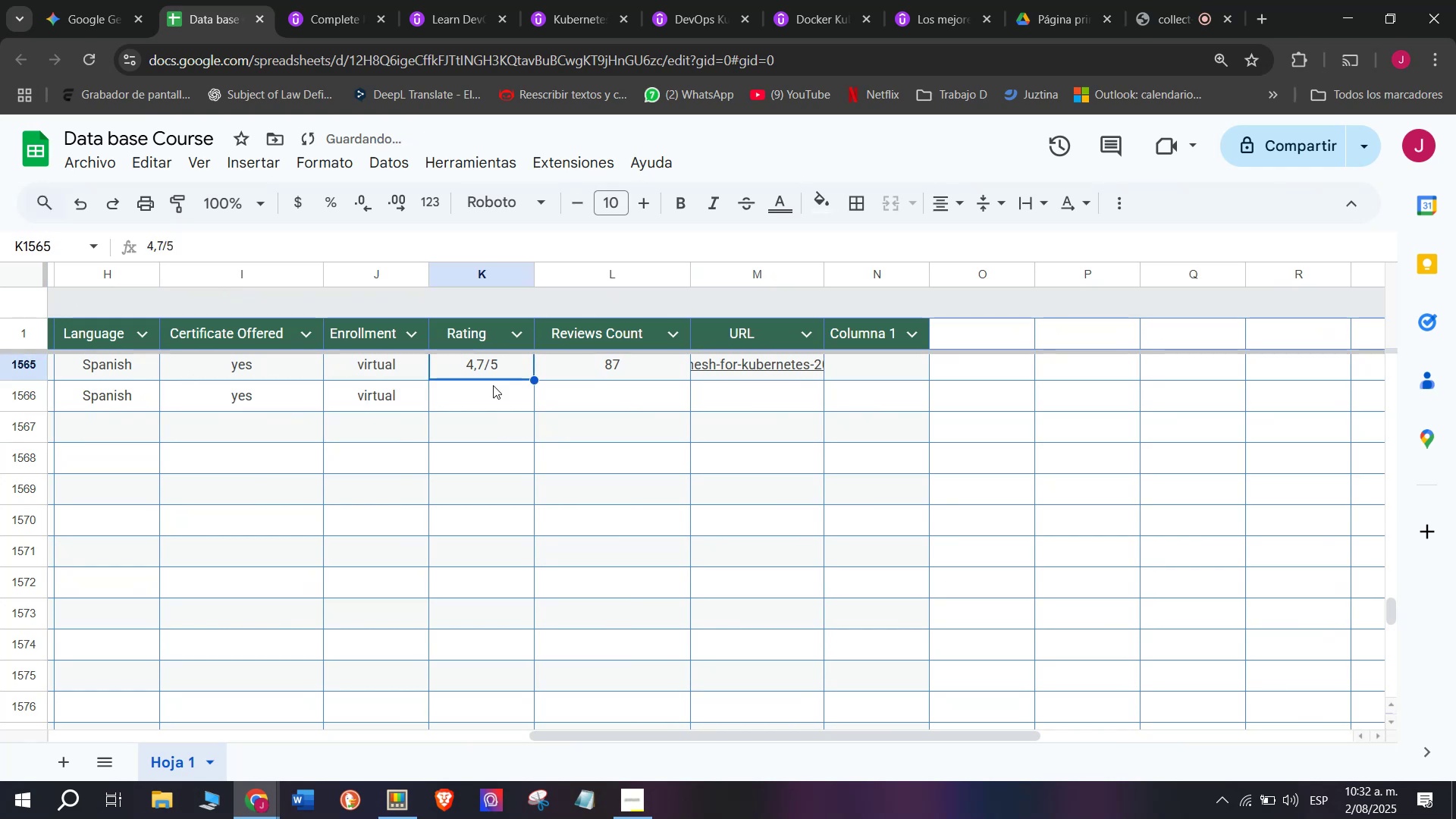 
key(Control+C)
 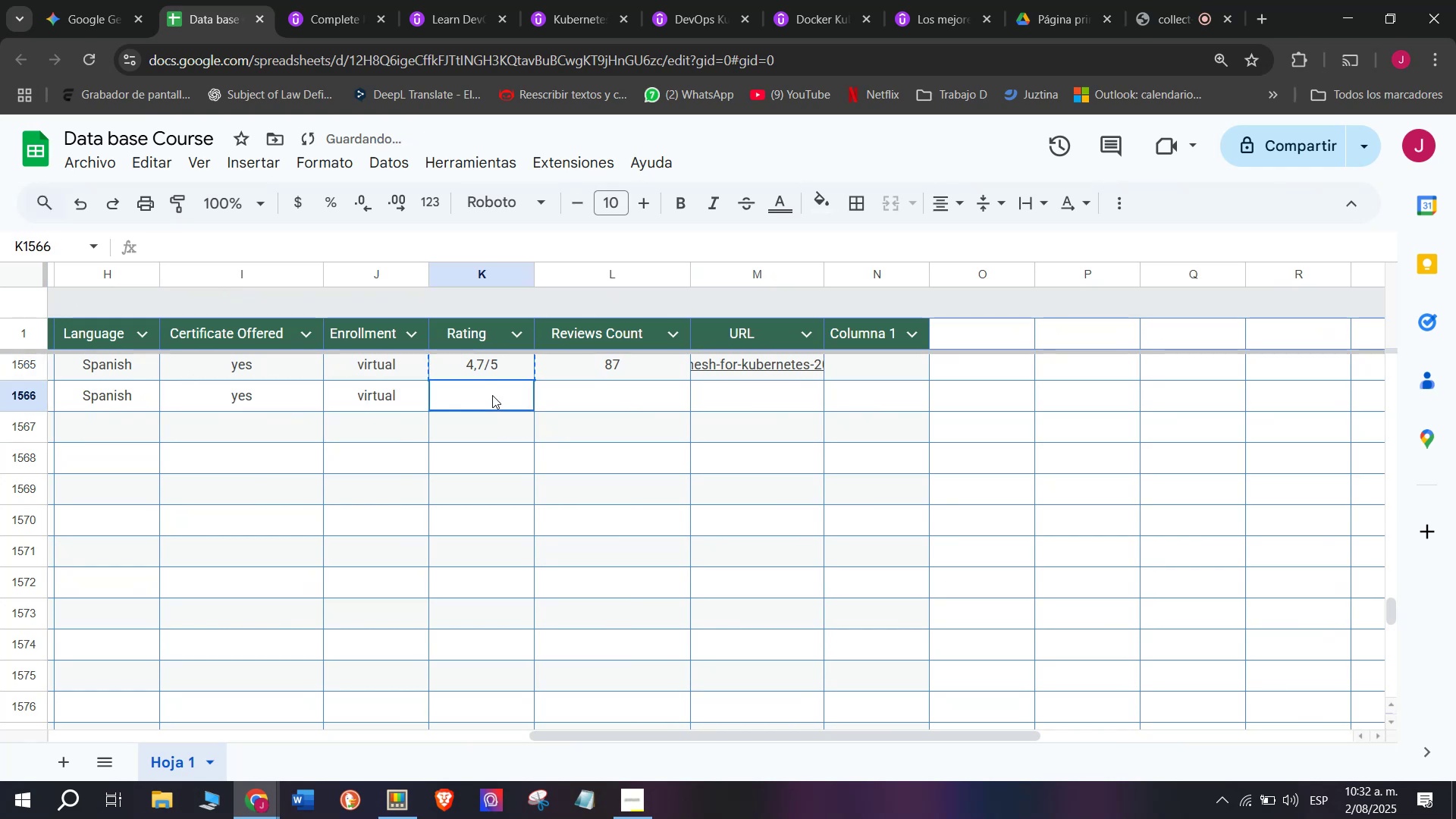 
double_click([492, 395])
 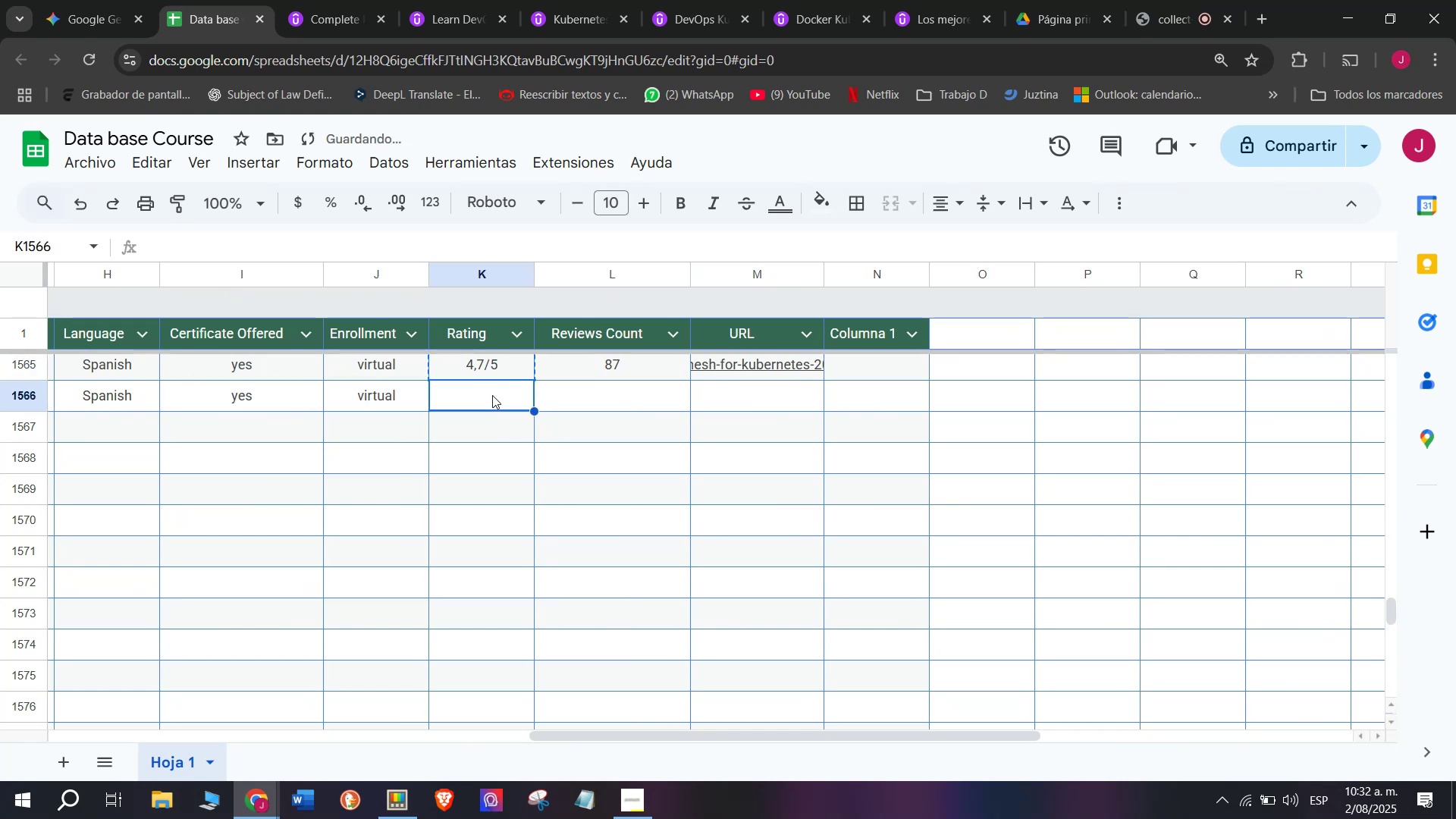 
key(Z)
 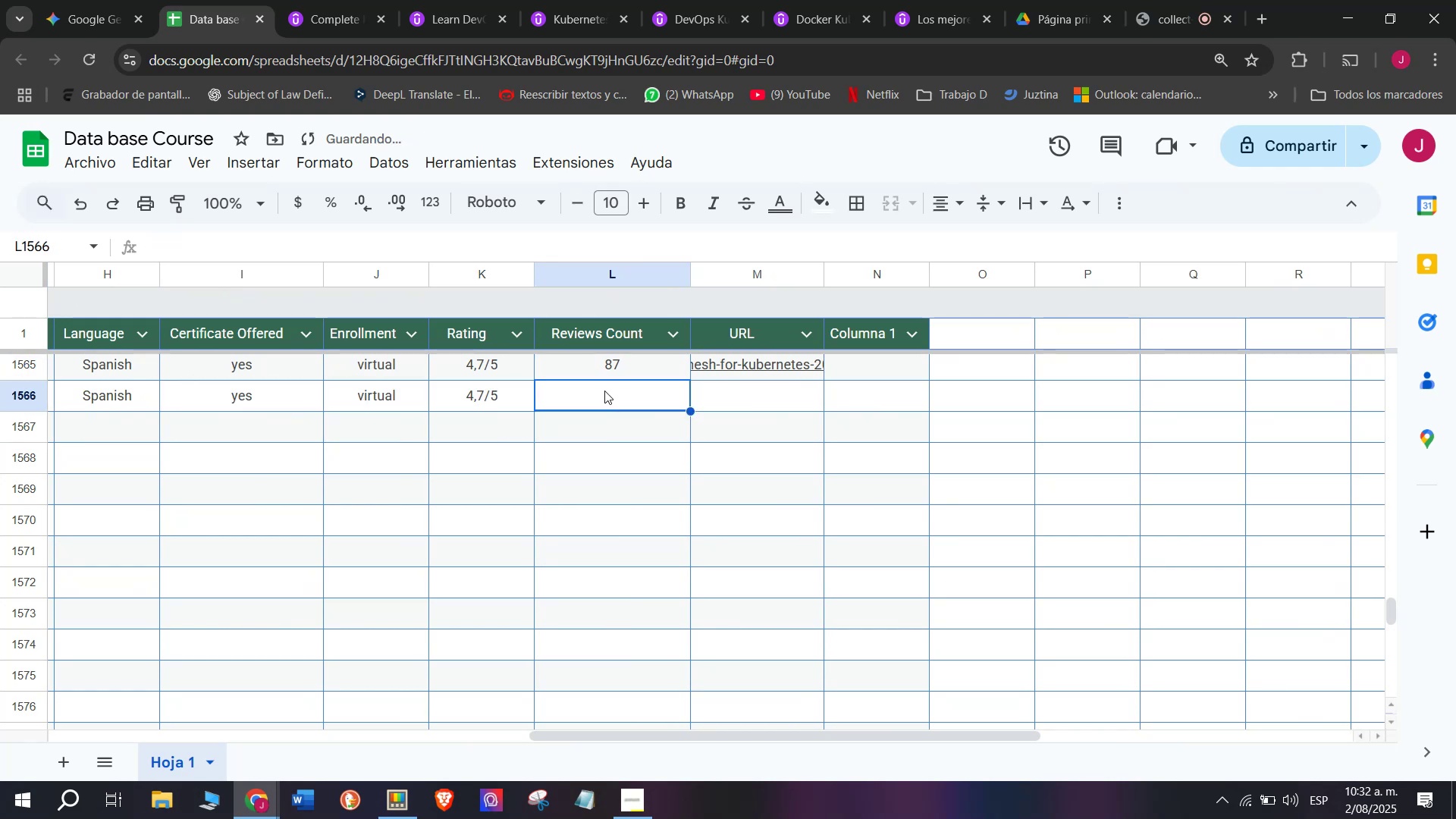 
key(Control+ControlLeft)
 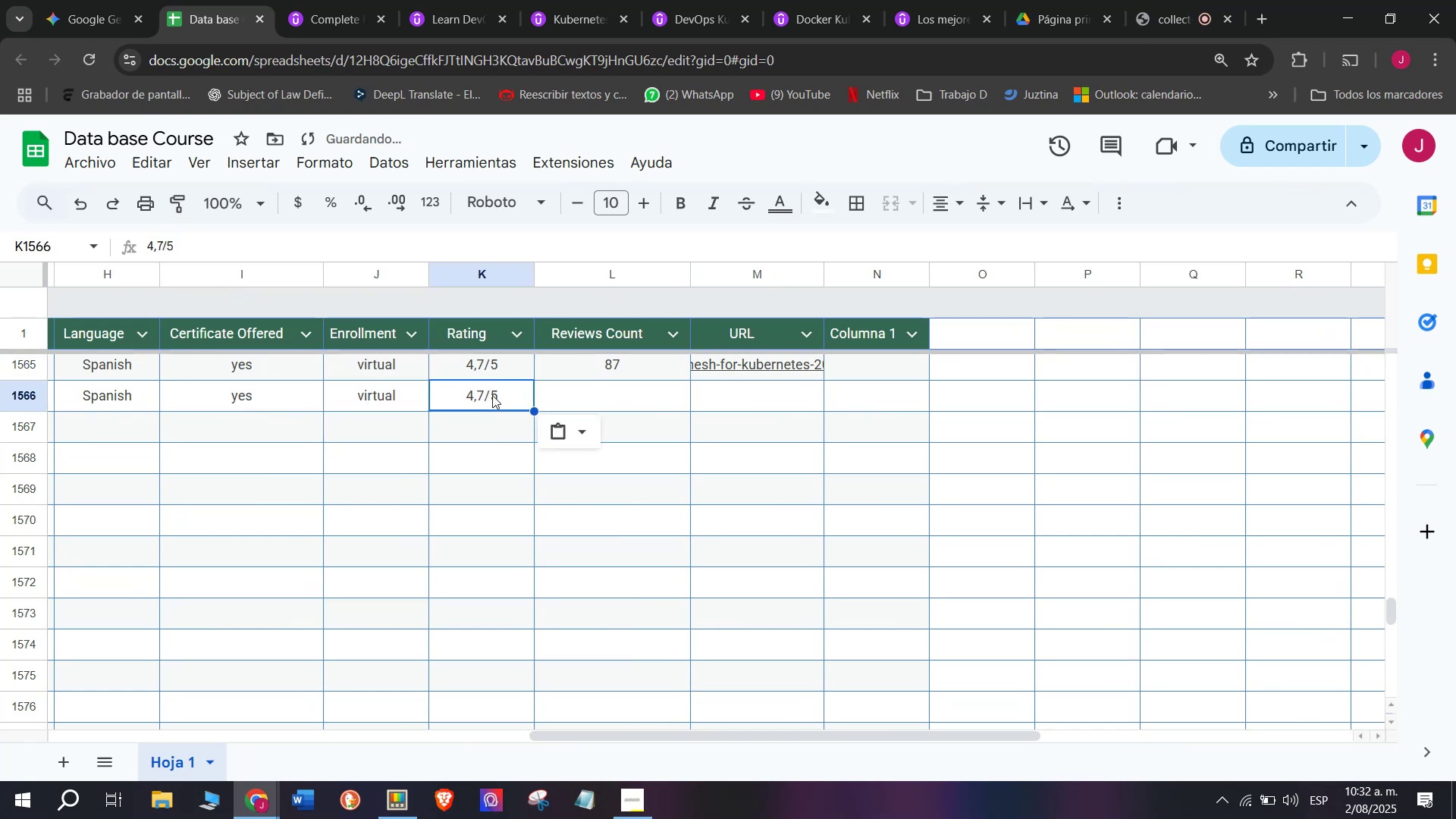 
key(Control+V)
 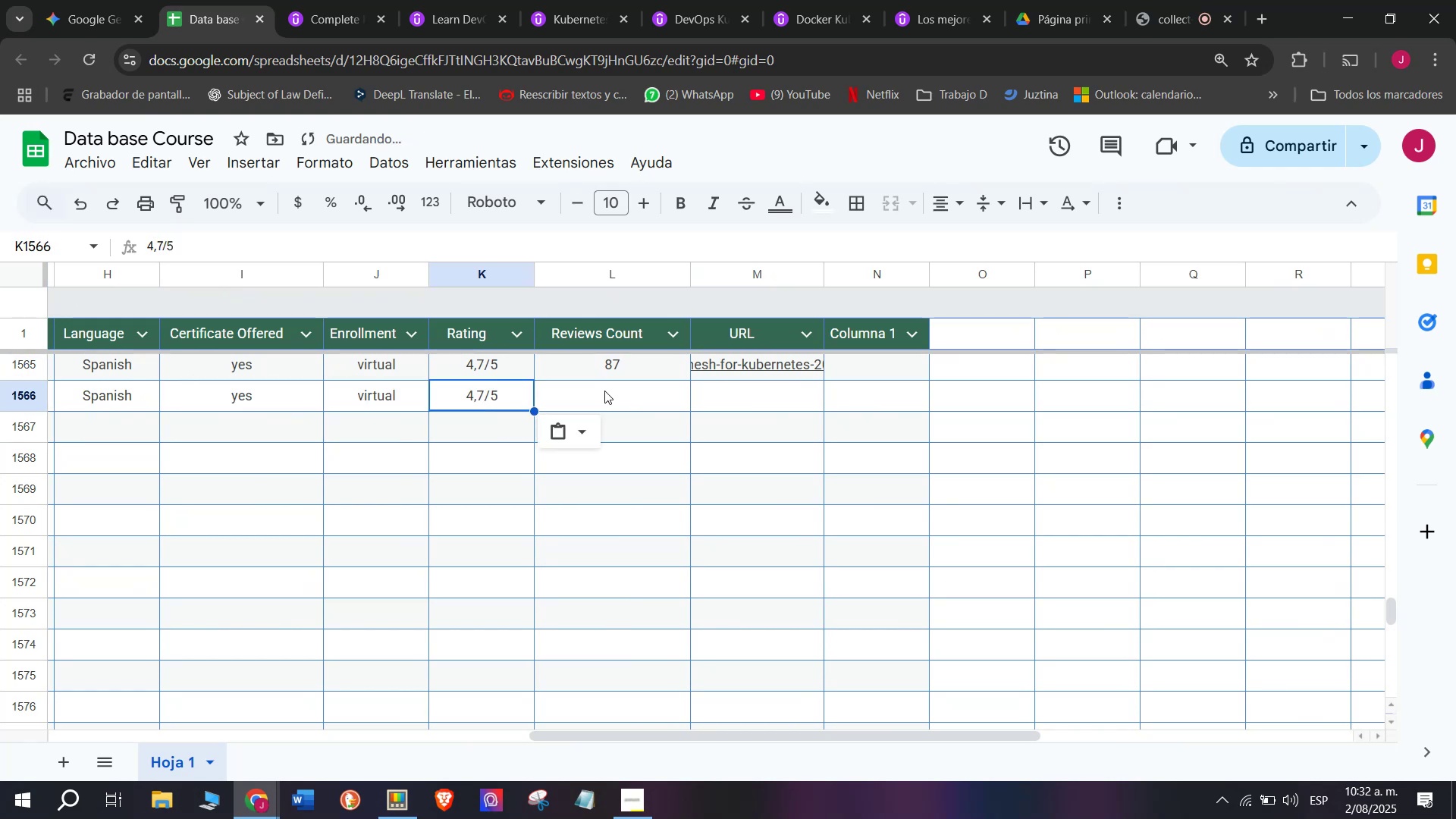 
triple_click([604, 391])
 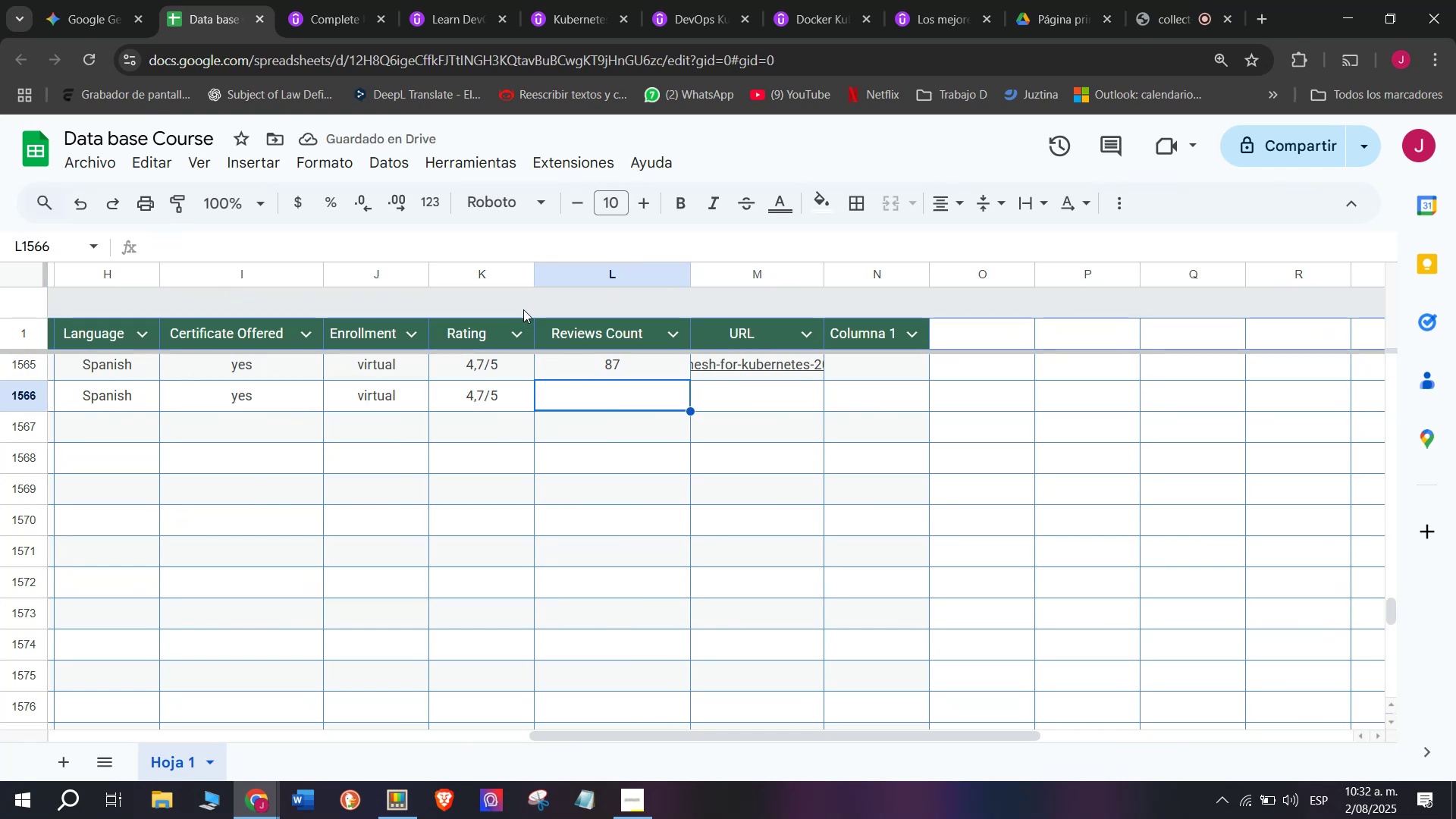 
left_click([603, 369])
 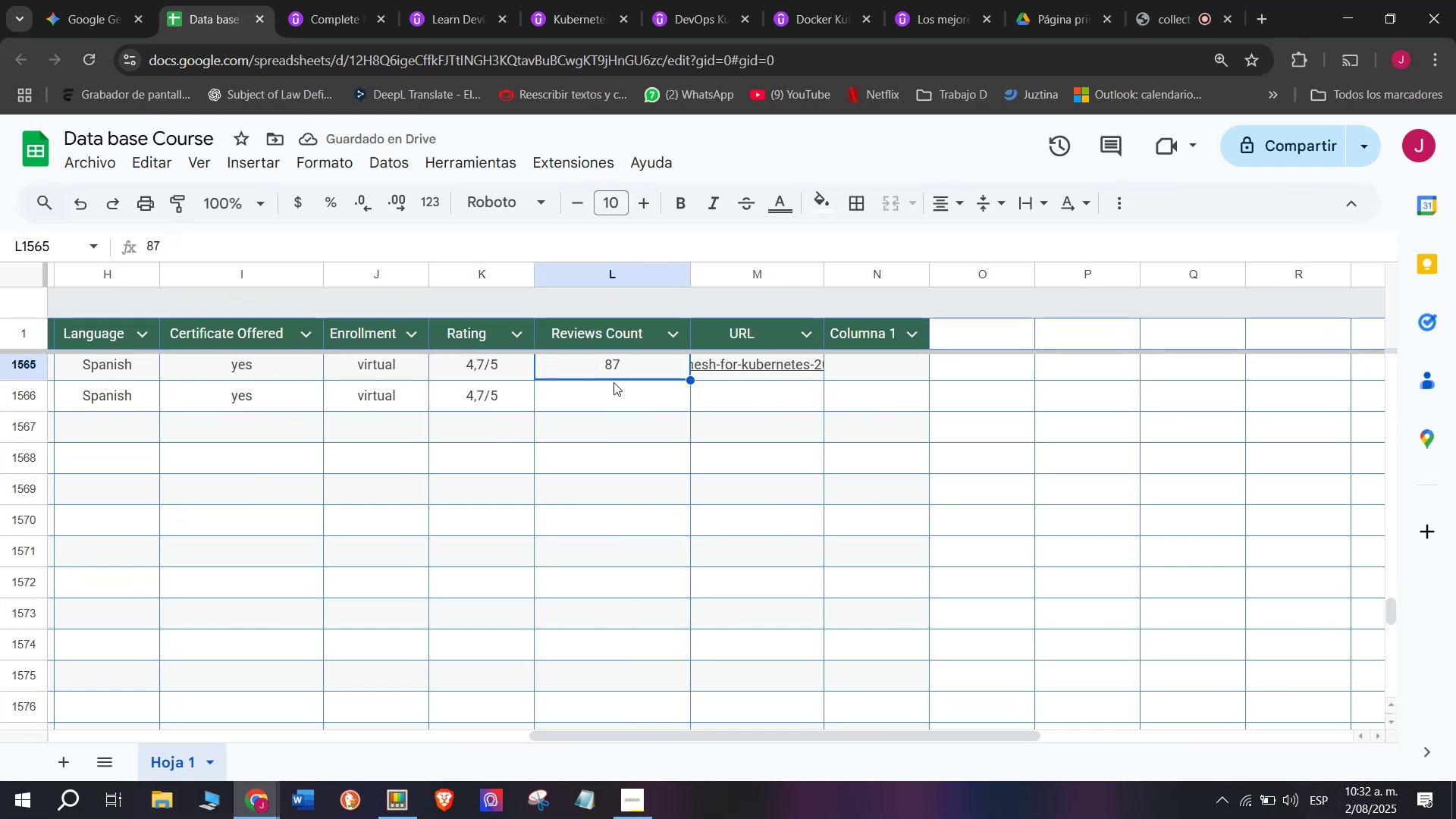 
key(Control+ControlLeft)
 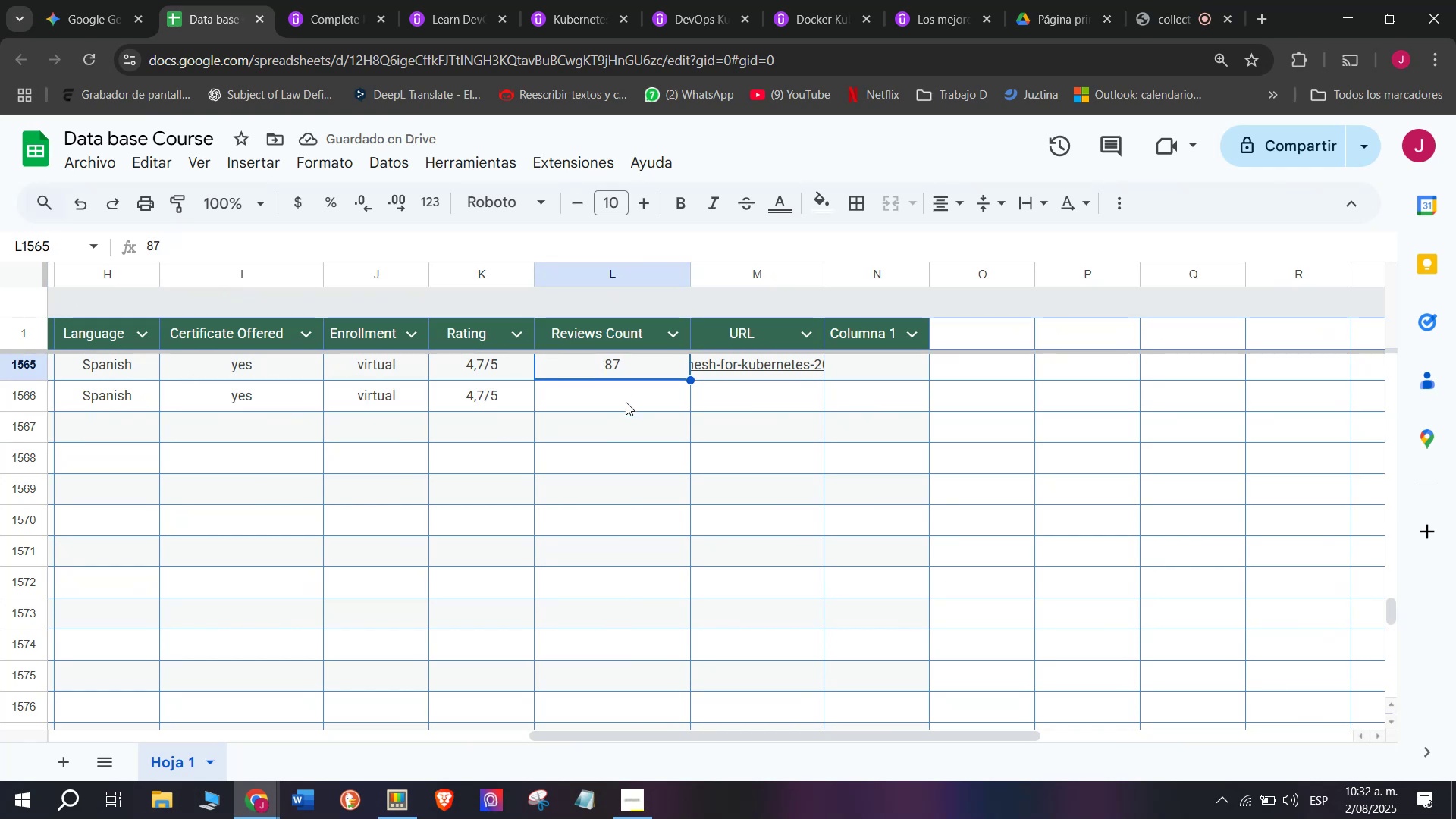 
key(Break)
 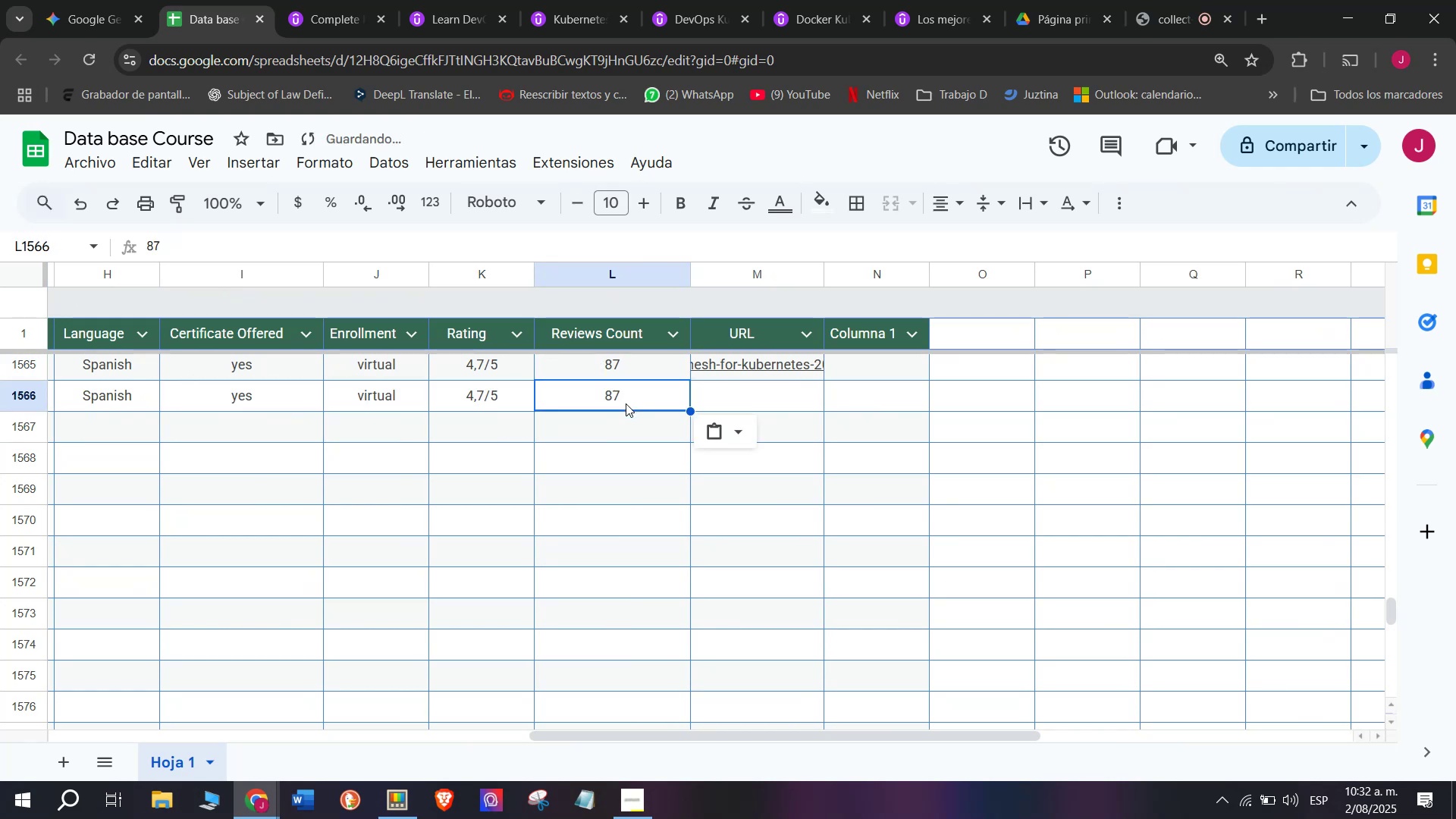 
key(Control+C)
 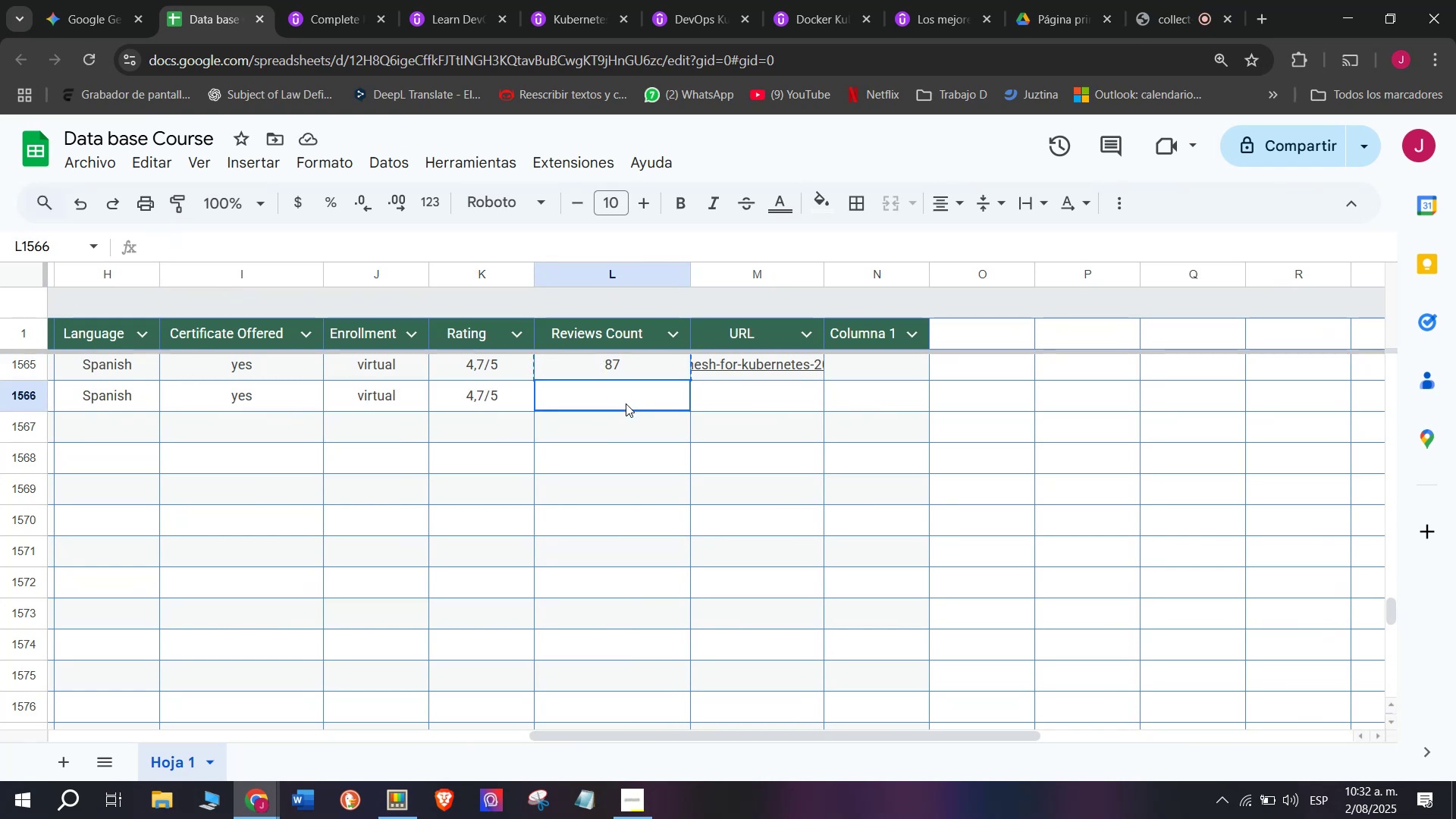 
double_click([626, 403])
 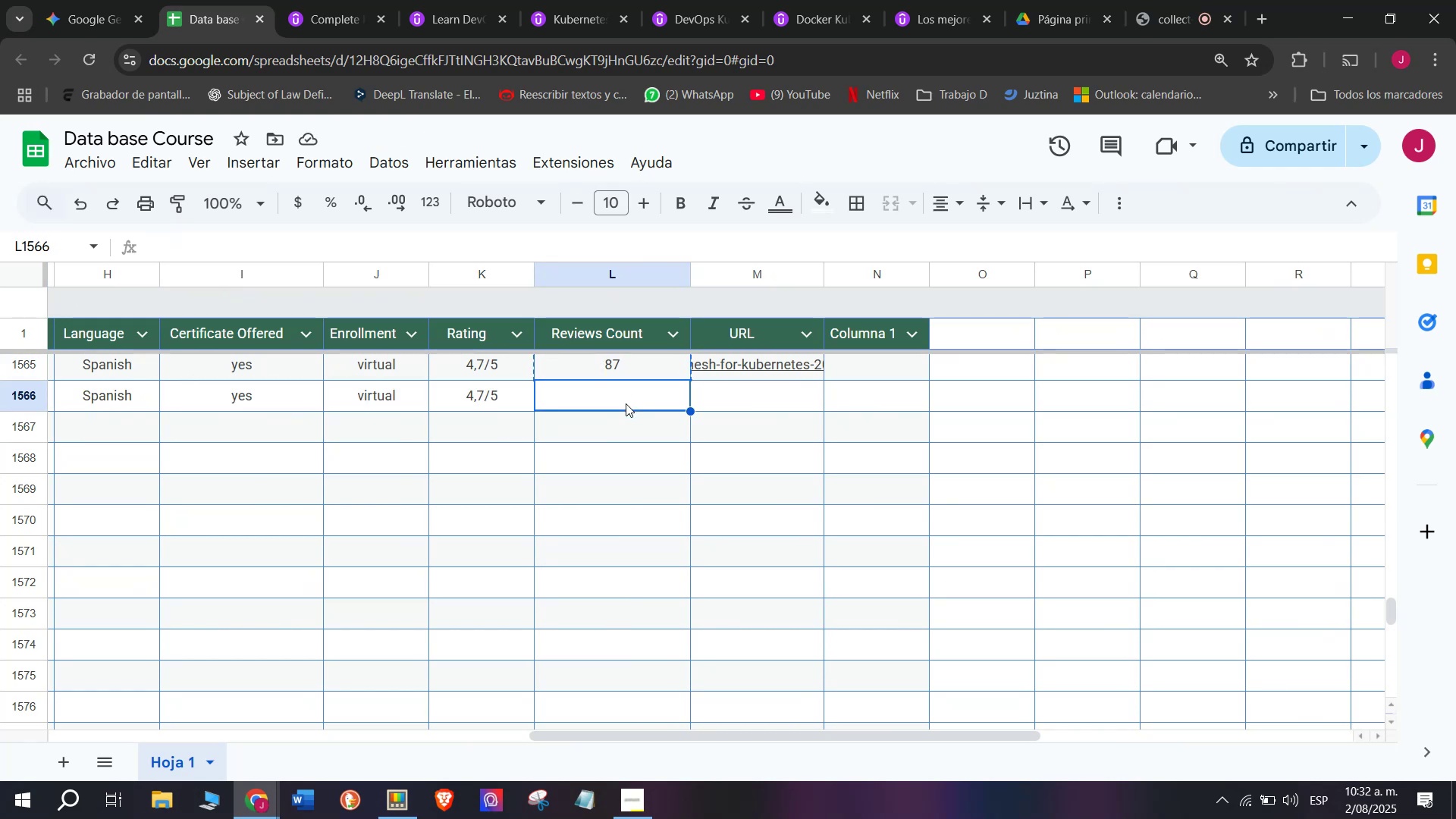 
key(Z)
 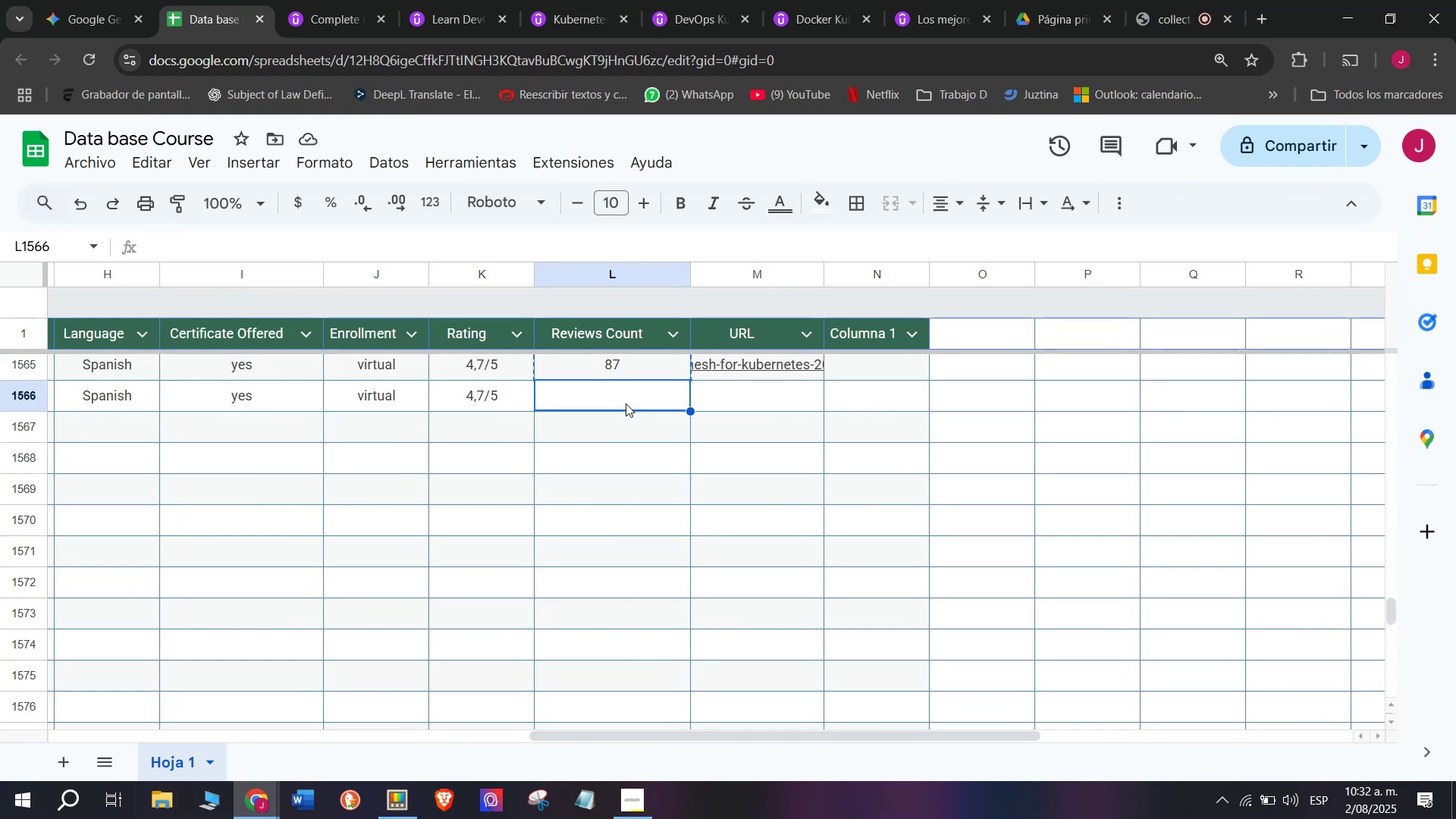 
key(Control+ControlLeft)
 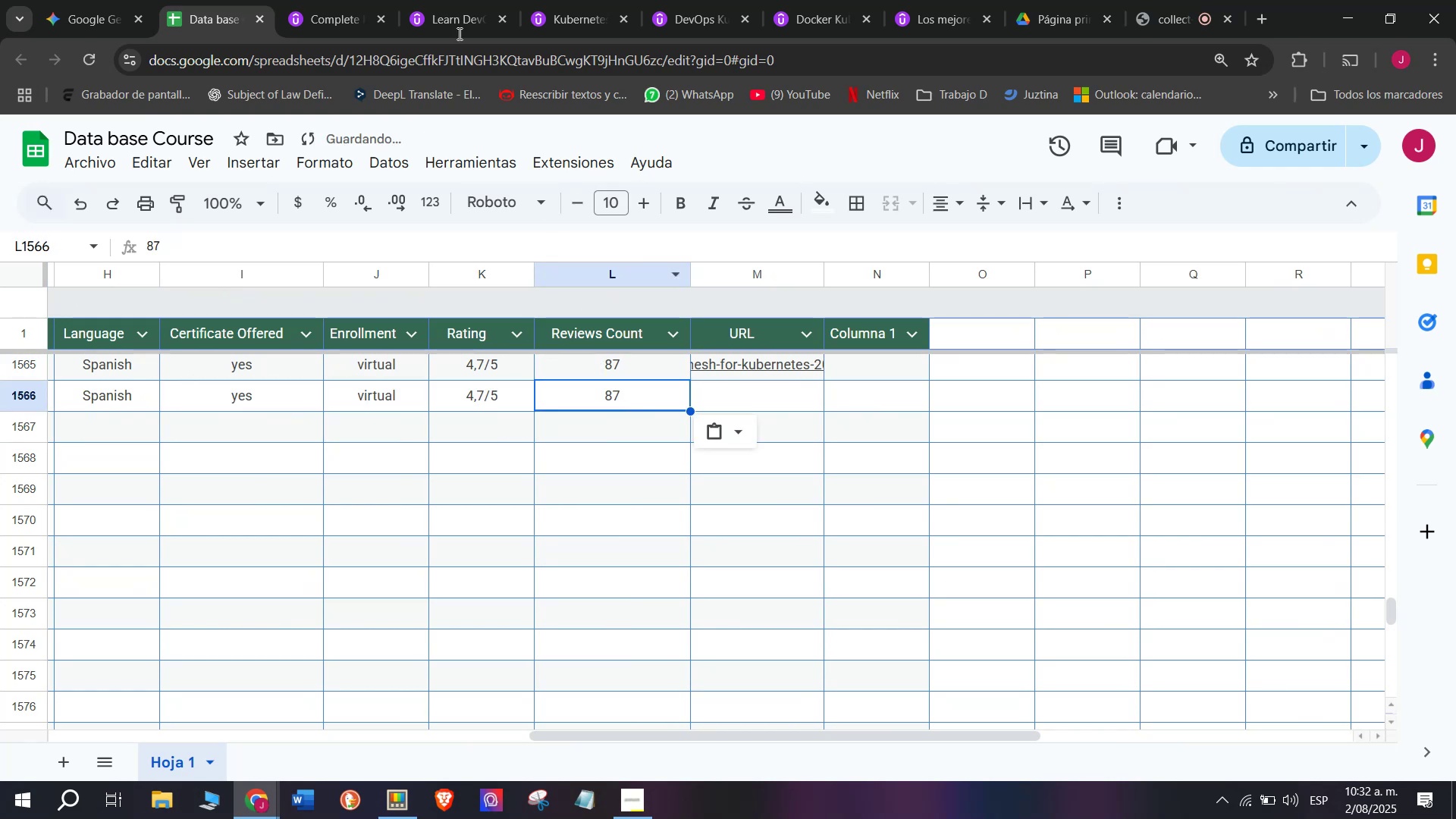 
key(Control+V)
 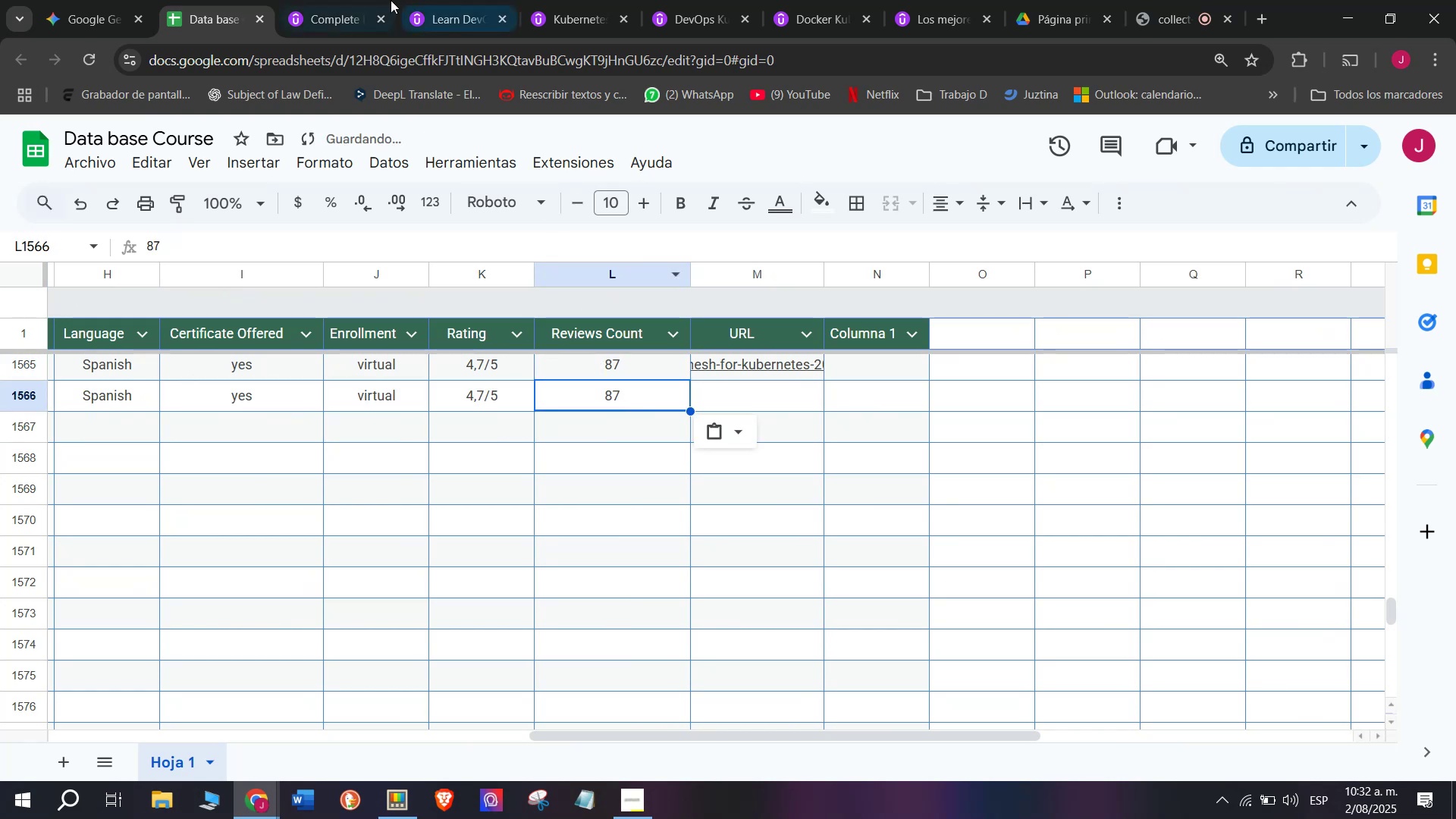 
left_click_drag(start_coordinate=[370, 0], to_coordinate=[359, 0])
 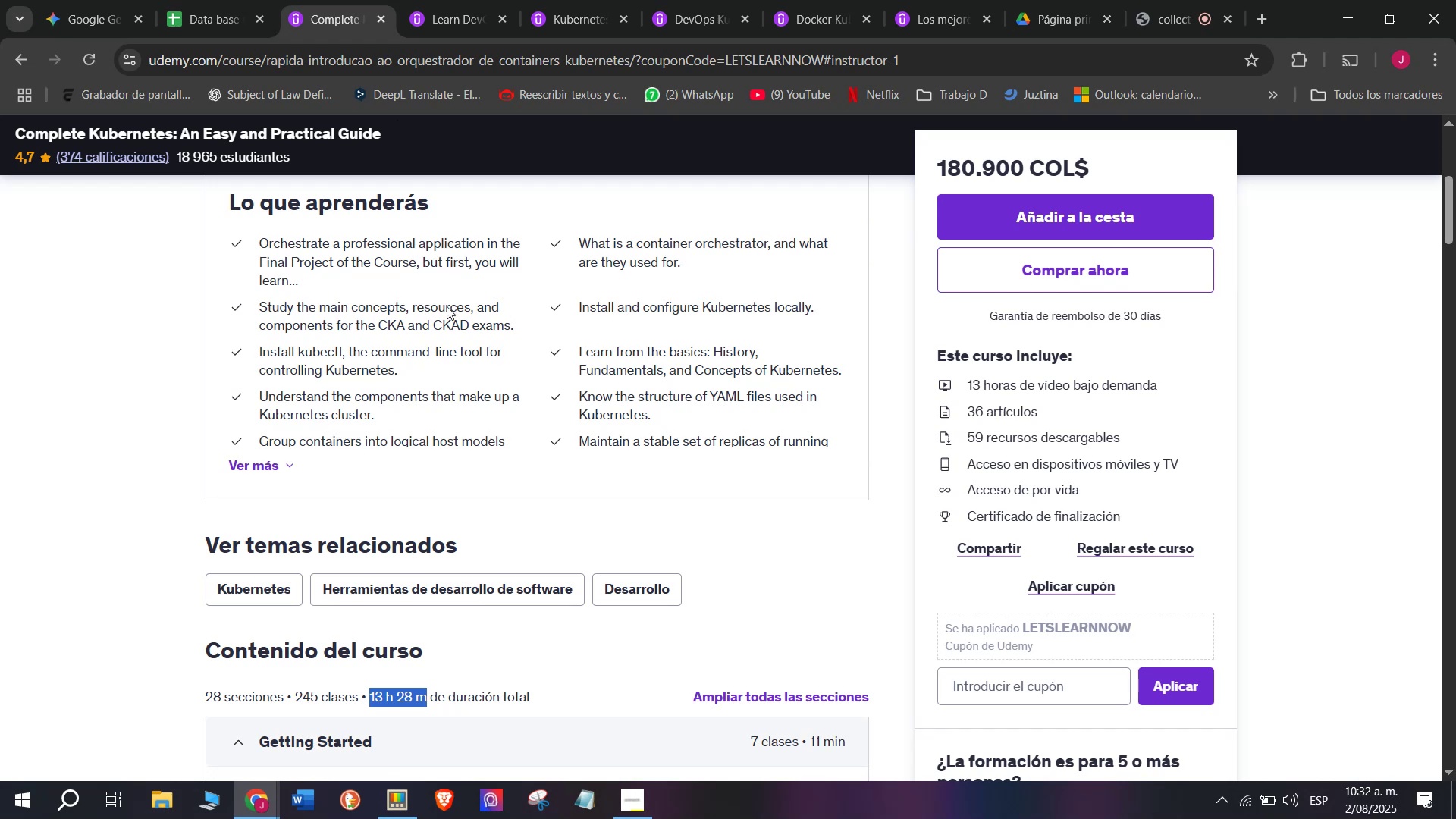 
scroll: coordinate [446, 458], scroll_direction: up, amount: 2.0
 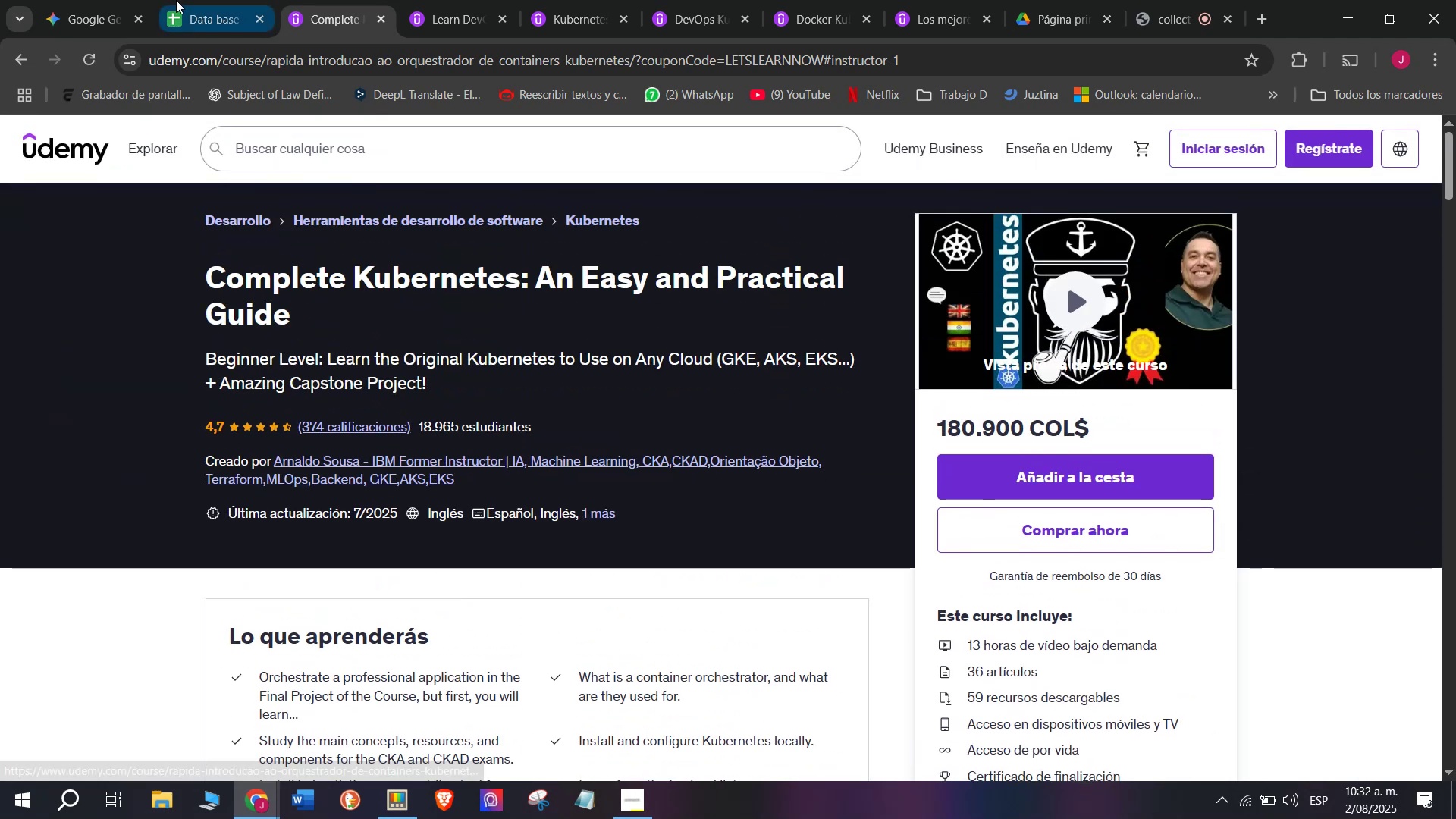 
left_click([173, 0])
 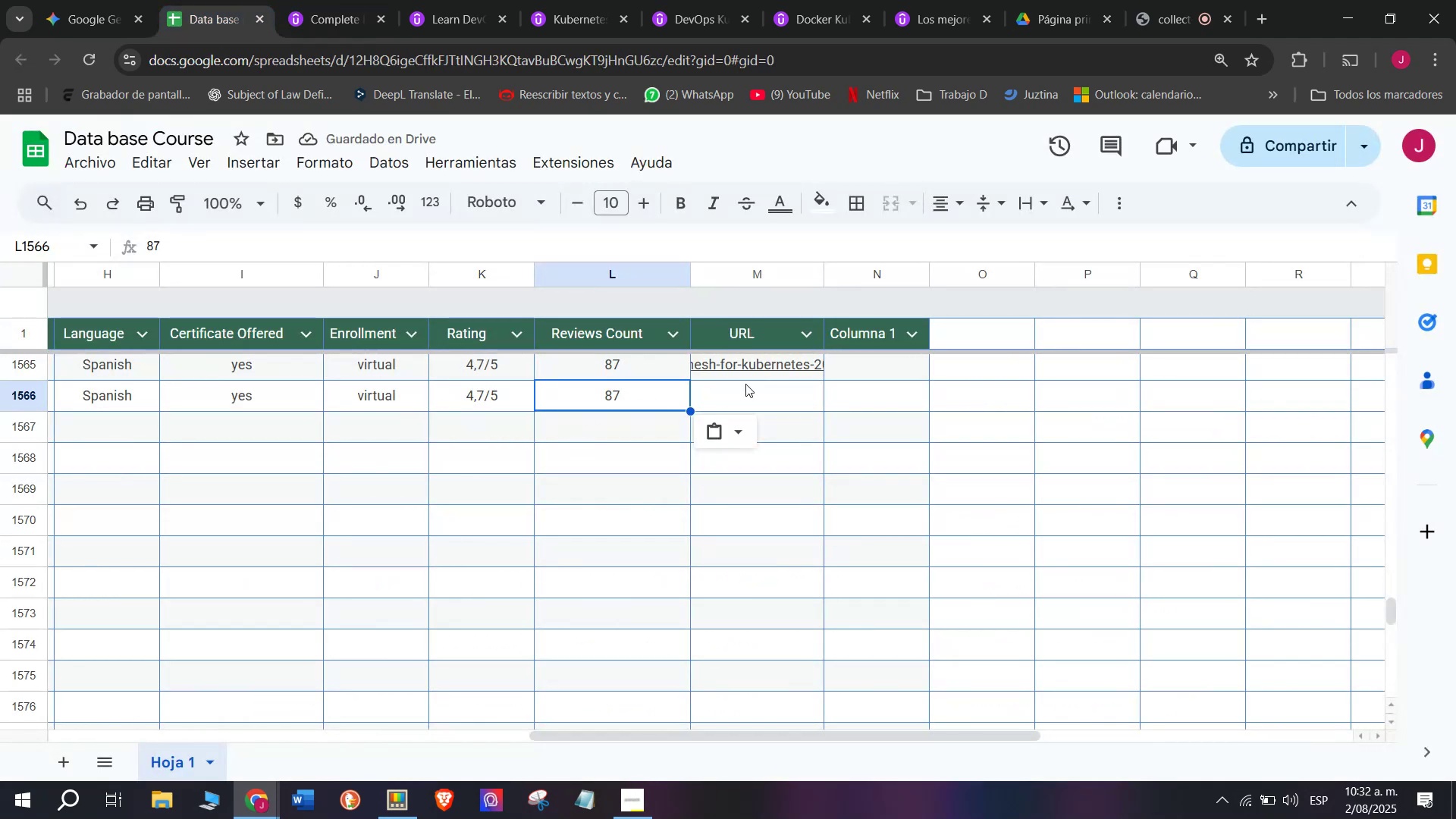 
left_click([768, 404])
 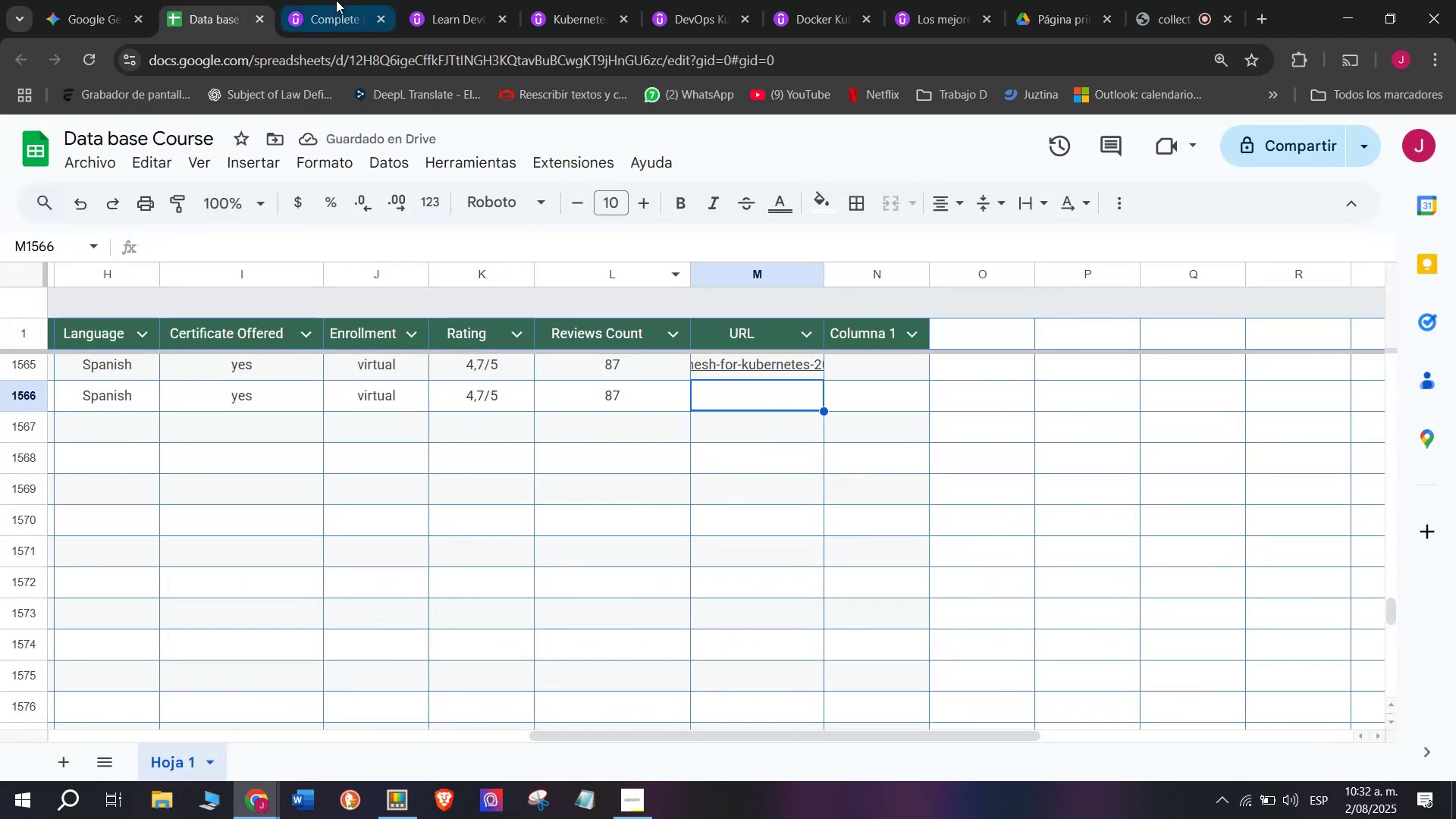 
left_click([336, 0])
 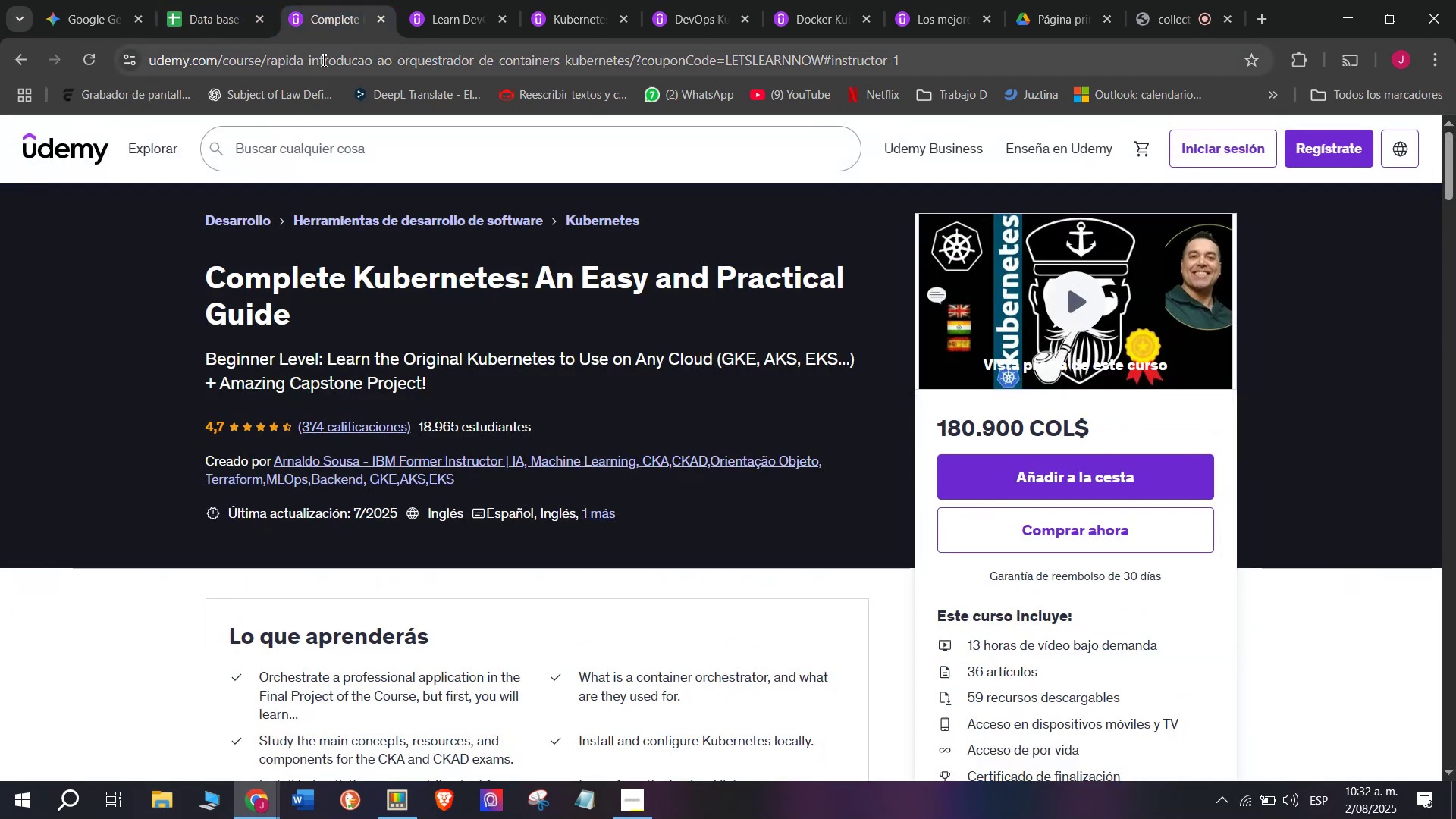 
double_click([322, 60])
 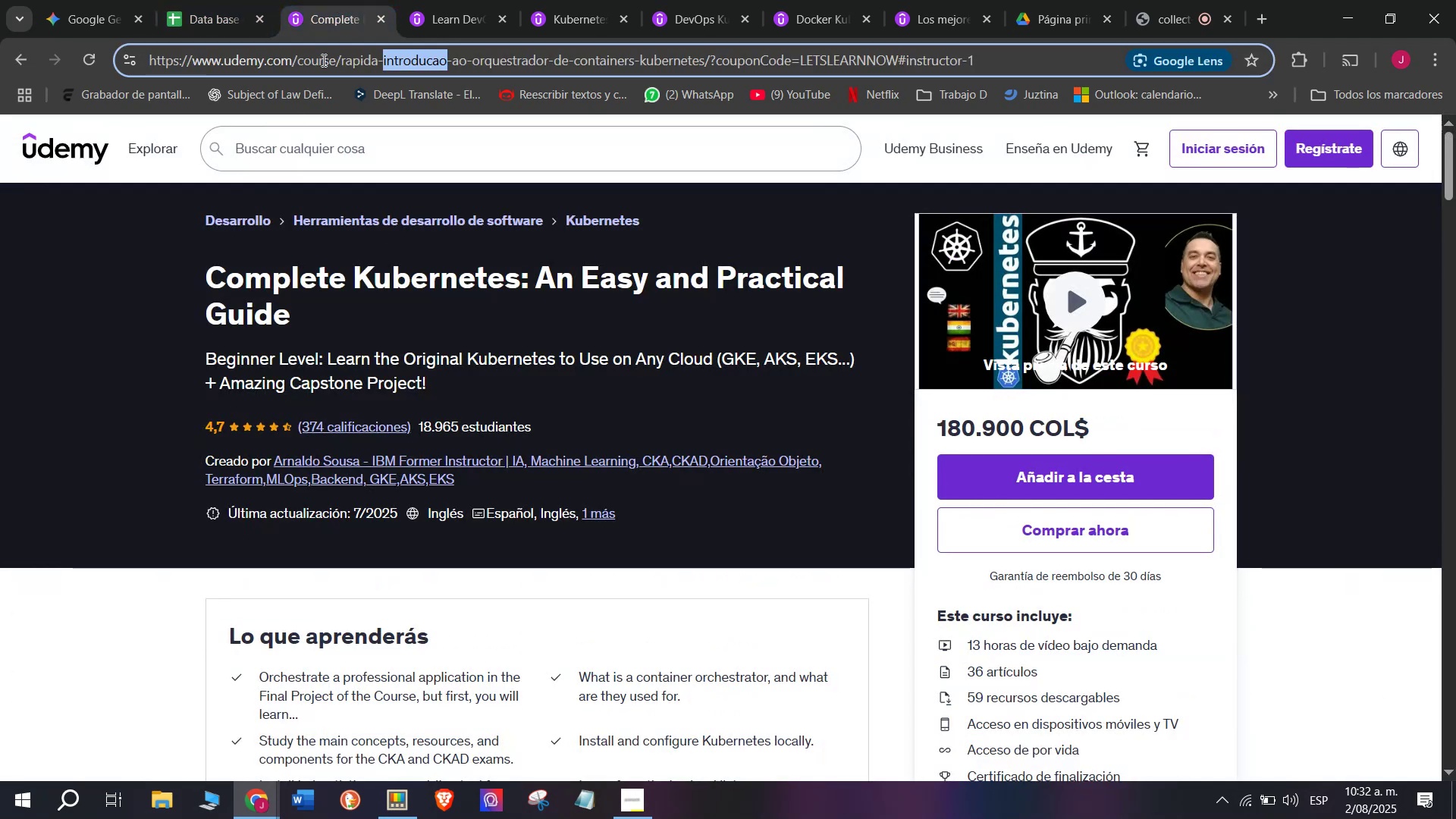 
triple_click([322, 60])
 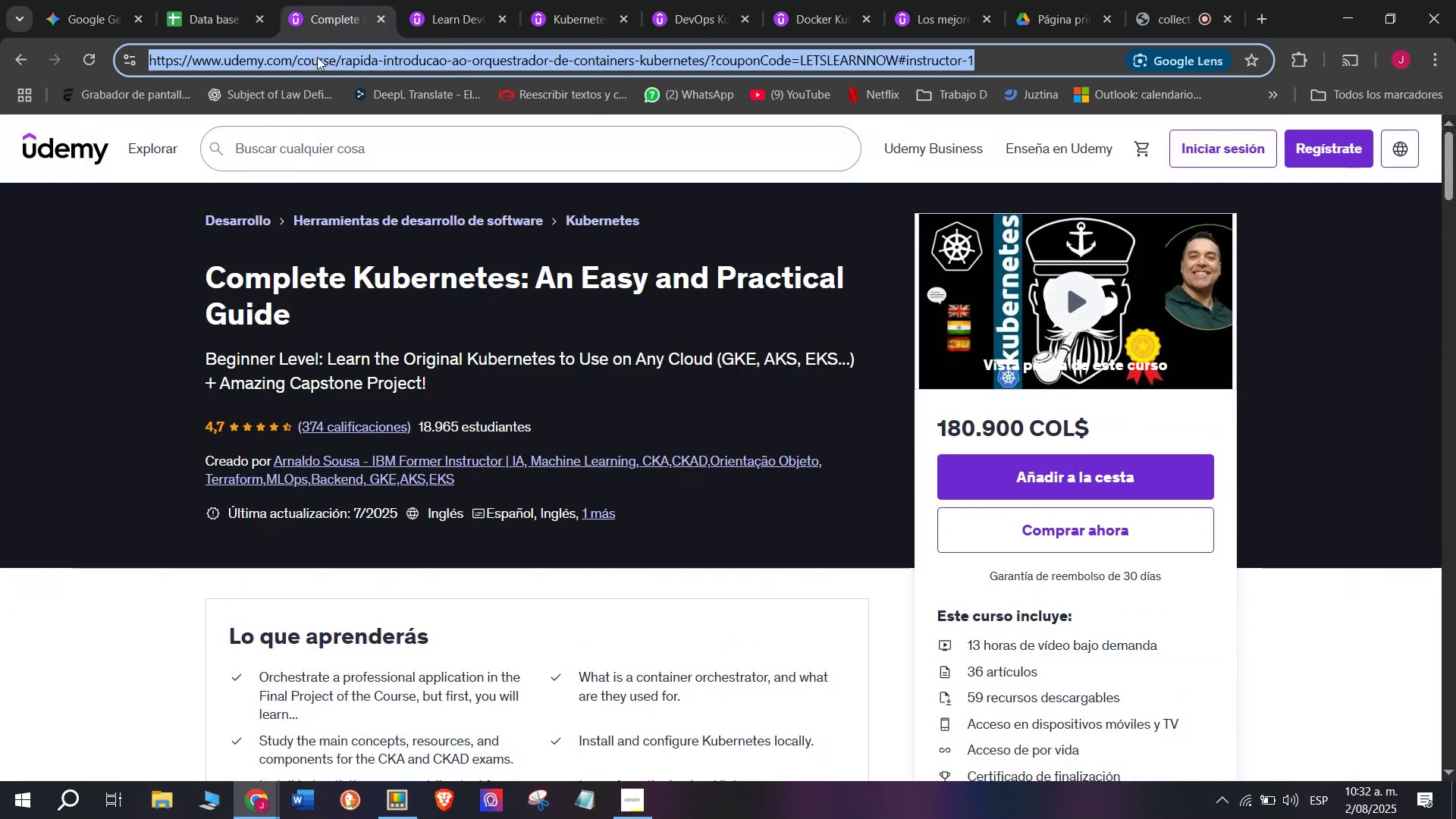 
key(Control+ControlLeft)
 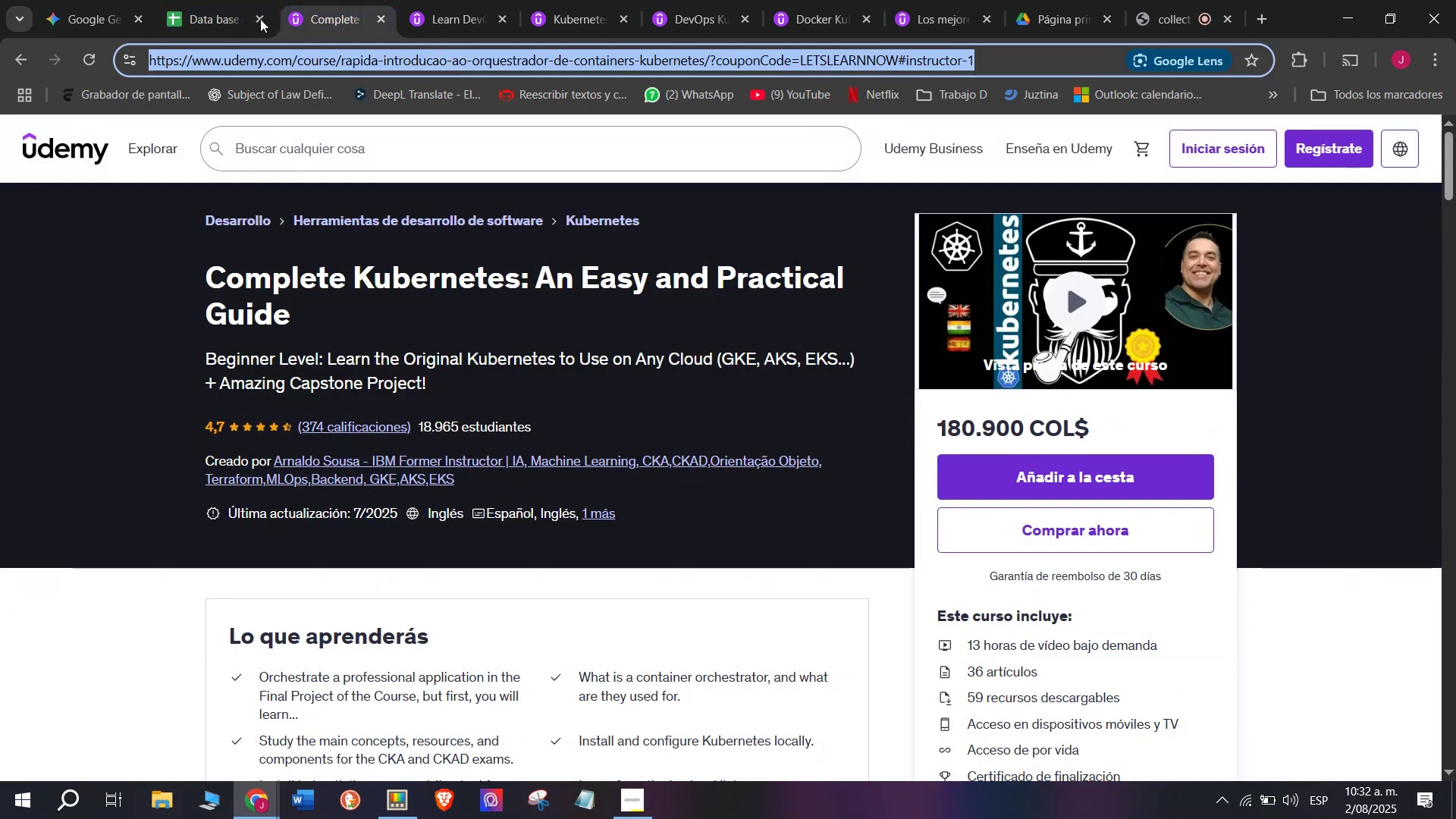 
key(Break)
 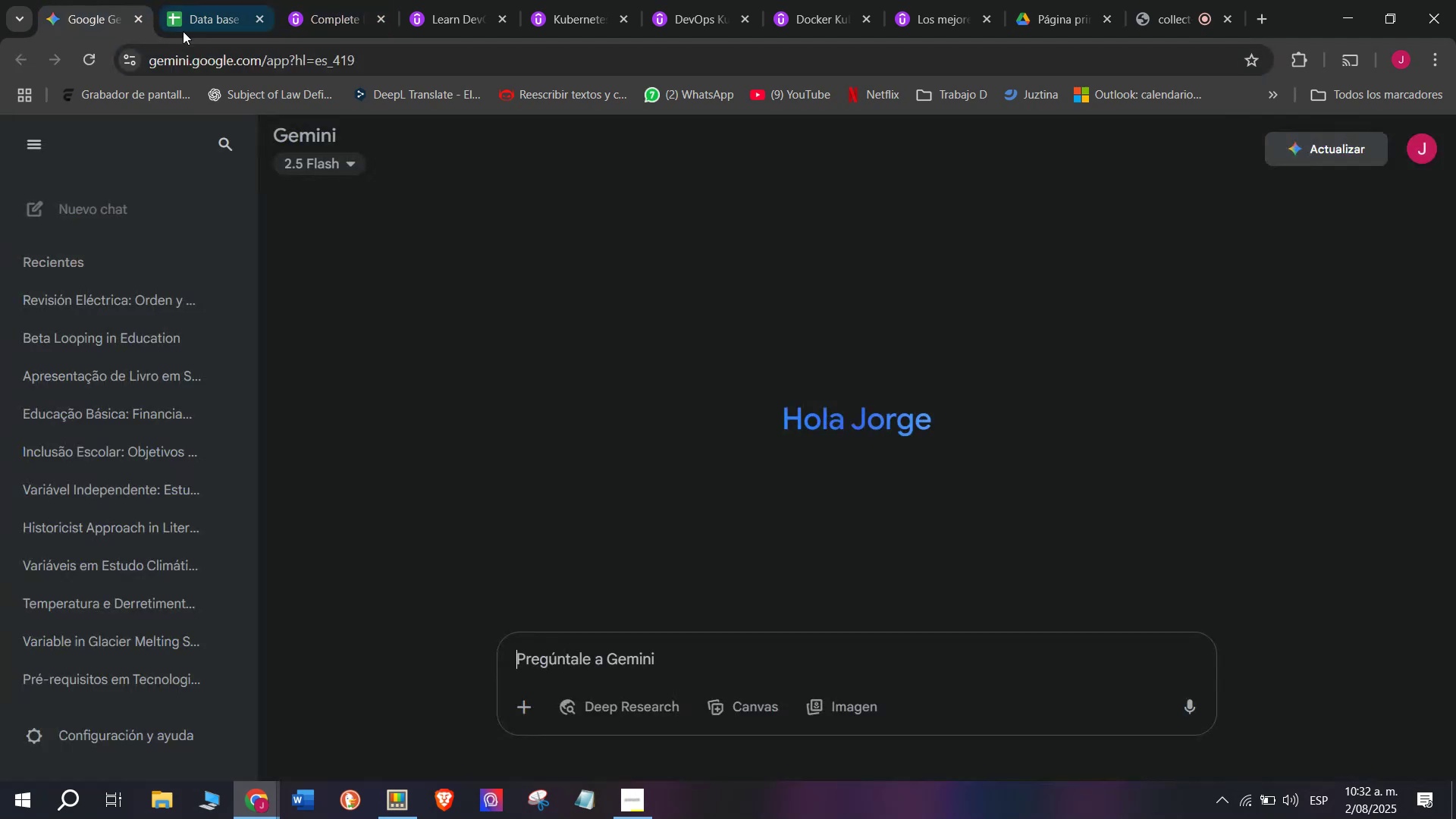 
key(Control+C)
 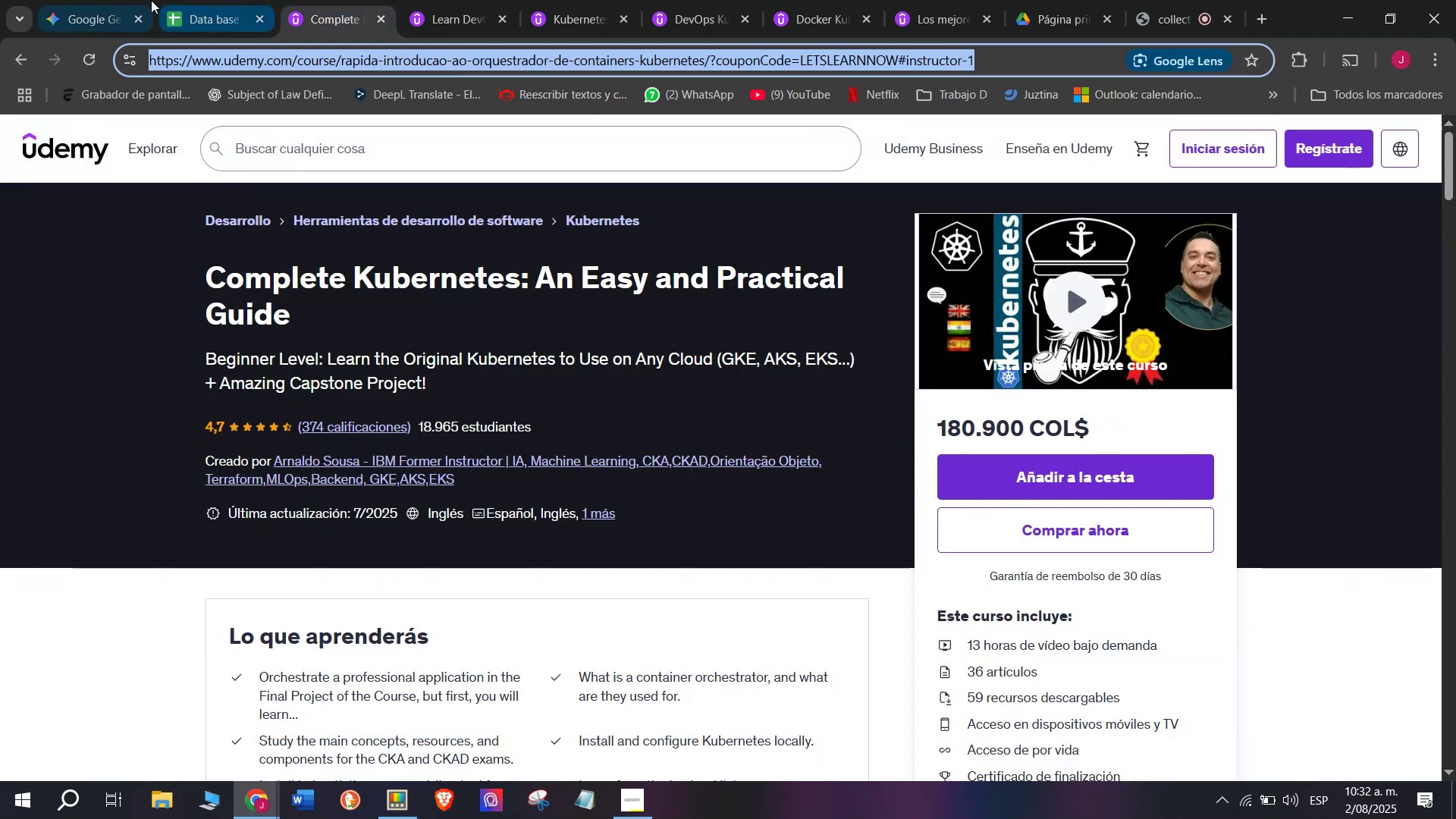 
triple_click([151, 0])
 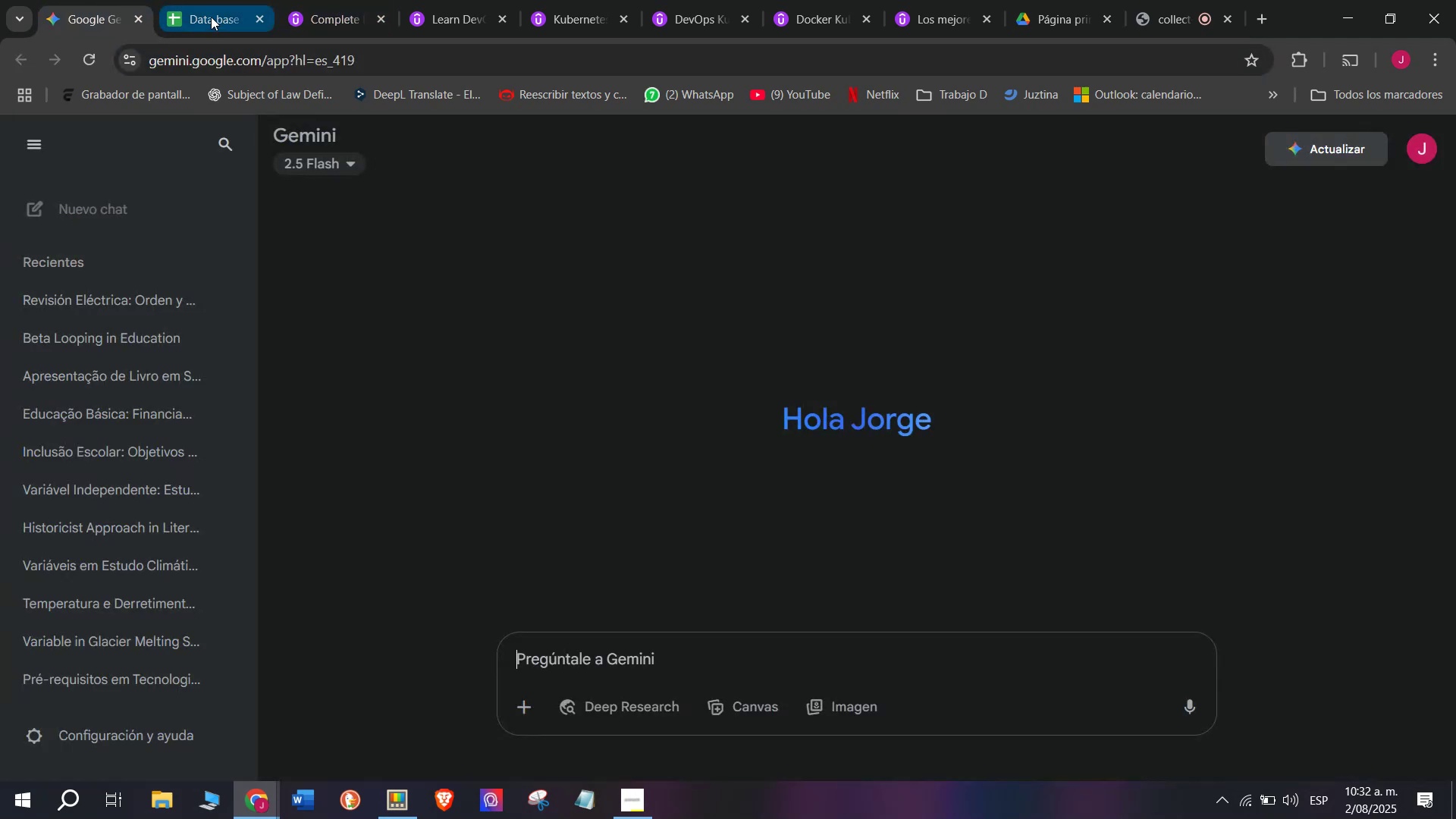 
left_click([211, 15])
 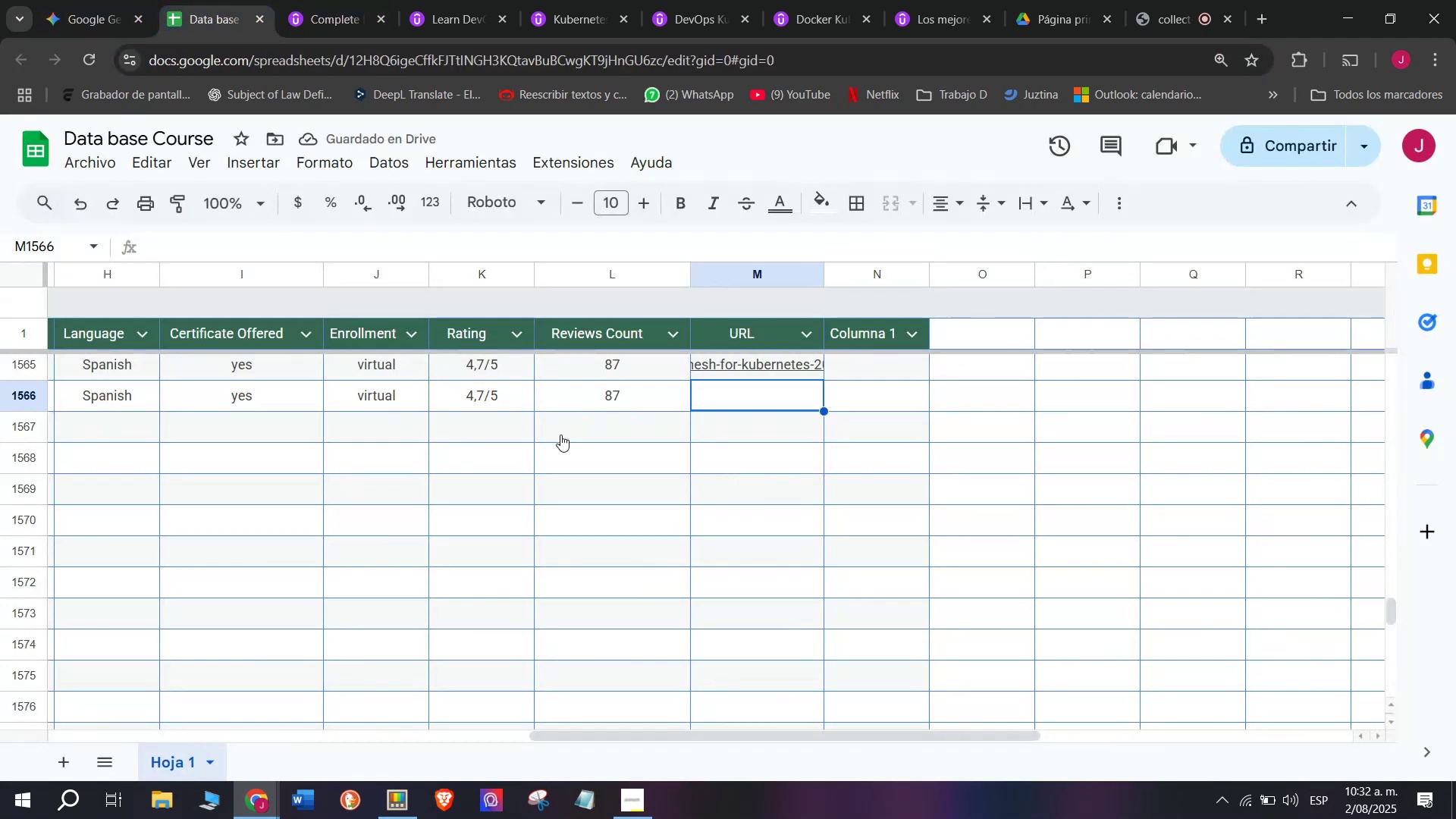 
key(Control+ControlLeft)
 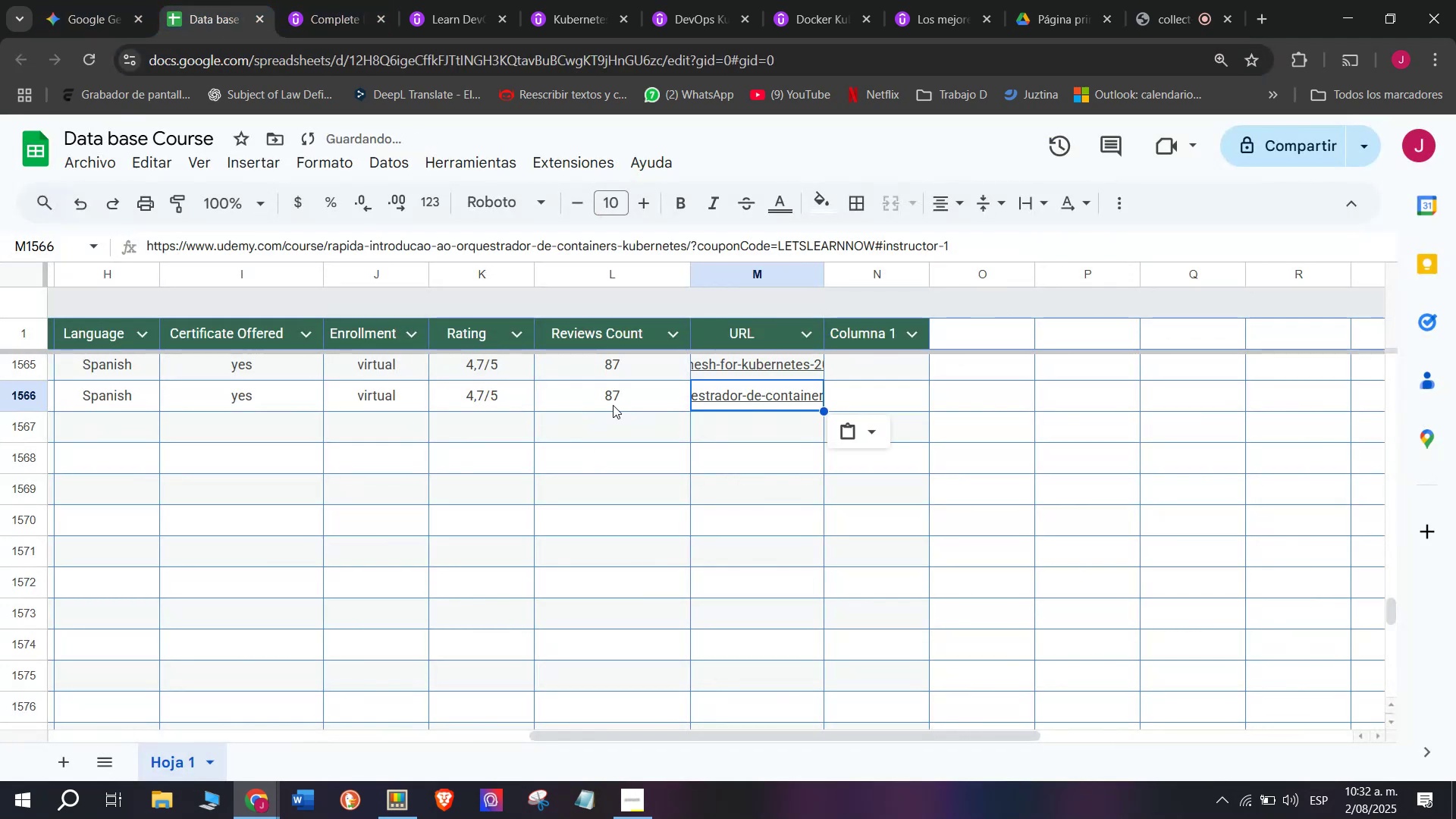 
key(Z)
 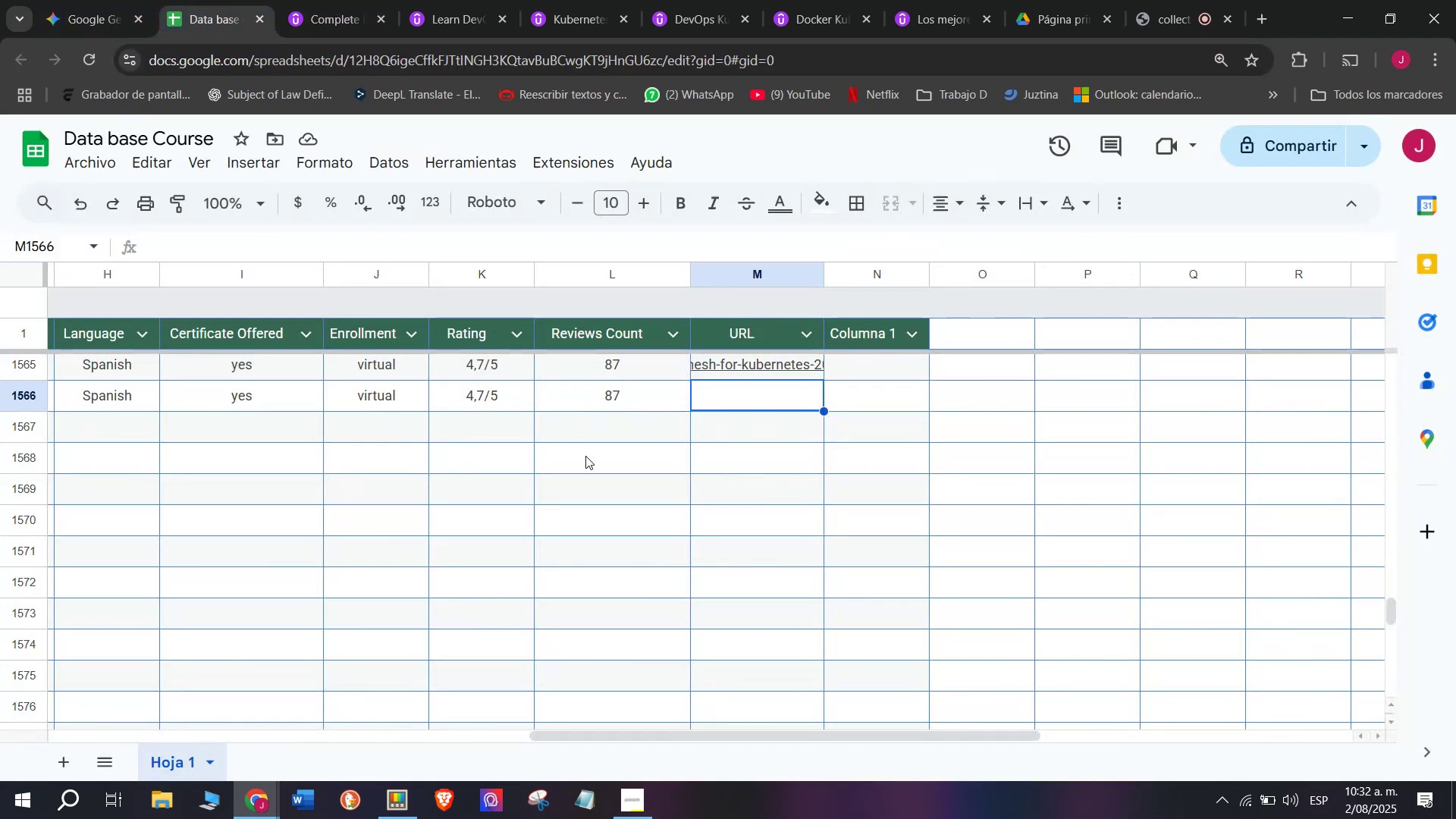 
key(Control+V)
 